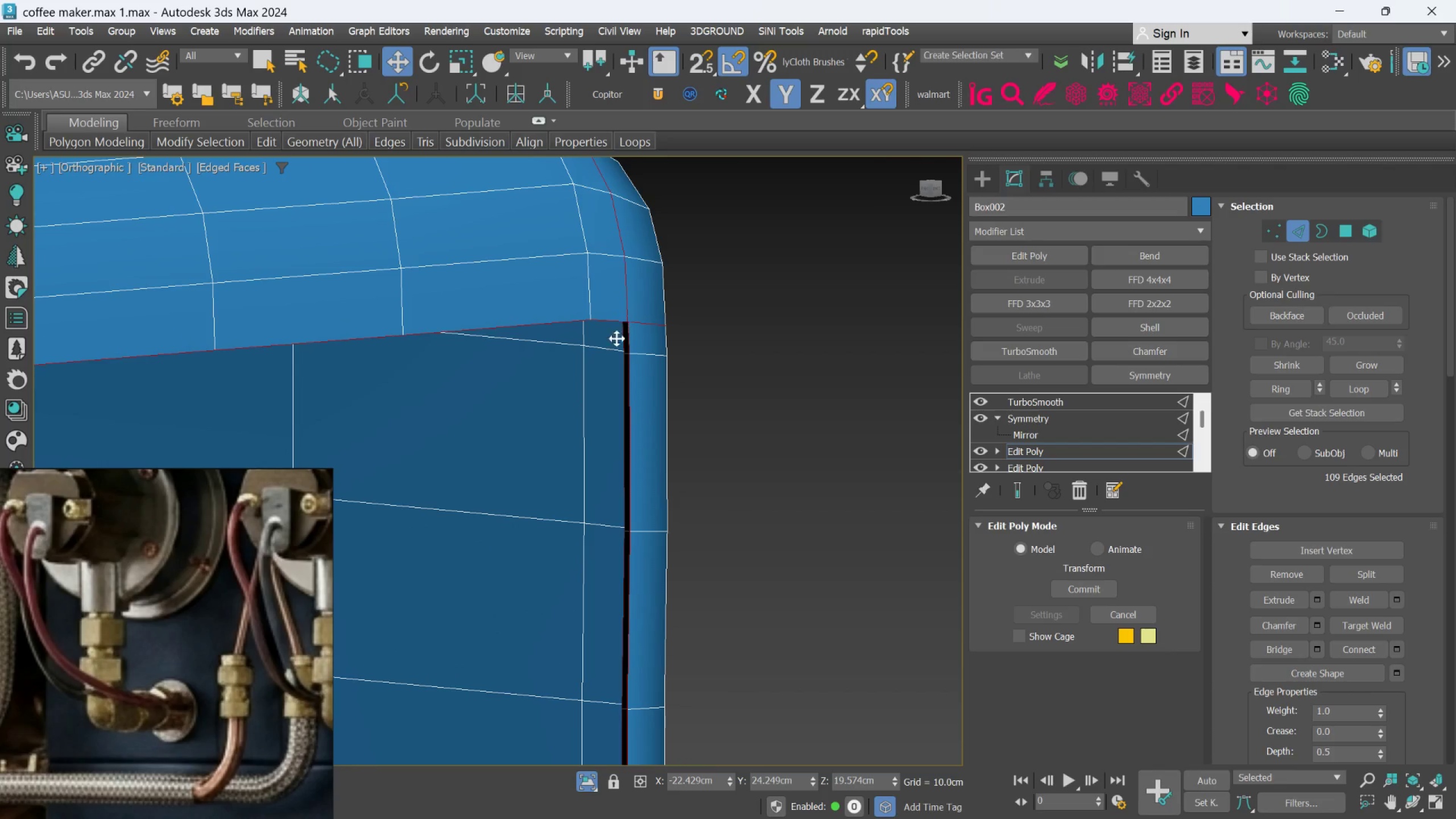 
scroll: coordinate [617, 403], scroll_direction: down, amount: 2.0
 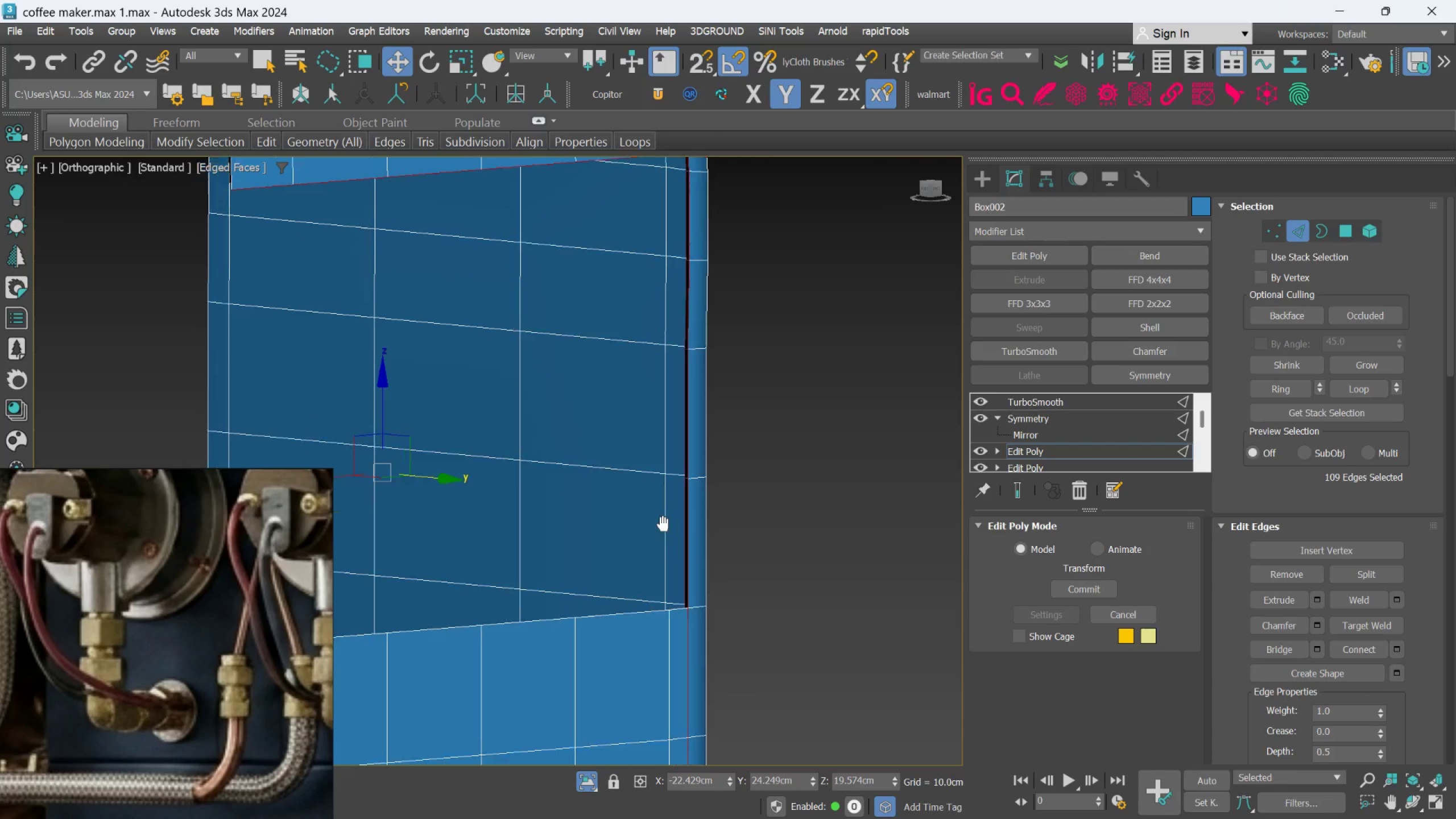 
hold_key(key=ControlLeft, duration=2.03)
 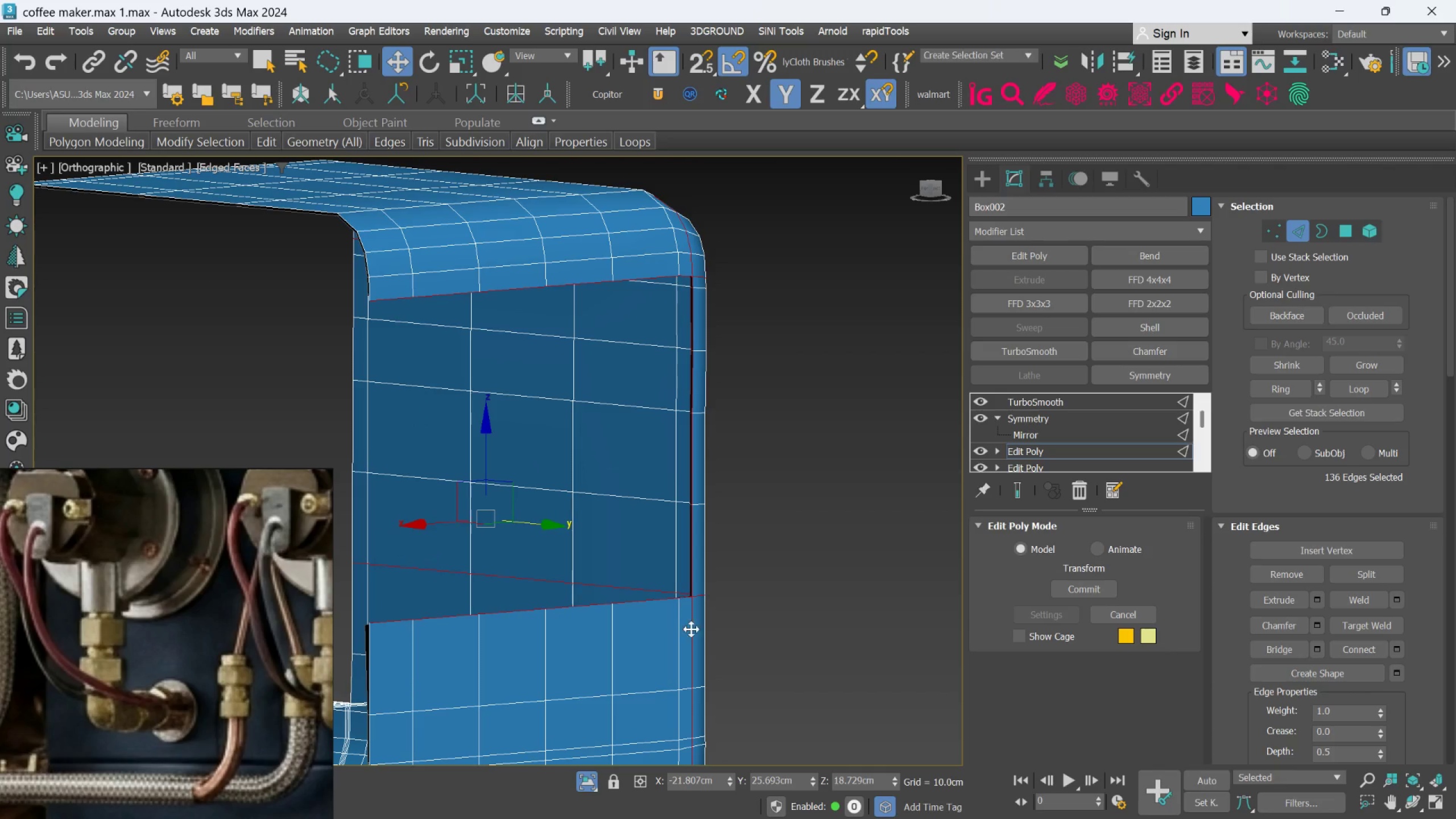 
scroll: coordinate [678, 614], scroll_direction: up, amount: 2.0
 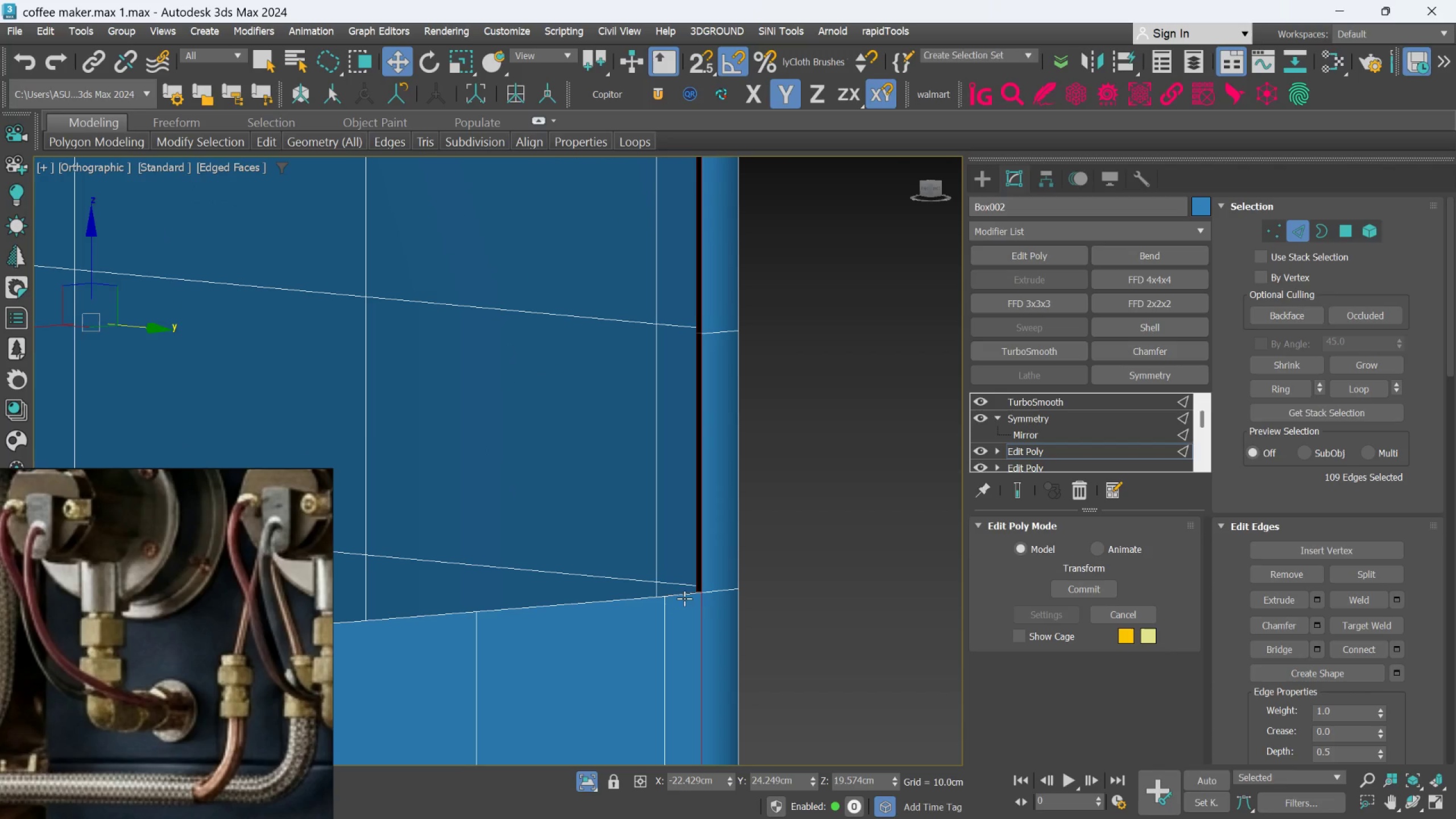 
double_click([688, 593])
 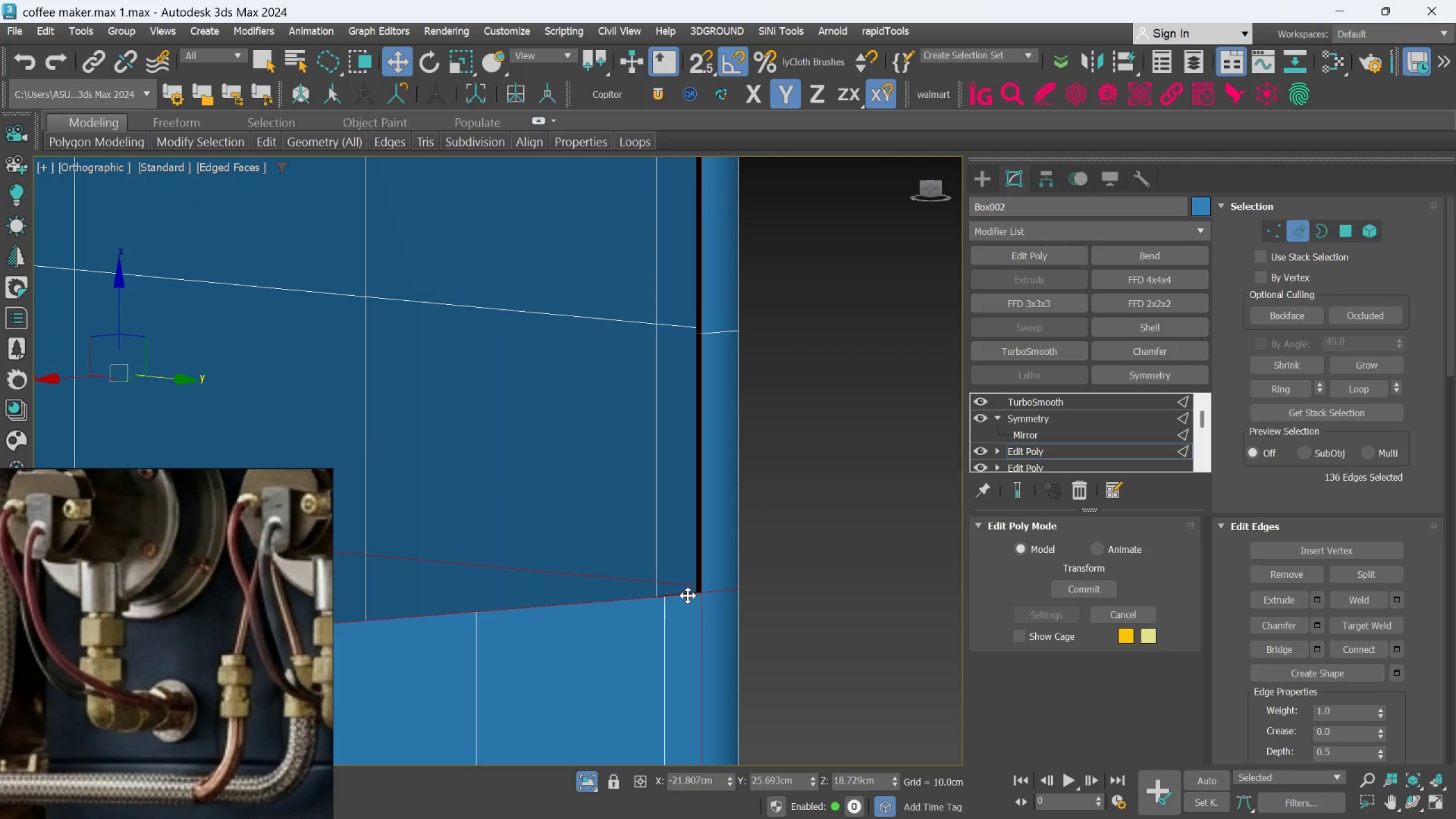 
hold_key(key=AltLeft, duration=0.33)
 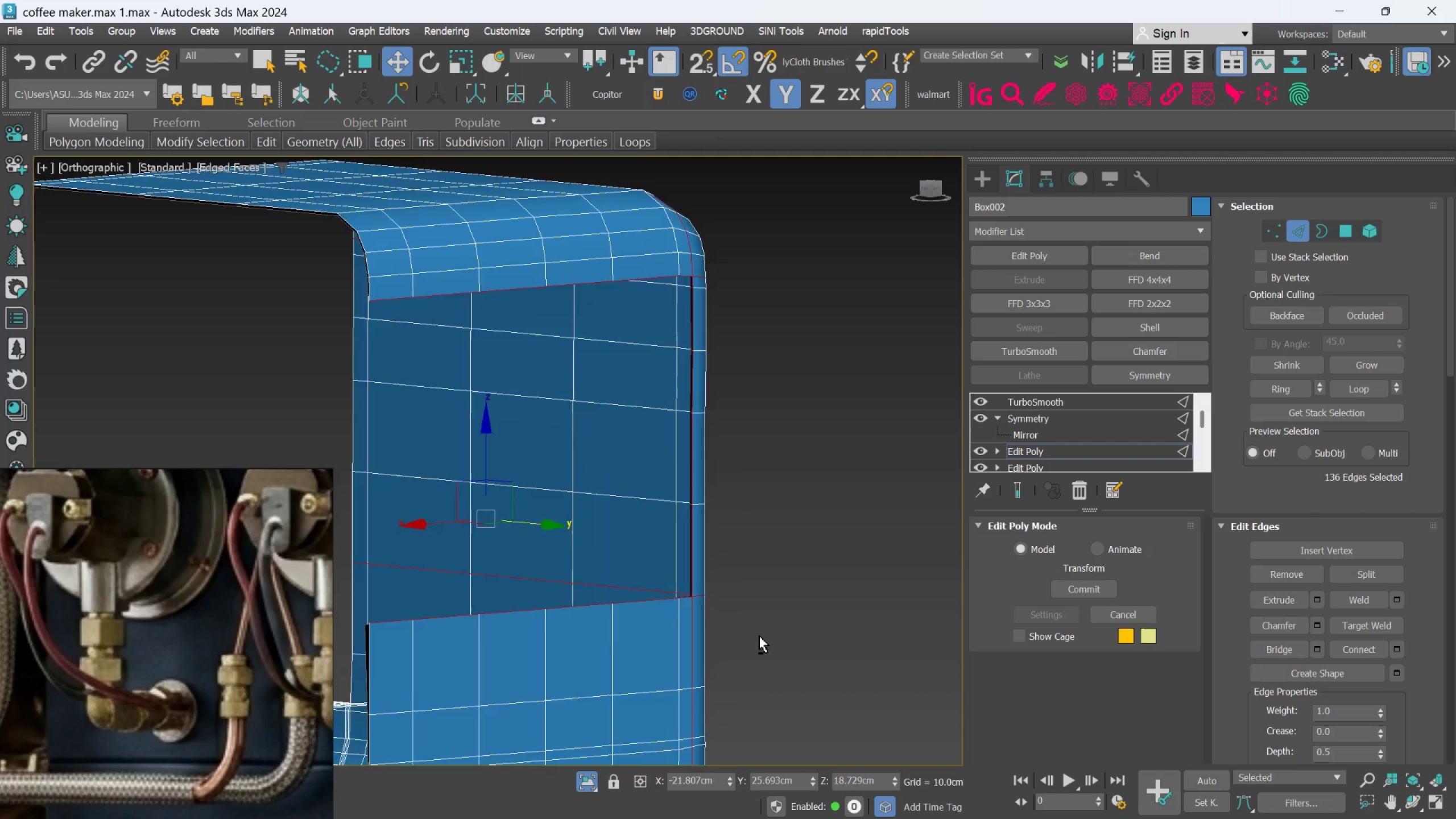 
scroll: coordinate [686, 599], scroll_direction: down, amount: 3.0
 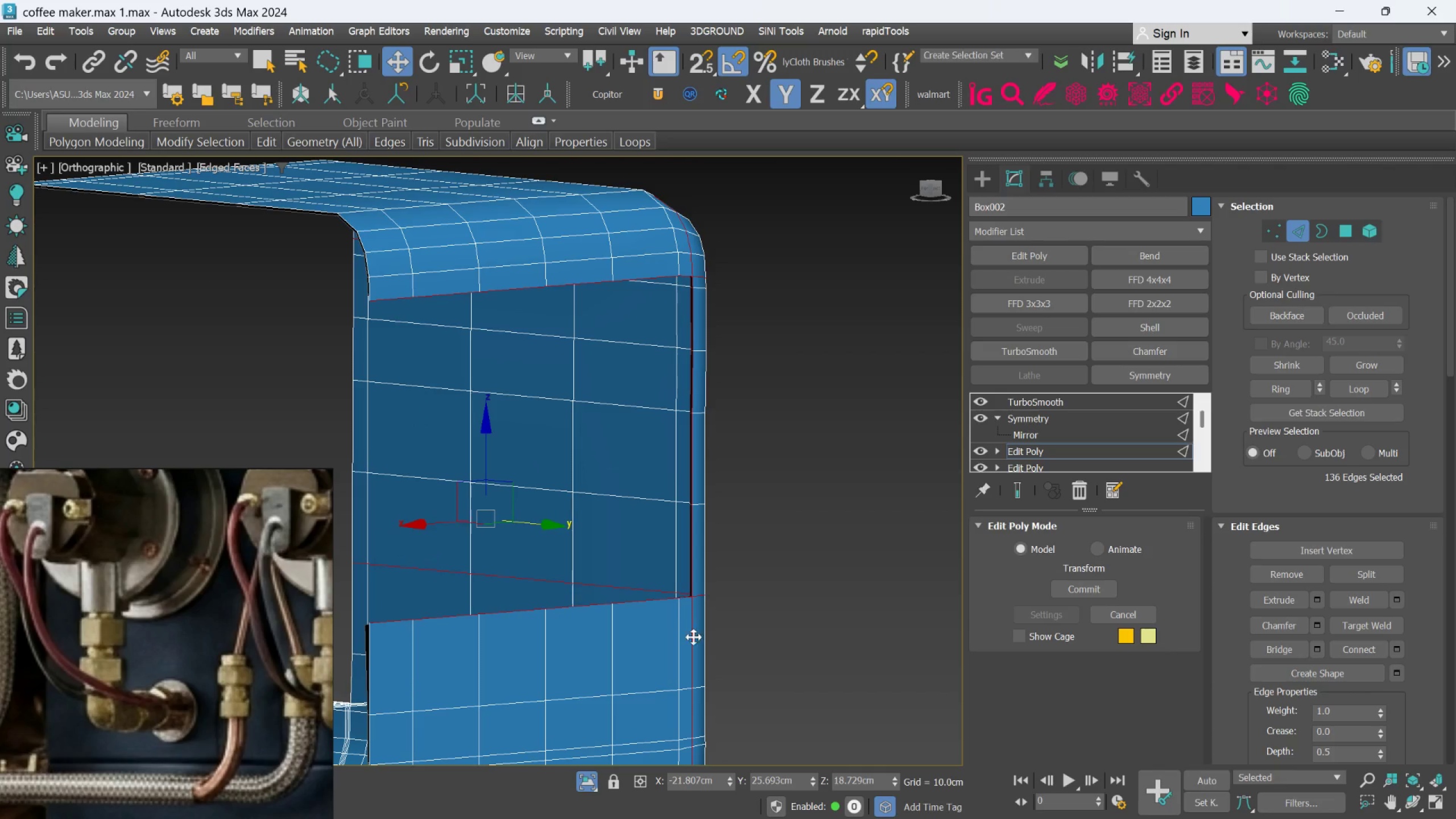 
hold_key(key=AltLeft, duration=0.33)
 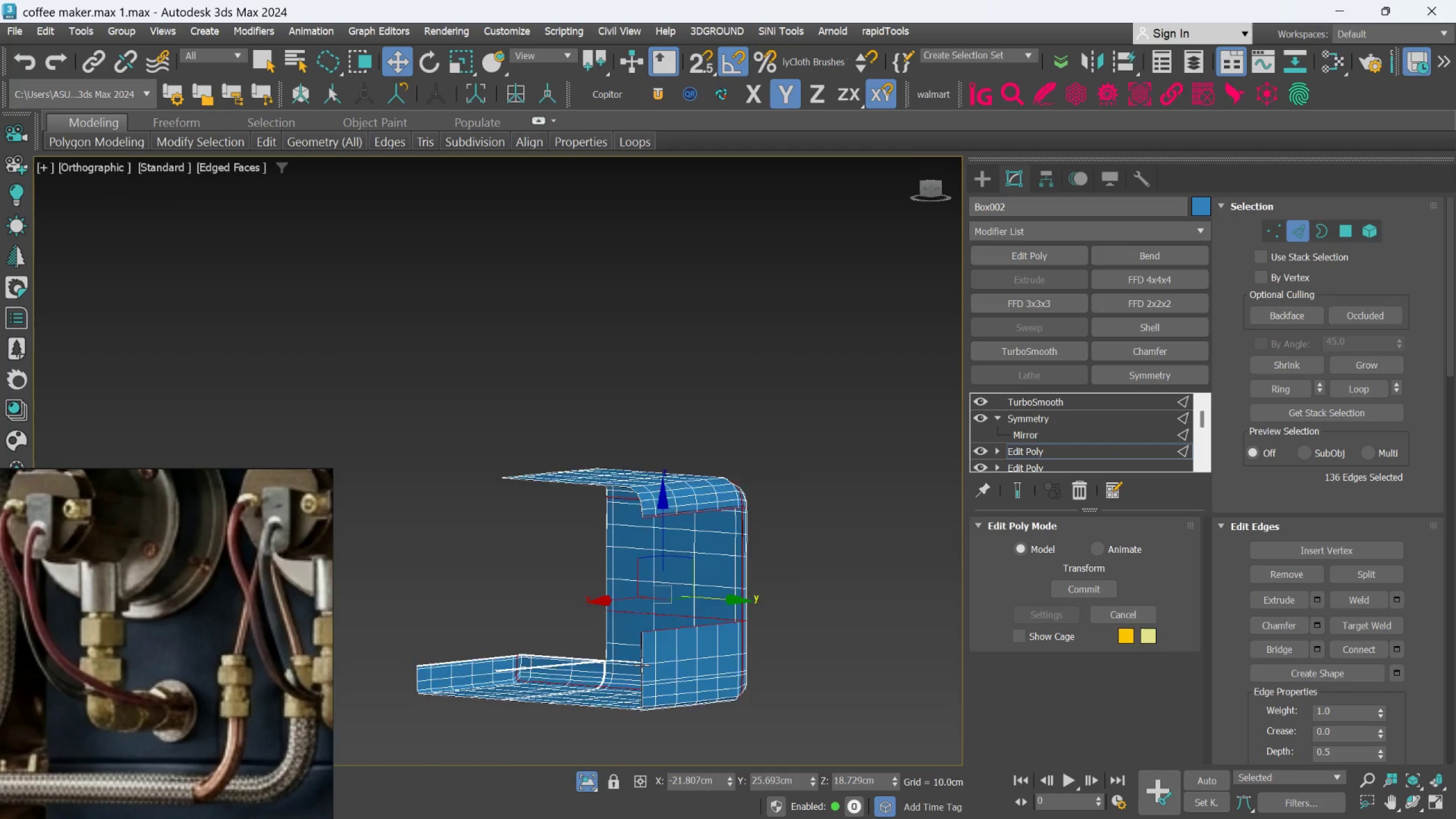 
scroll: coordinate [759, 636], scroll_direction: down, amount: 3.0
 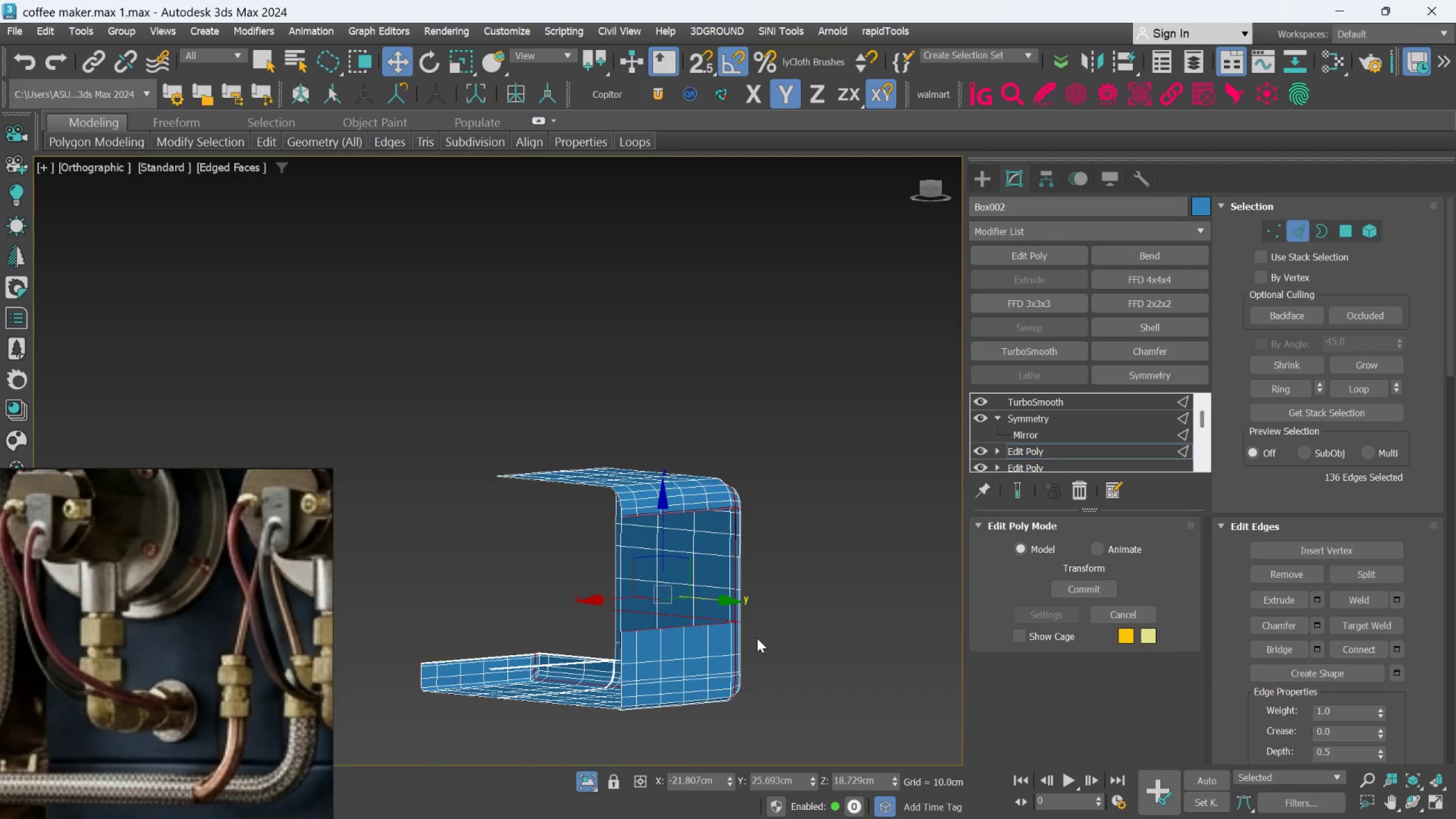 
hold_key(key=AltLeft, duration=0.53)
 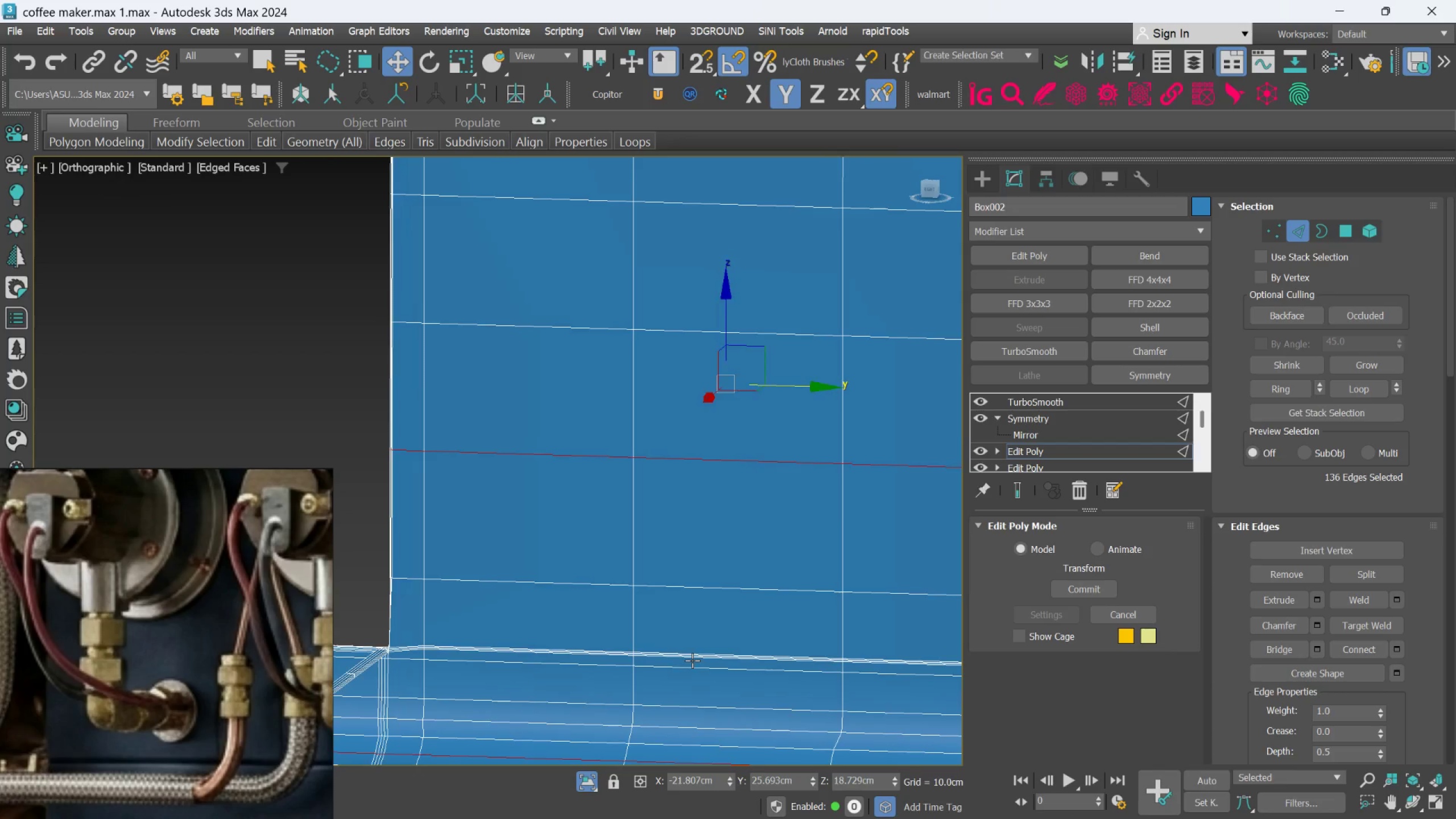 
scroll: coordinate [642, 665], scroll_direction: up, amount: 4.0
 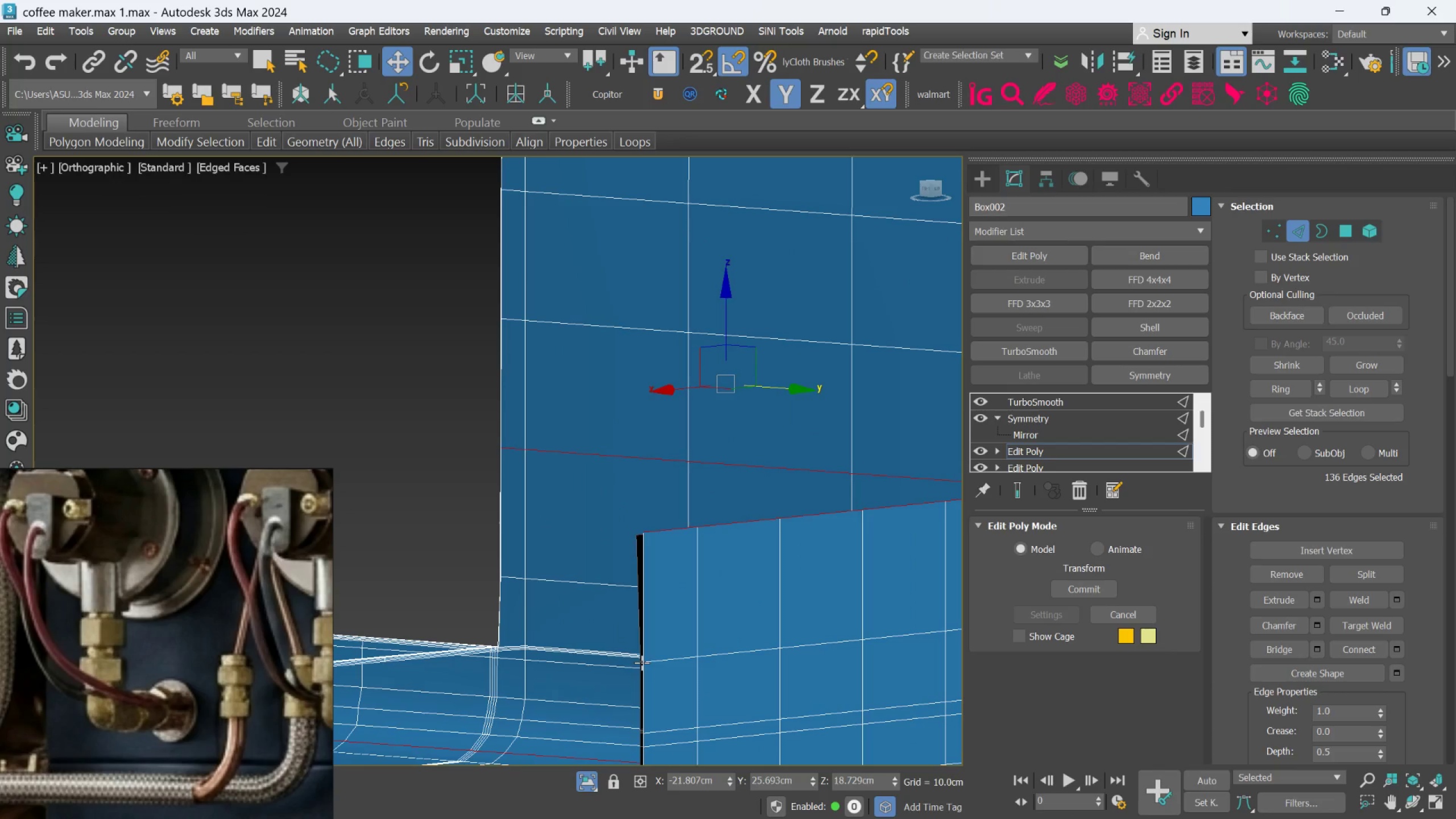 
hold_key(key=AltLeft, duration=2.59)
 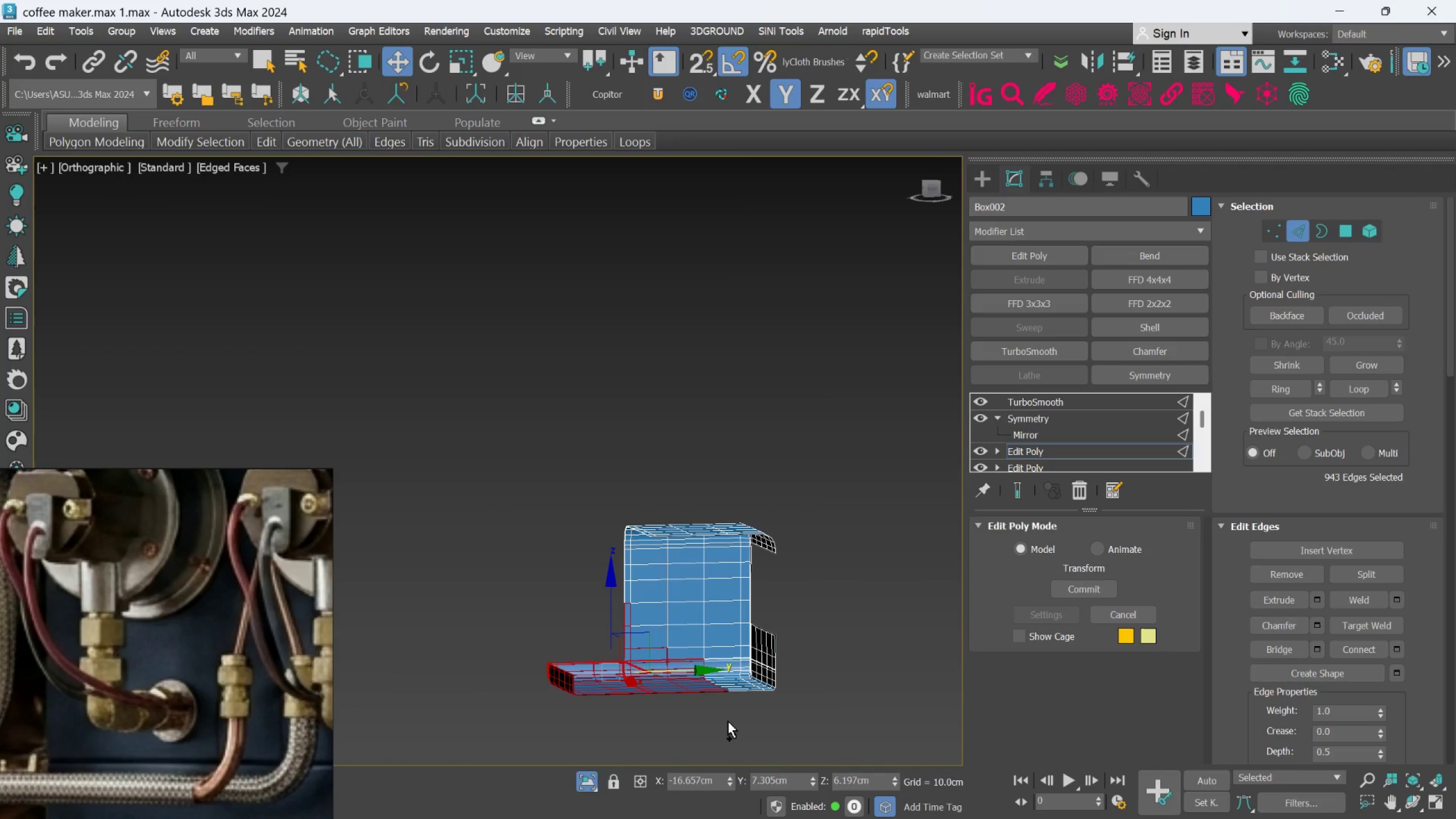 
scroll: coordinate [673, 657], scroll_direction: down, amount: 5.0
 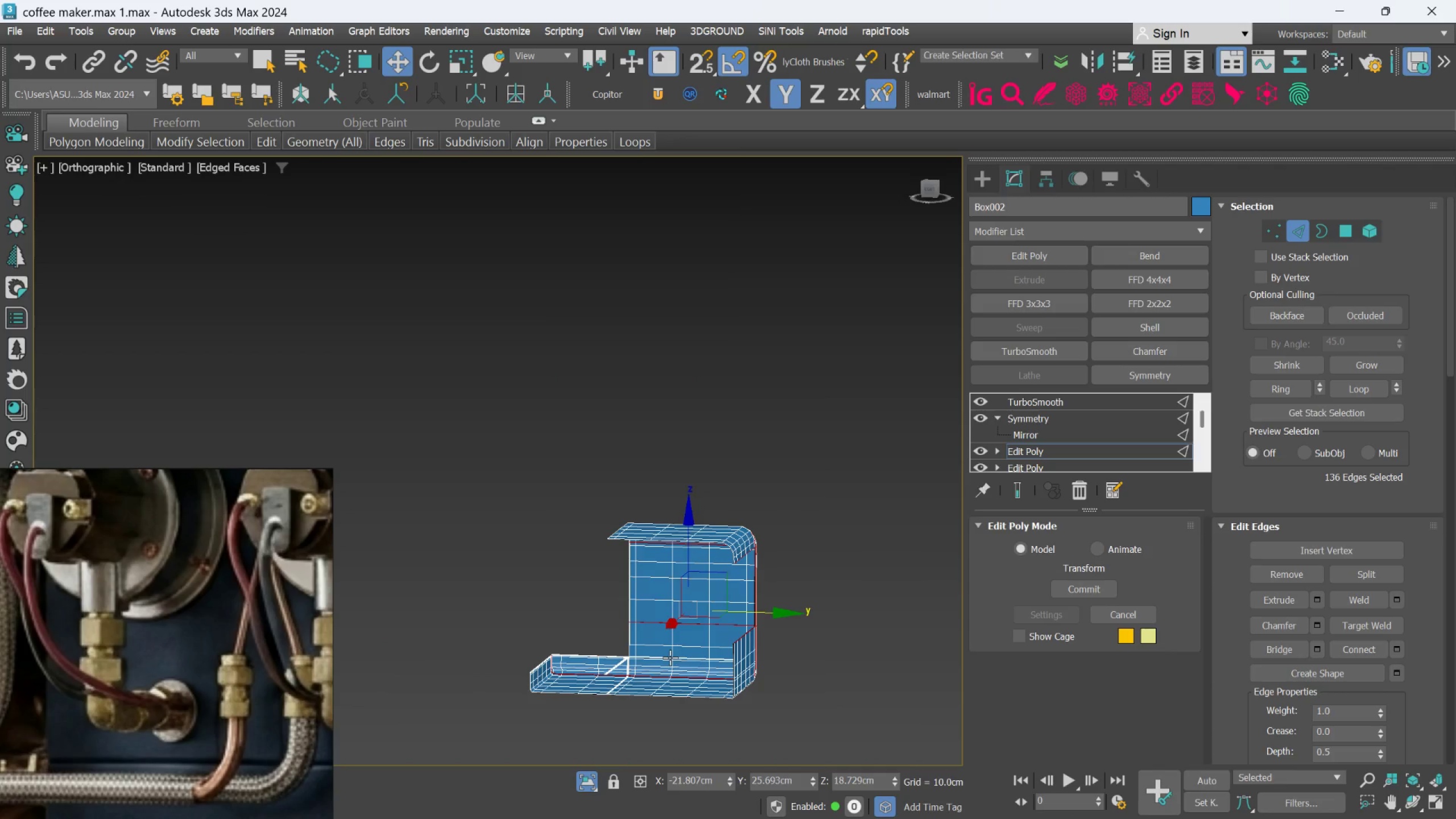 
left_click_drag(start_coordinate=[468, 477], to_coordinate=[746, 690])
 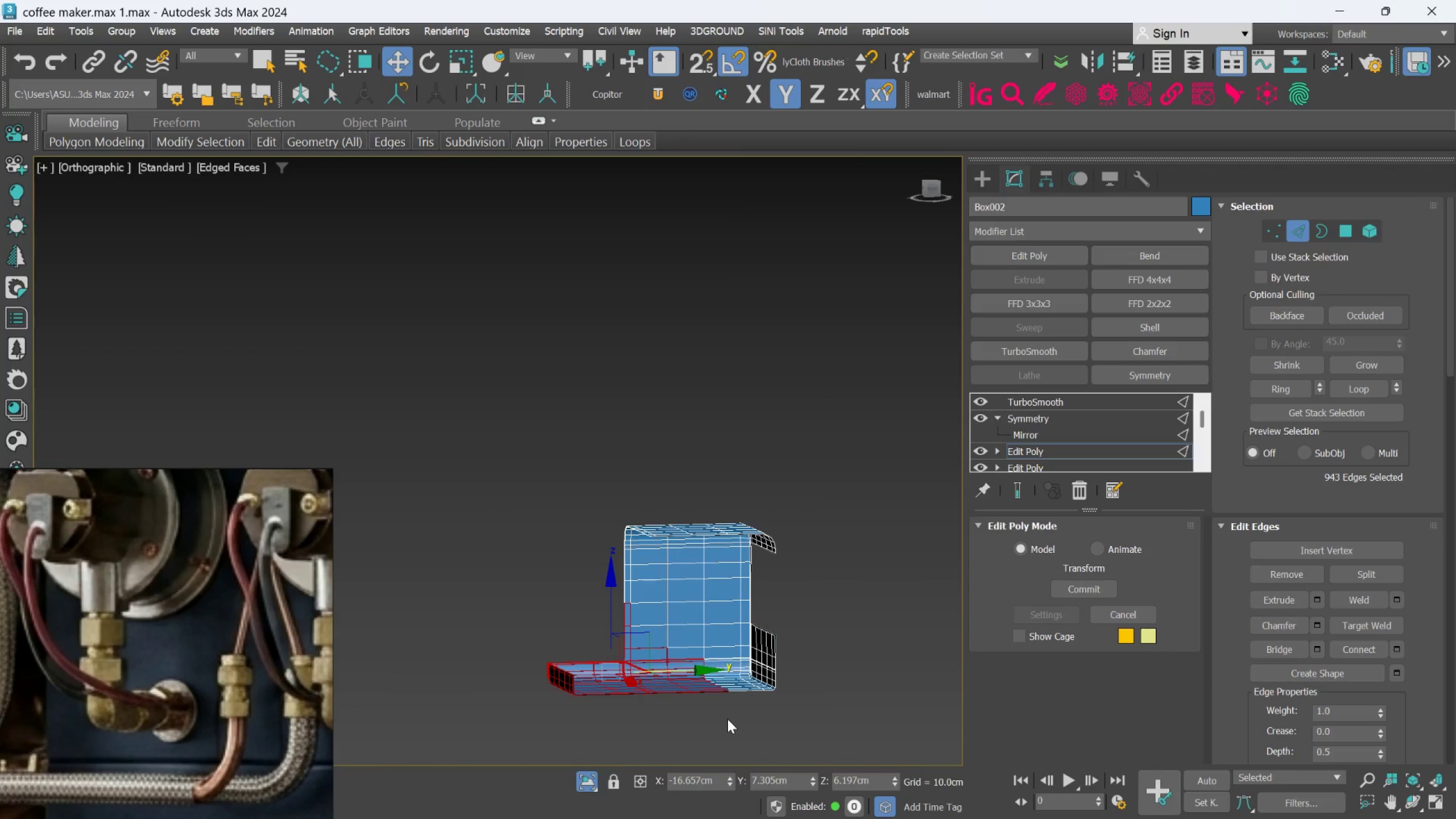 
key(Control+Z)
 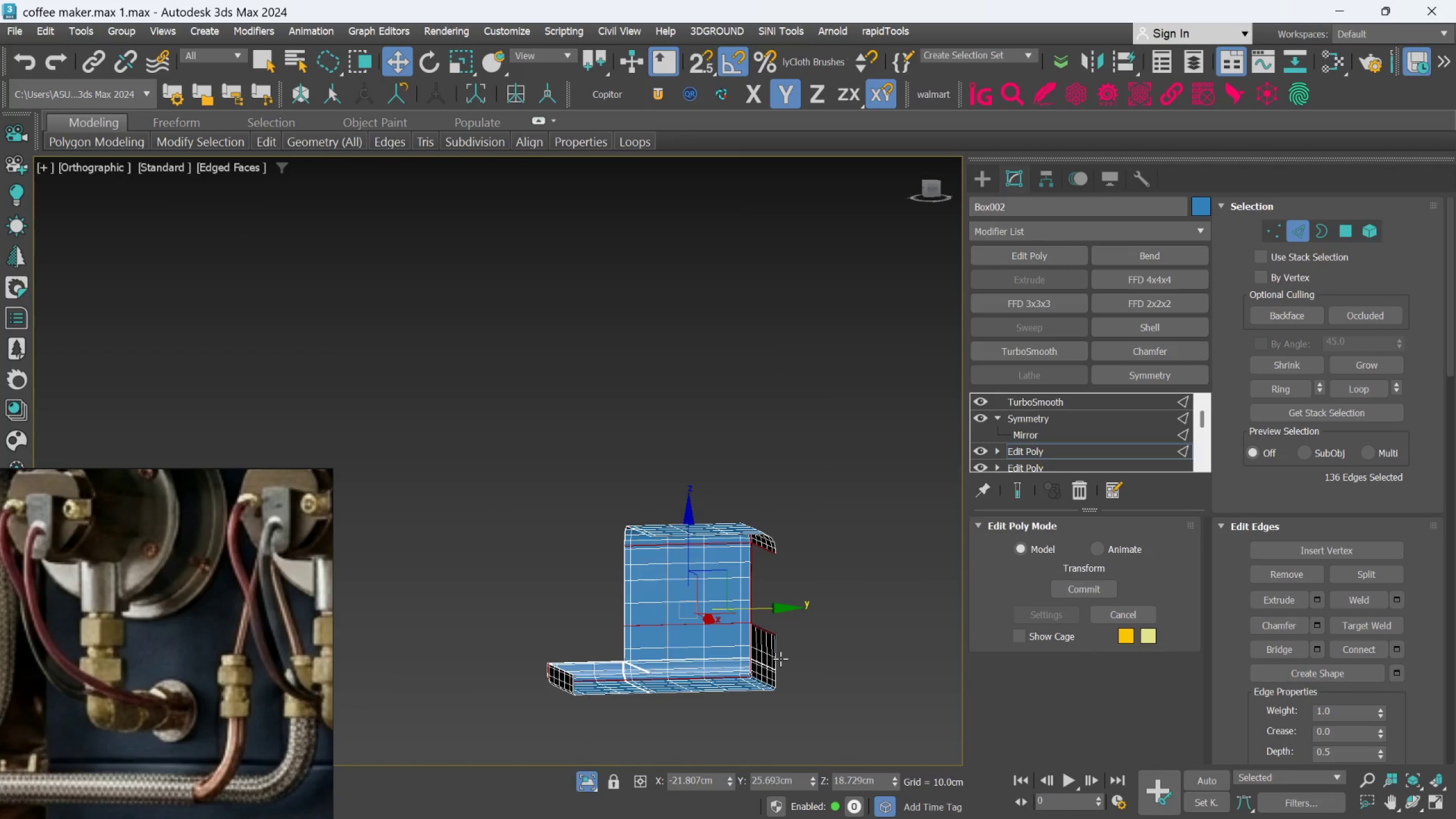 
hold_key(key=AltLeft, duration=0.61)
 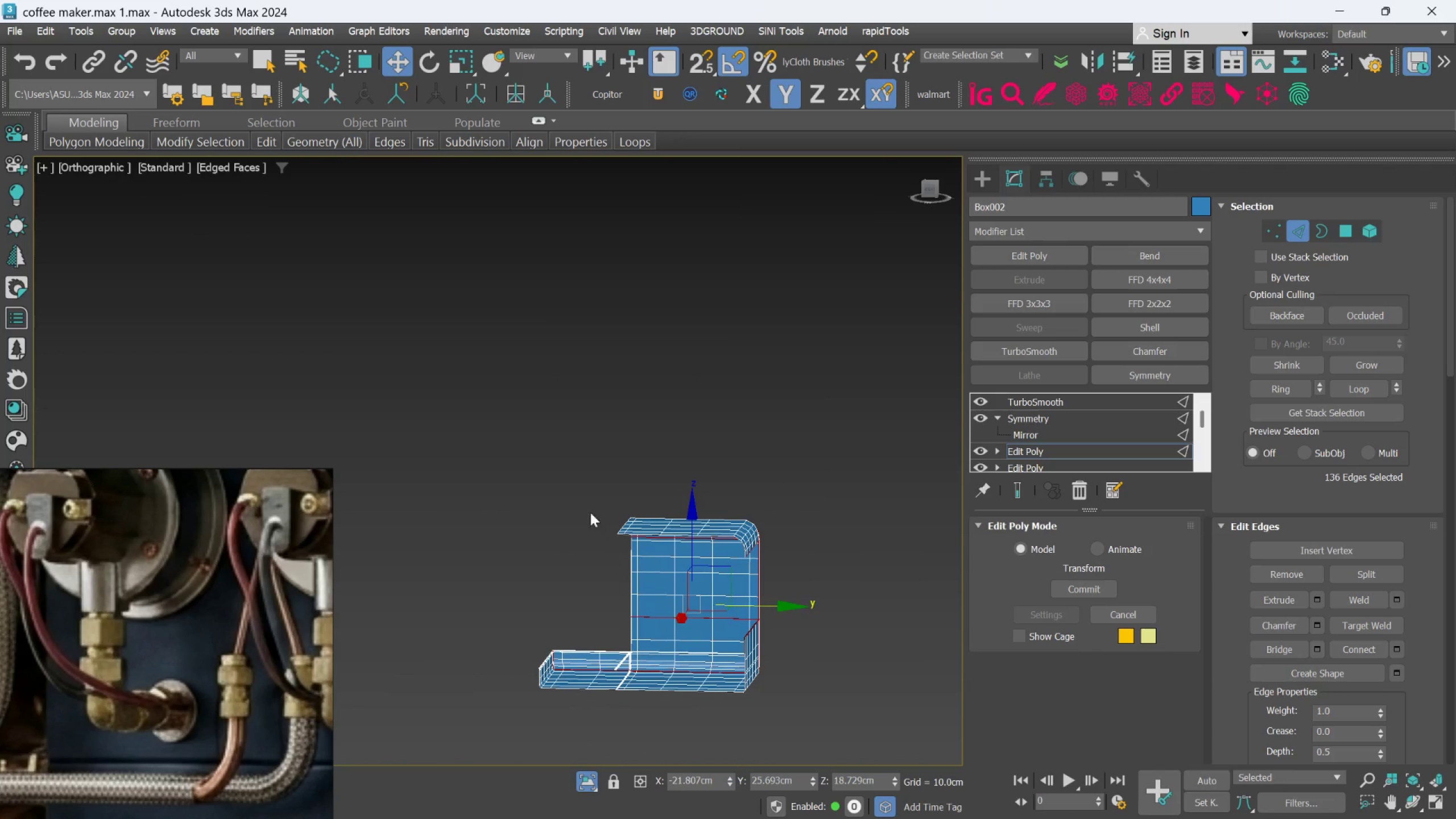 
hold_key(key=AltLeft, duration=1.5)
left_click_drag(start_coordinate=[496, 473], to_coordinate=[564, 545])
 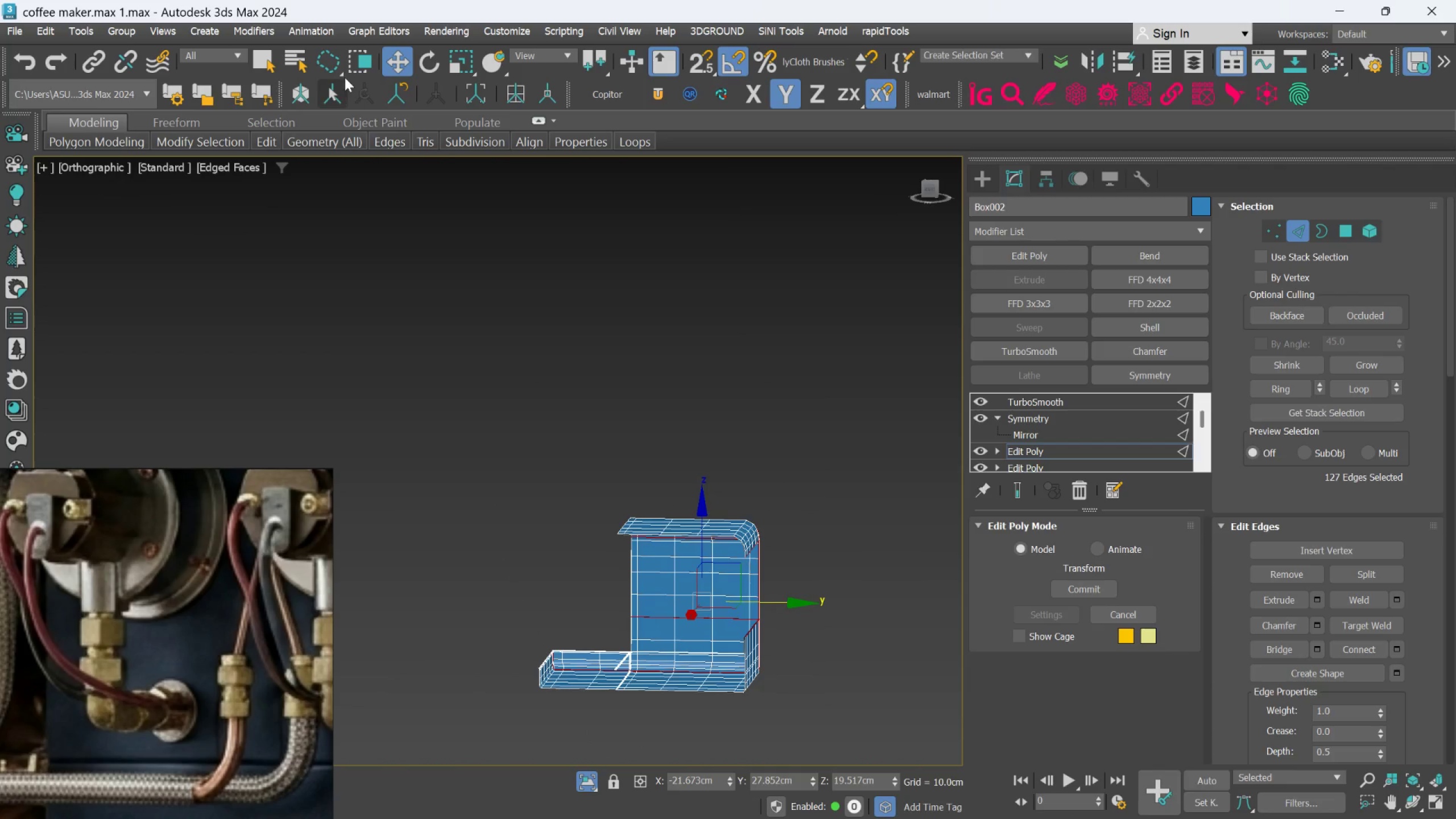 
left_click_drag(start_coordinate=[339, 71], to_coordinate=[331, 87])
 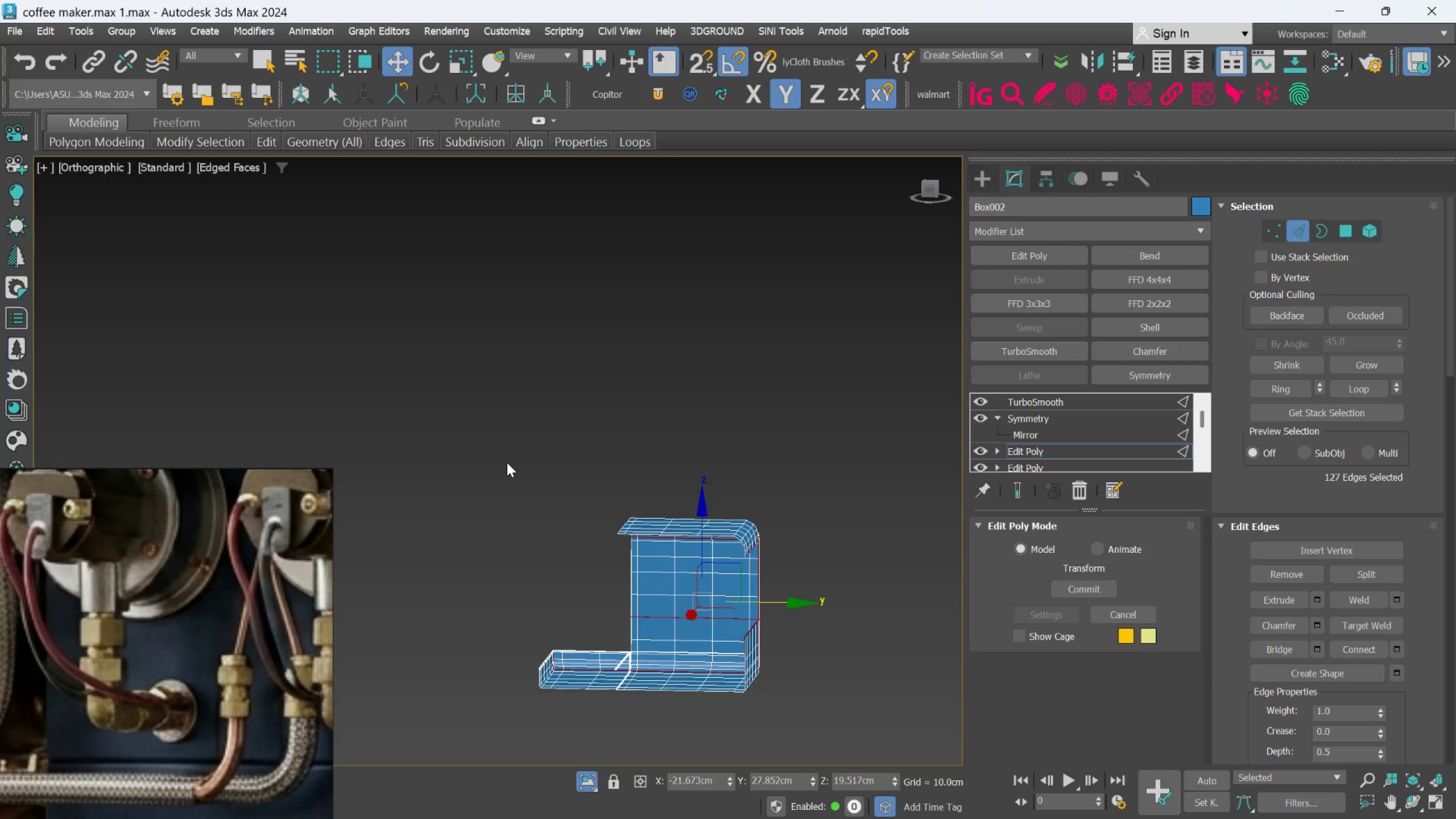 
hold_key(key=AltLeft, duration=1.69)
left_click_drag(start_coordinate=[456, 413], to_coordinate=[713, 750])
 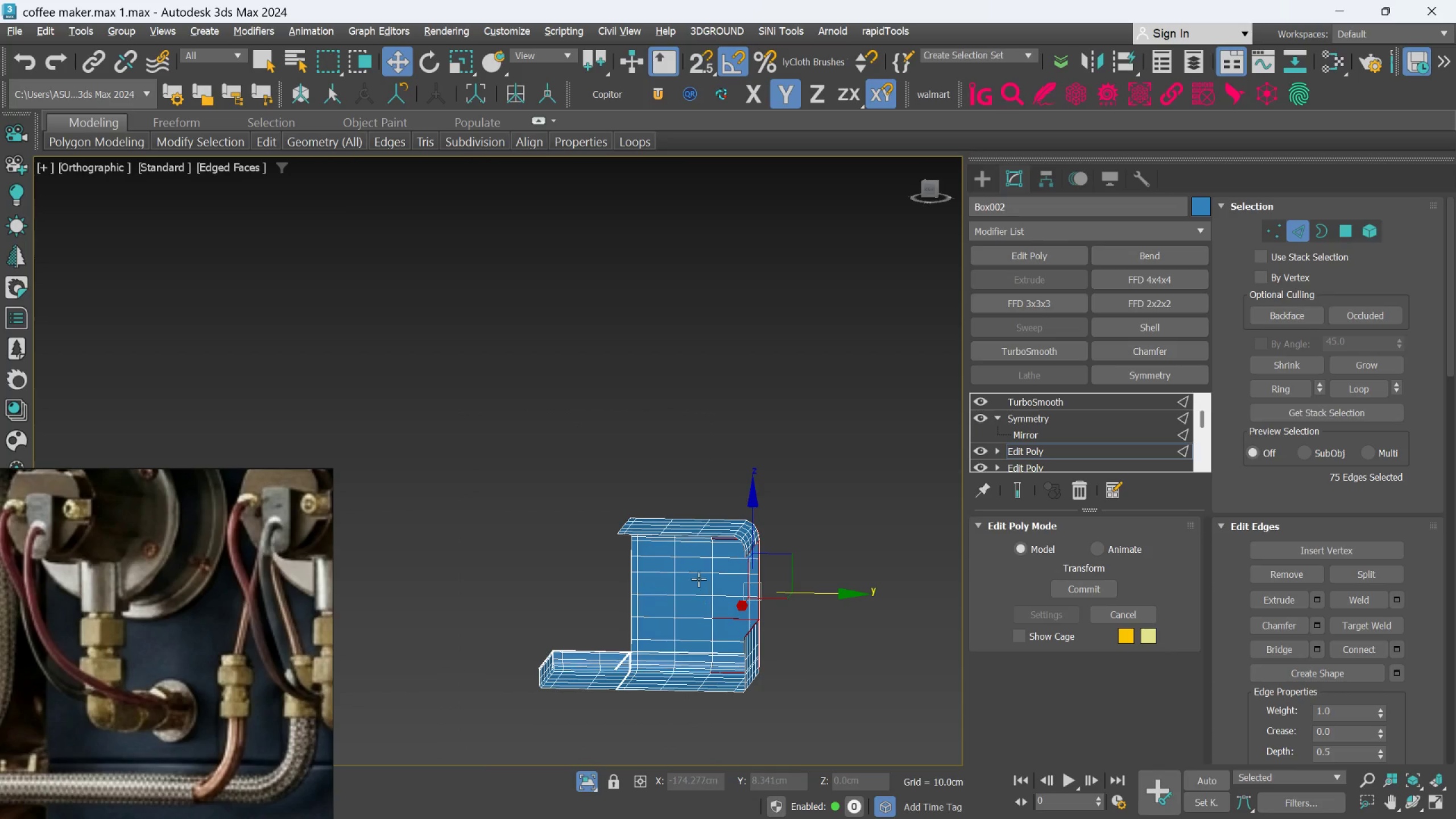 
hold_key(key=AltLeft, duration=0.62)
 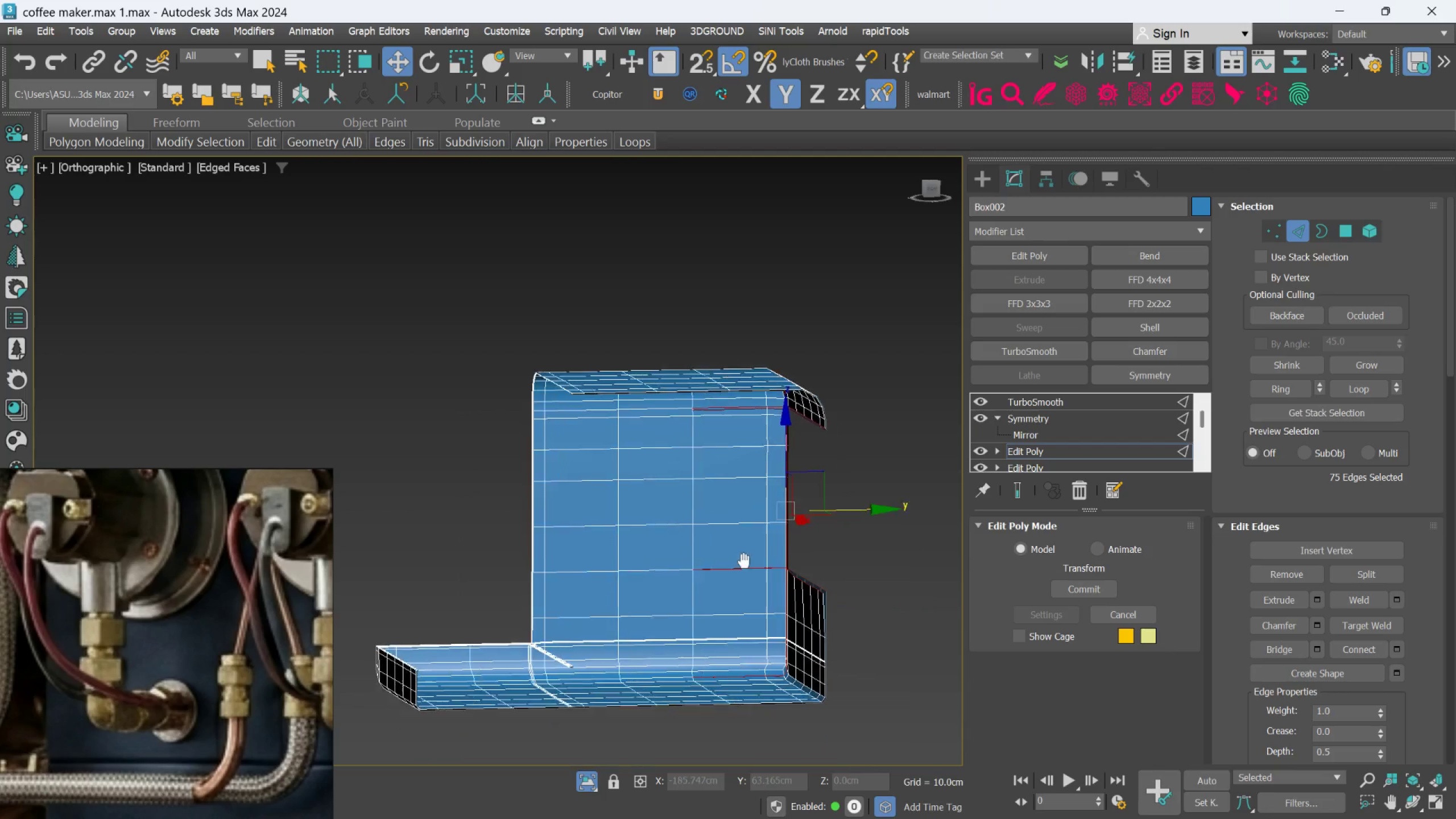 
scroll: coordinate [698, 579], scroll_direction: up, amount: 2.0
 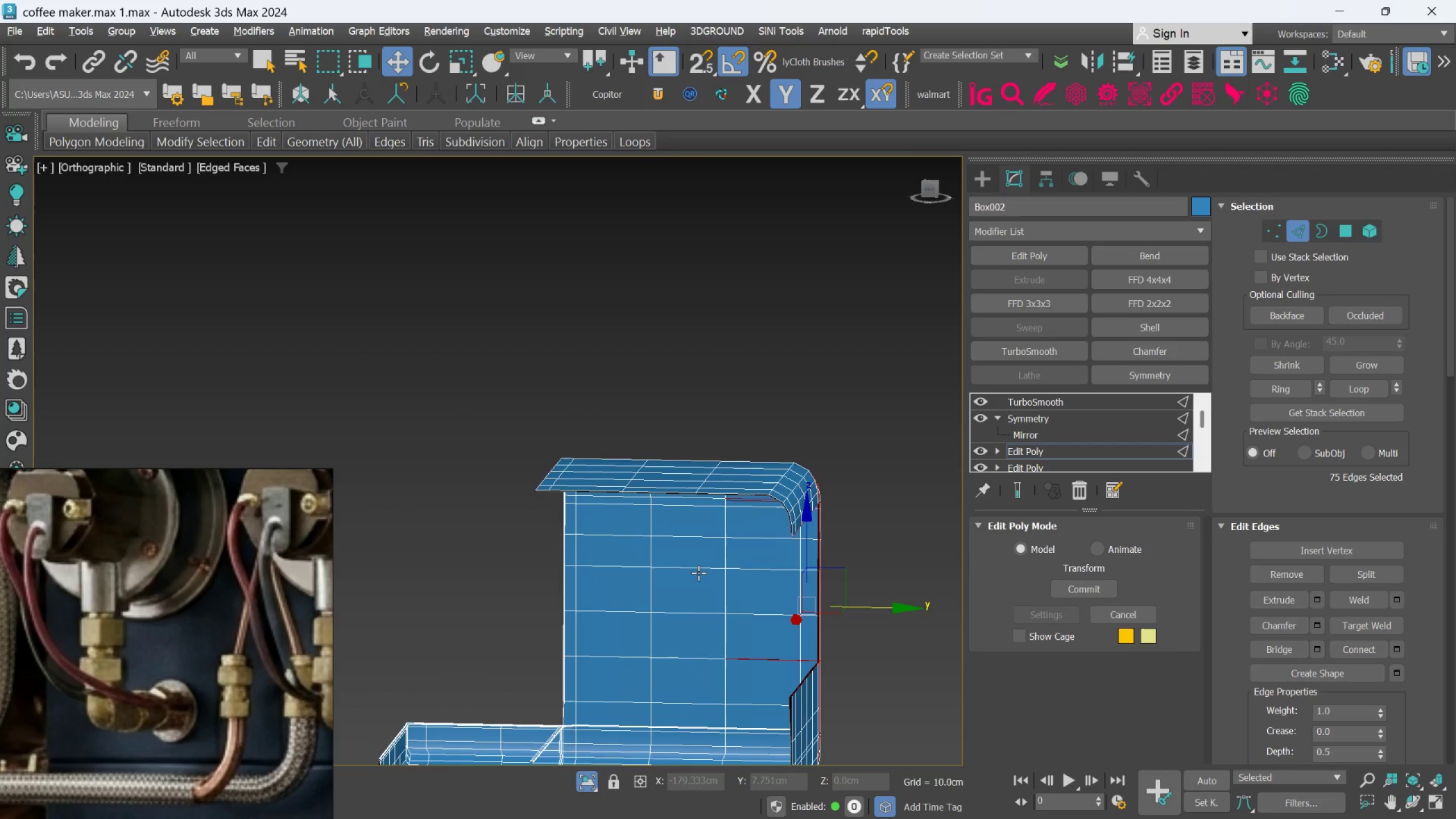 
hold_key(key=AltLeft, duration=0.77)
 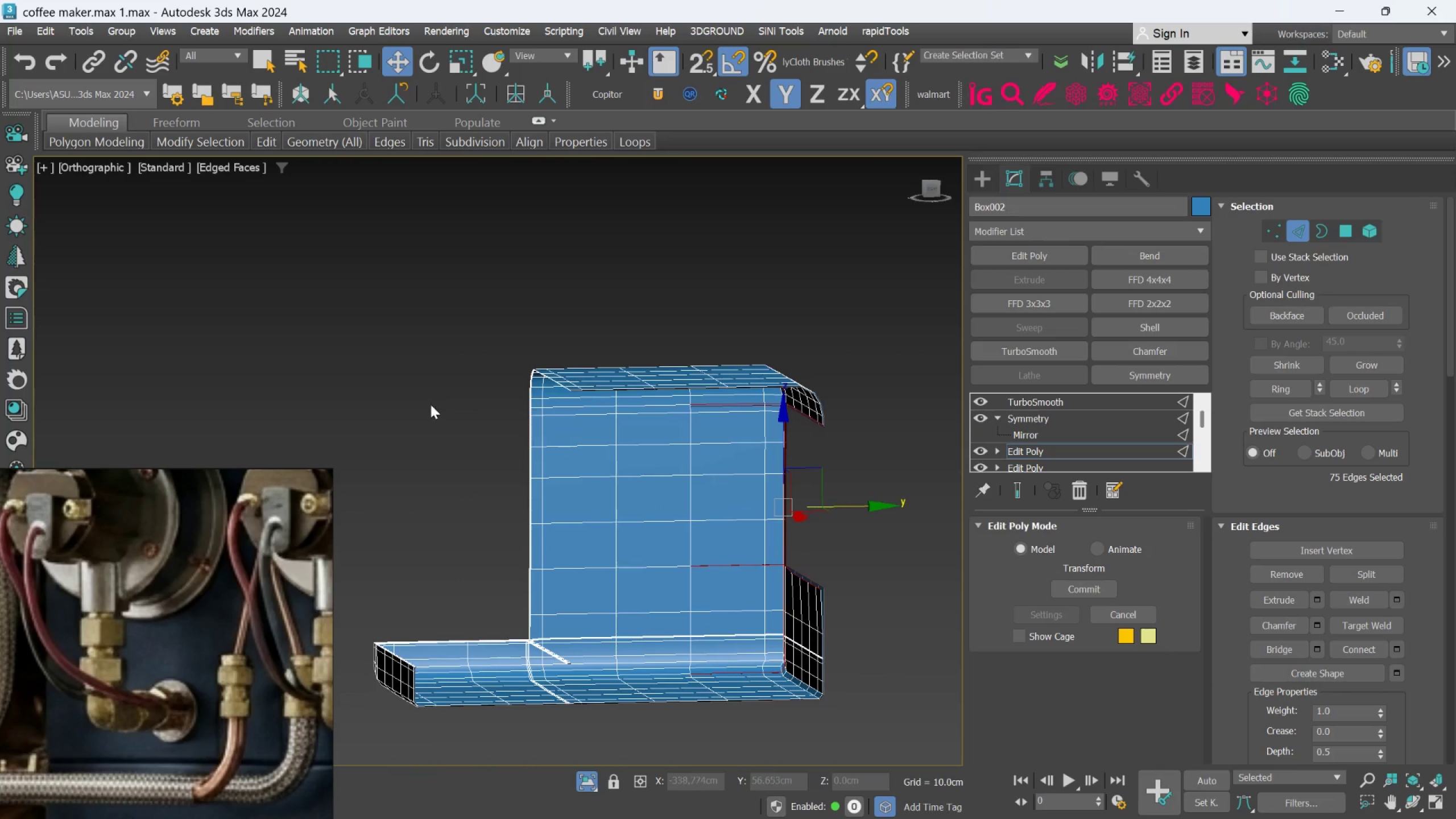 
hold_key(key=AltLeft, duration=1.31)
left_click_drag(start_coordinate=[370, 311], to_coordinate=[598, 606])
 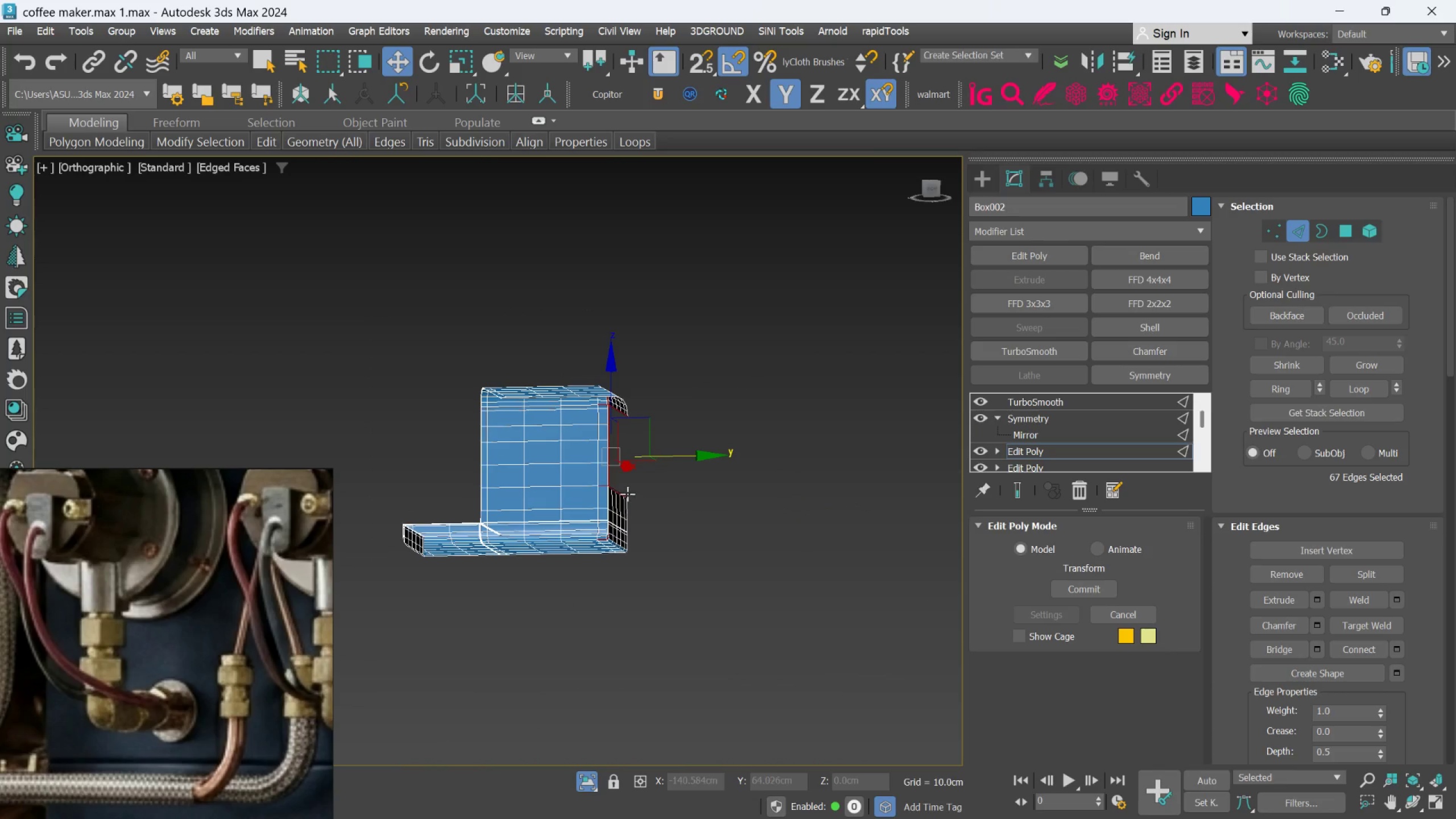 
scroll: coordinate [432, 407], scroll_direction: down, amount: 2.0
 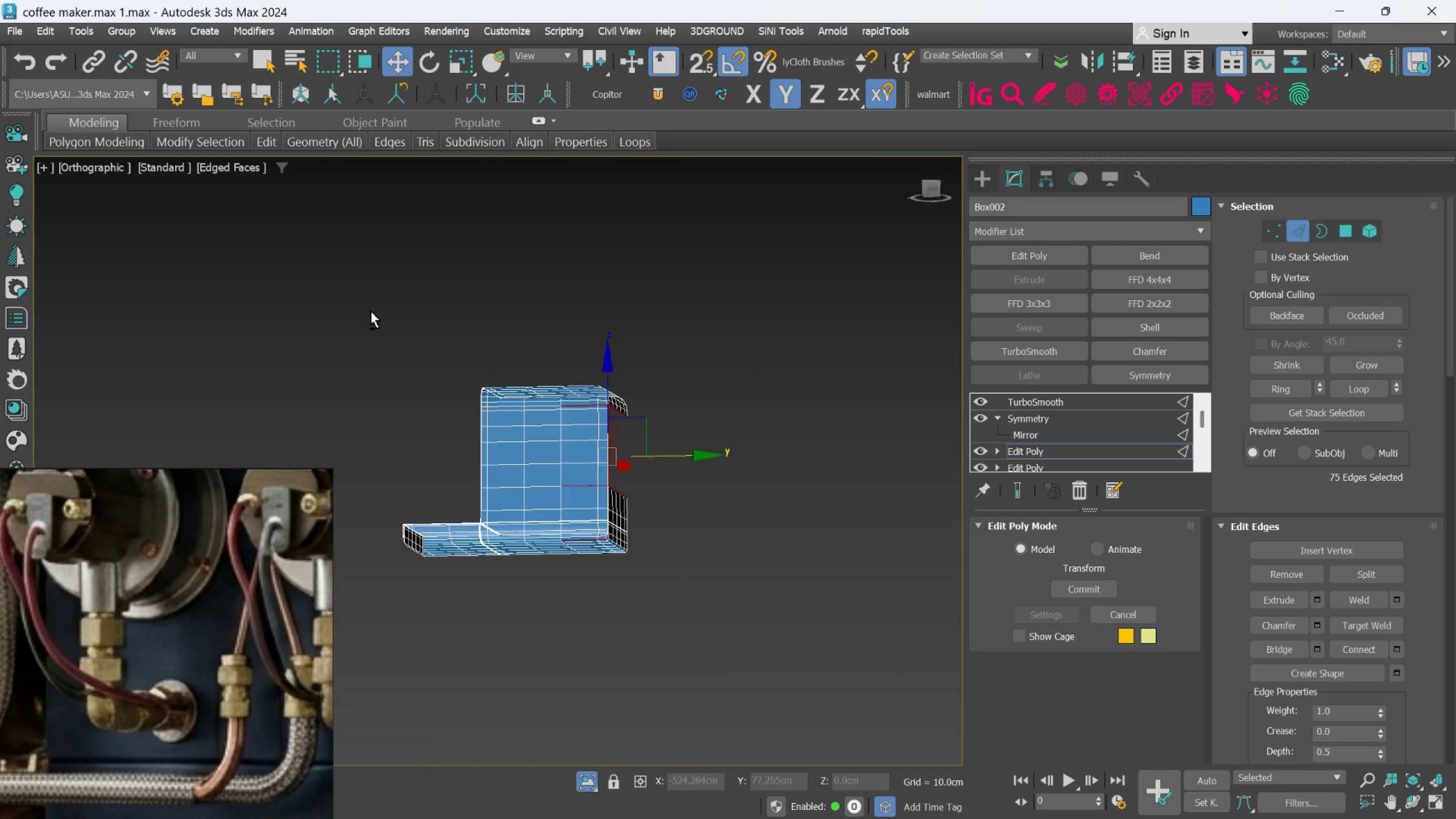 
hold_key(key=AltLeft, duration=0.89)
 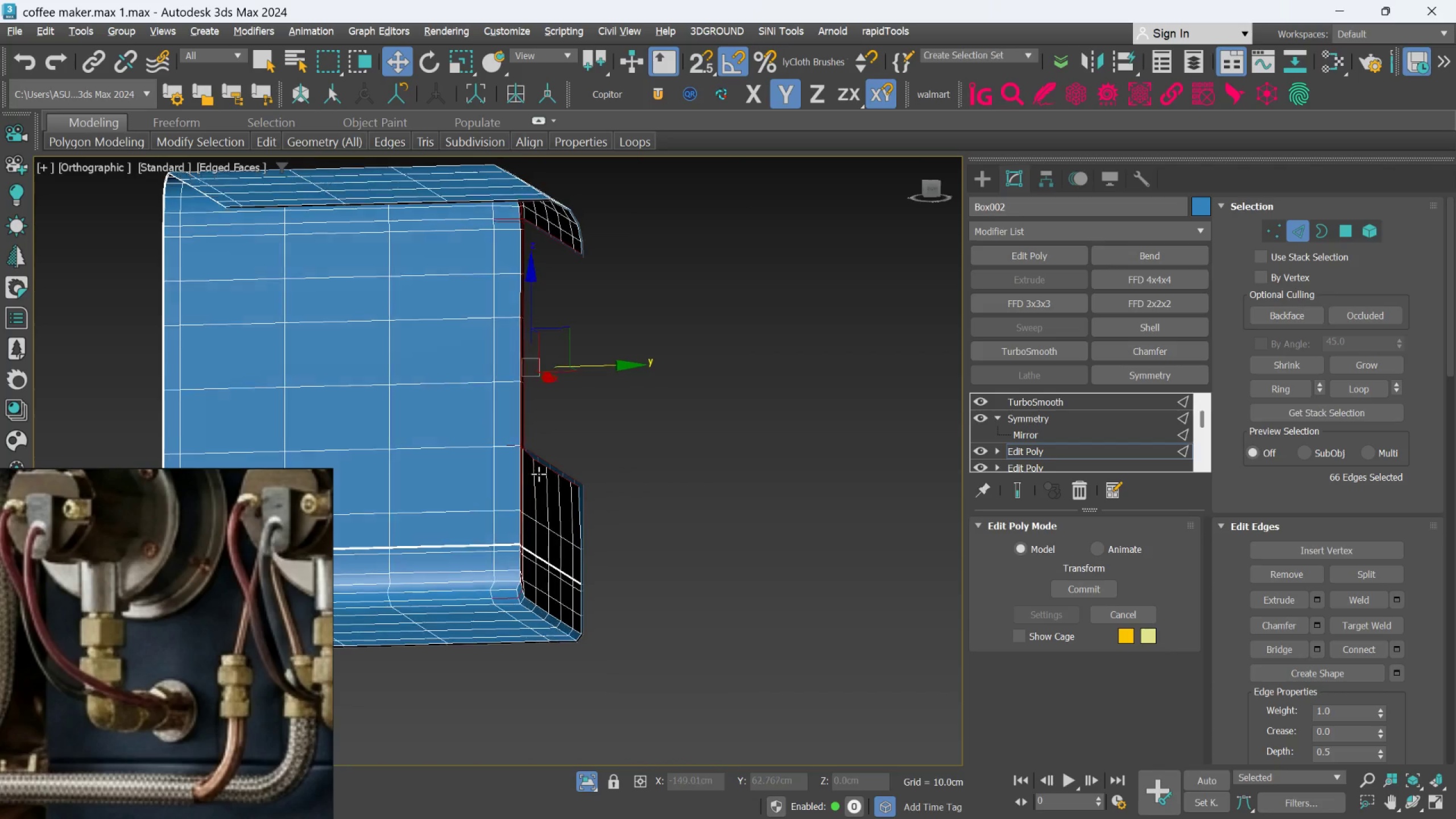 
scroll: coordinate [571, 503], scroll_direction: up, amount: 6.0
 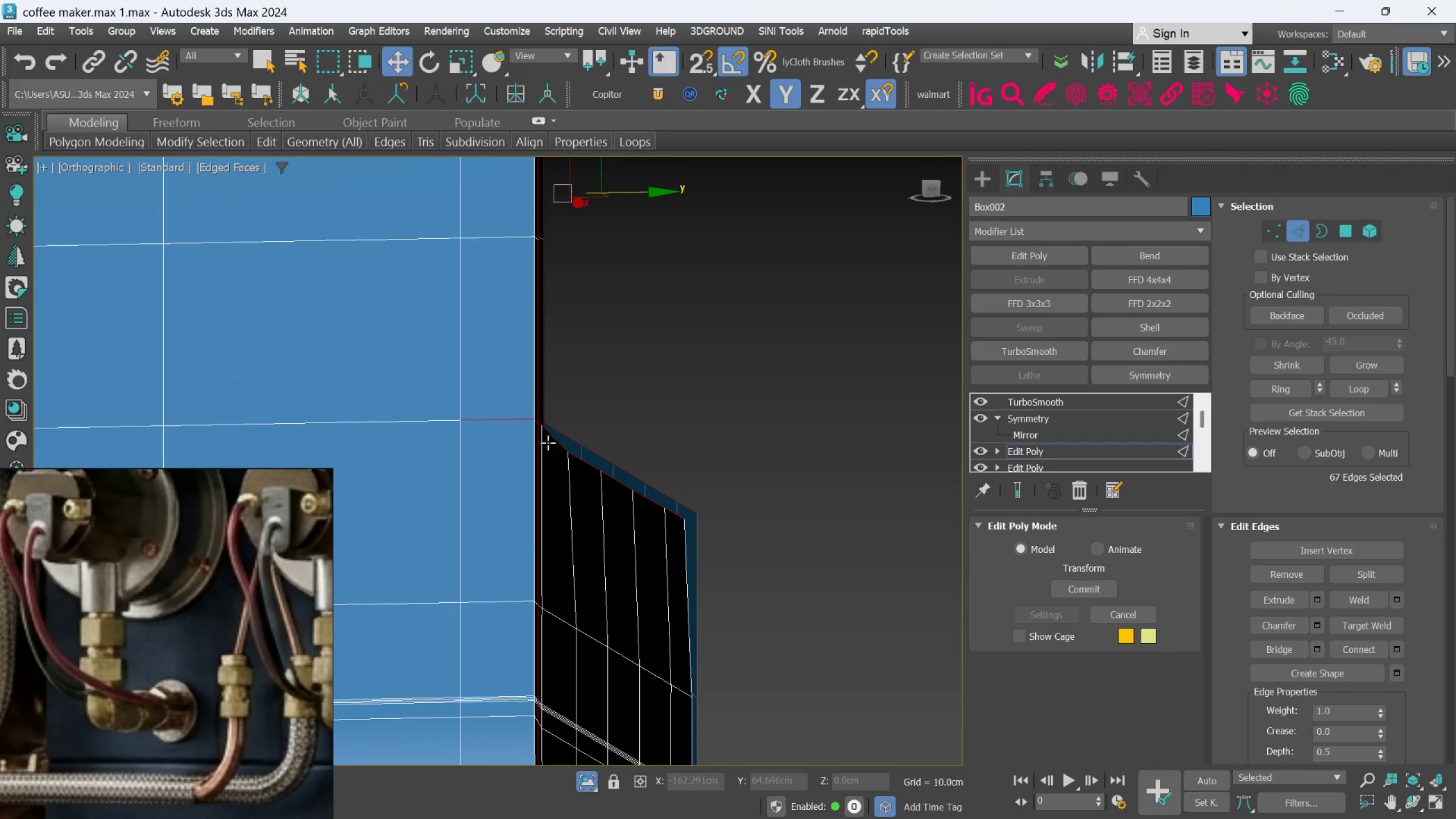 
left_click([496, 421])
 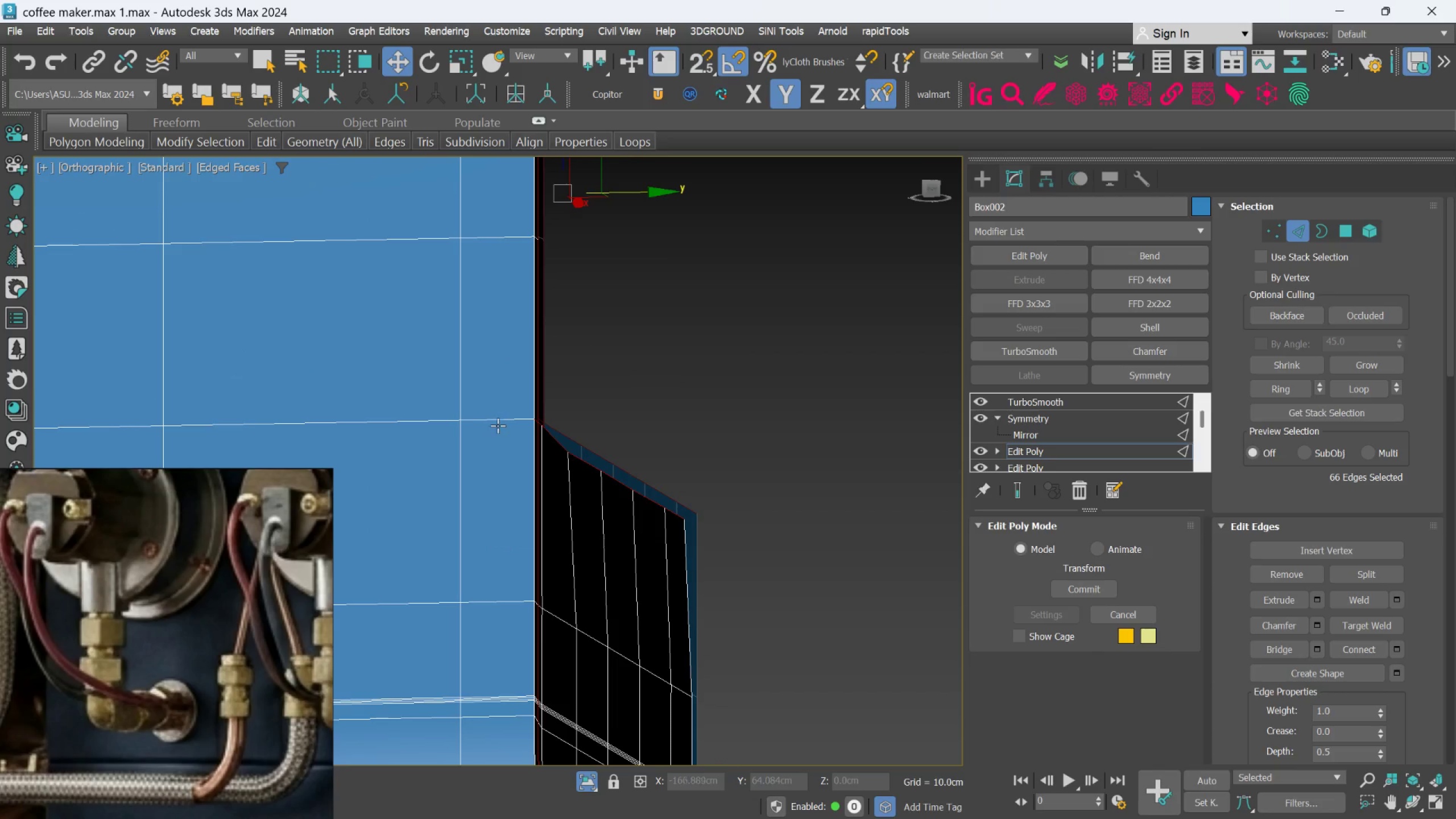 
hold_key(key=AltLeft, duration=0.86)
 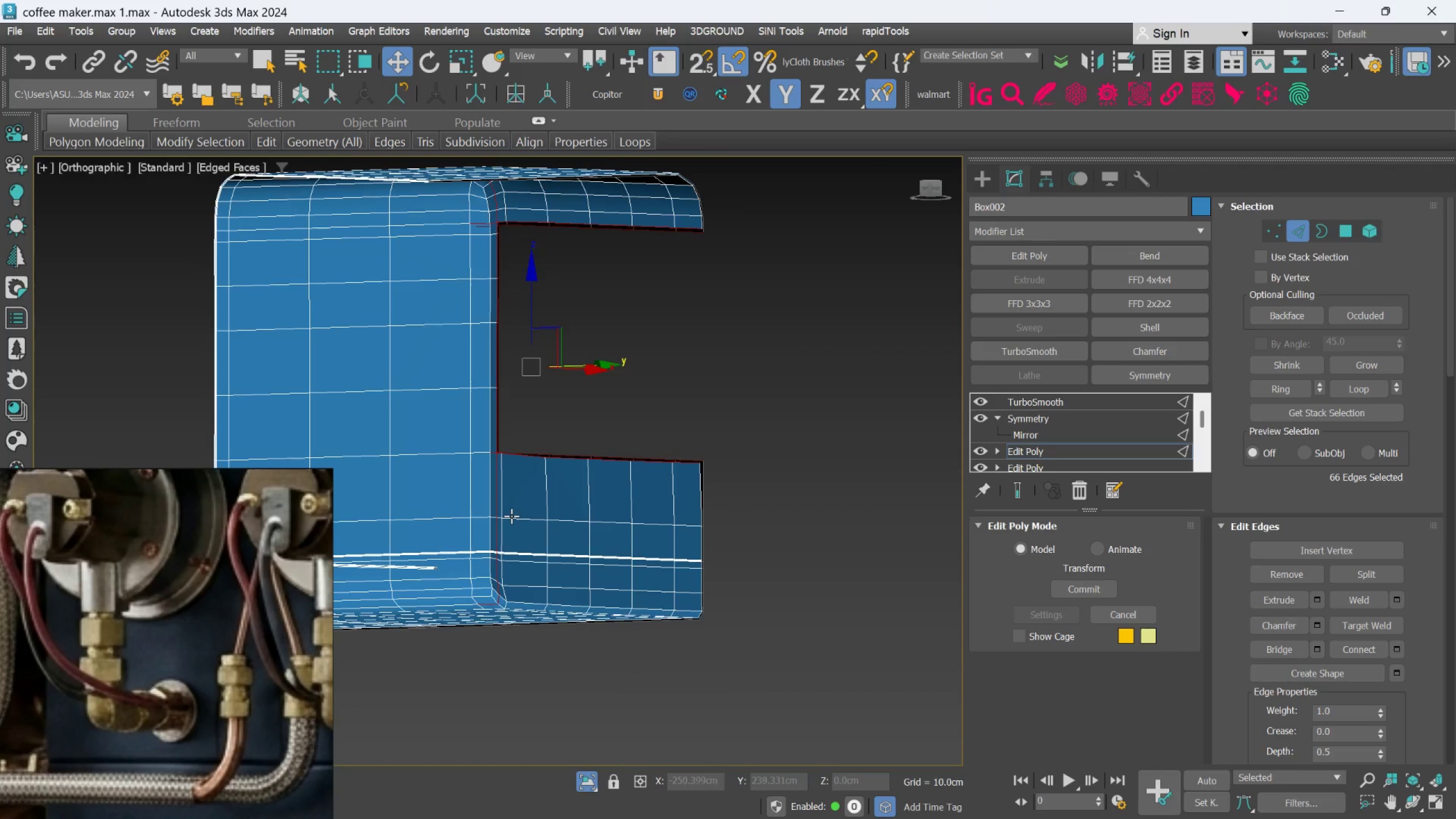 
scroll: coordinate [512, 460], scroll_direction: down, amount: 3.0
 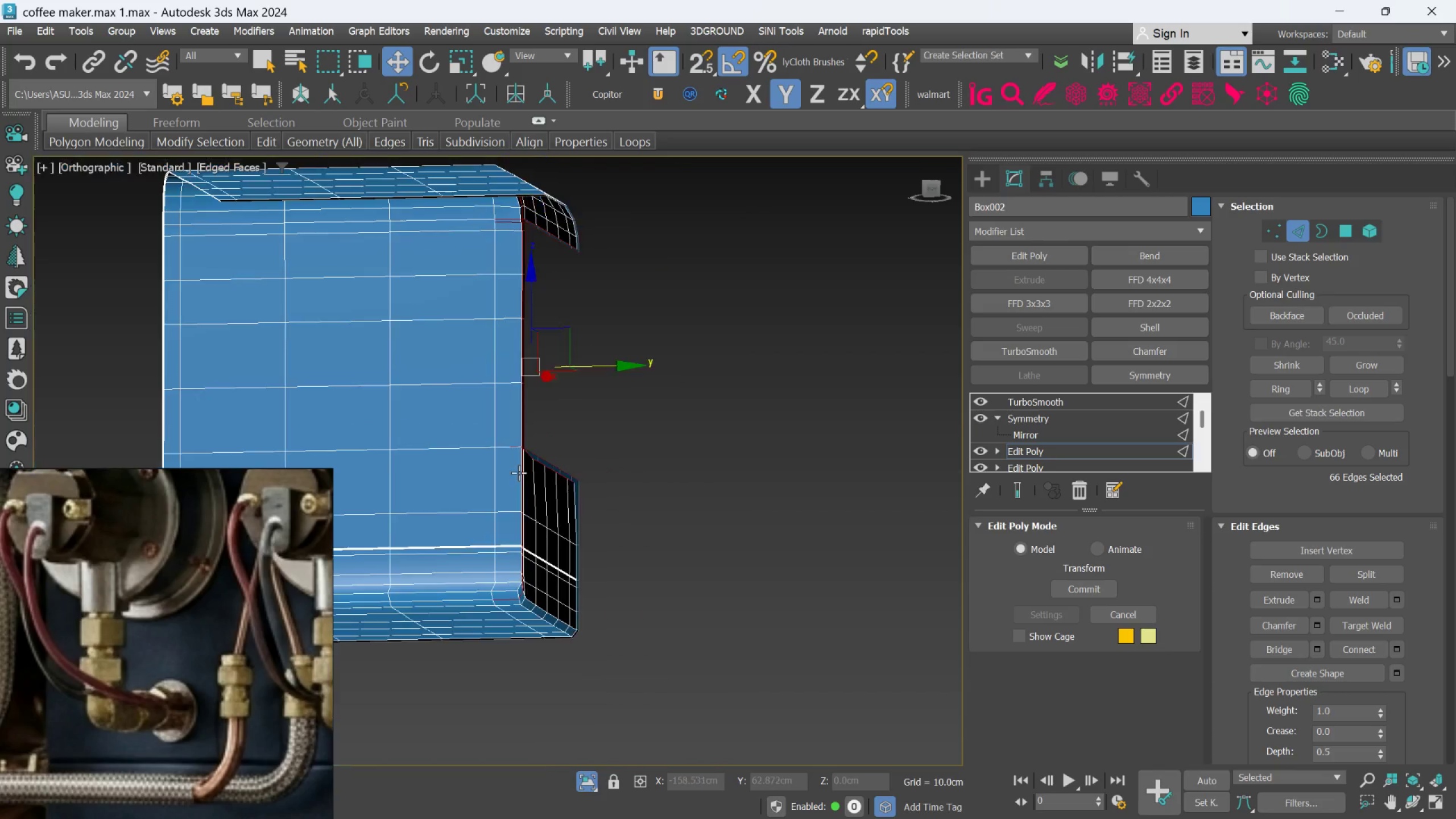 
hold_key(key=AltLeft, duration=1.64)
 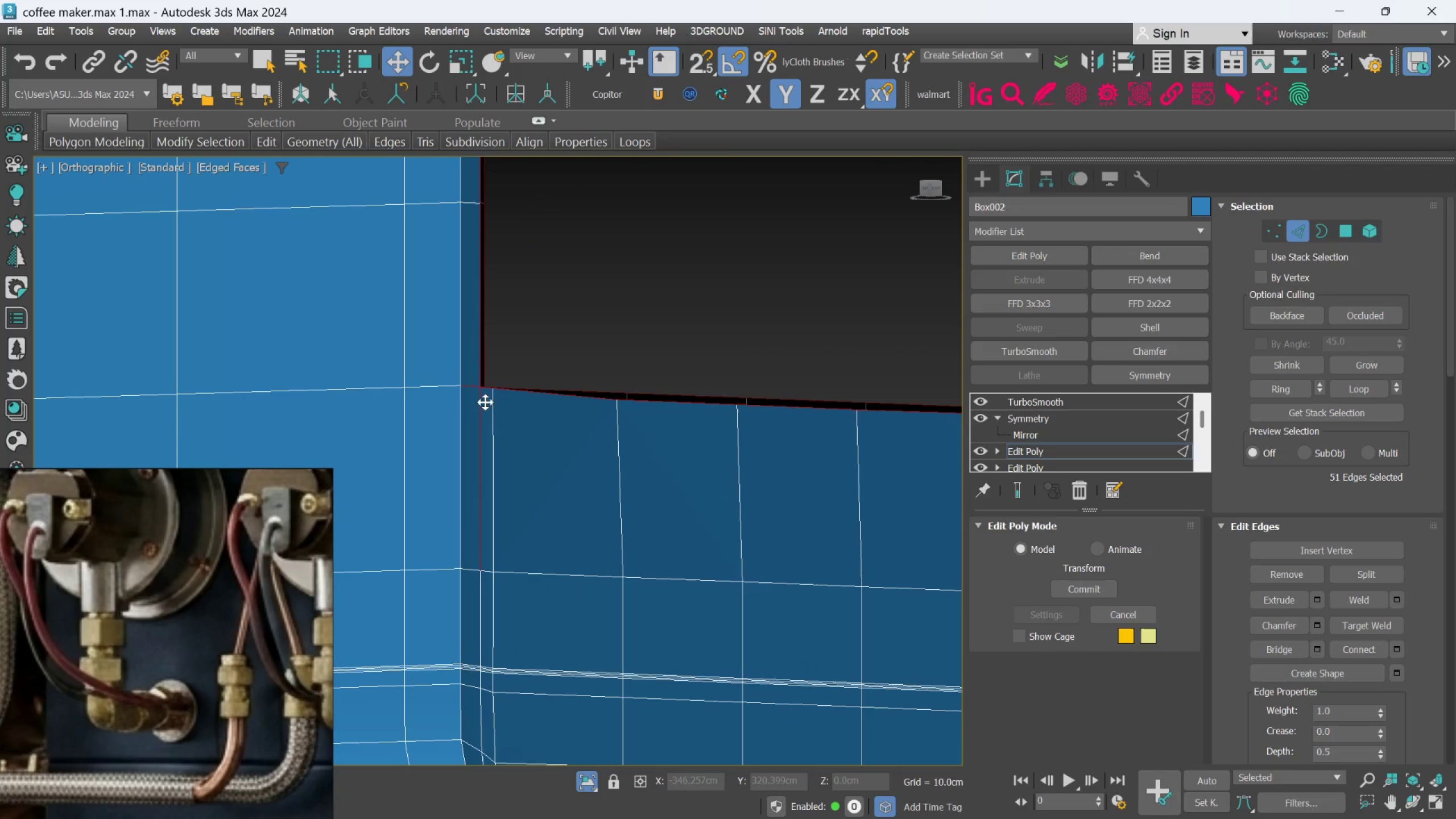 
scroll: coordinate [511, 516], scroll_direction: up, amount: 2.0
 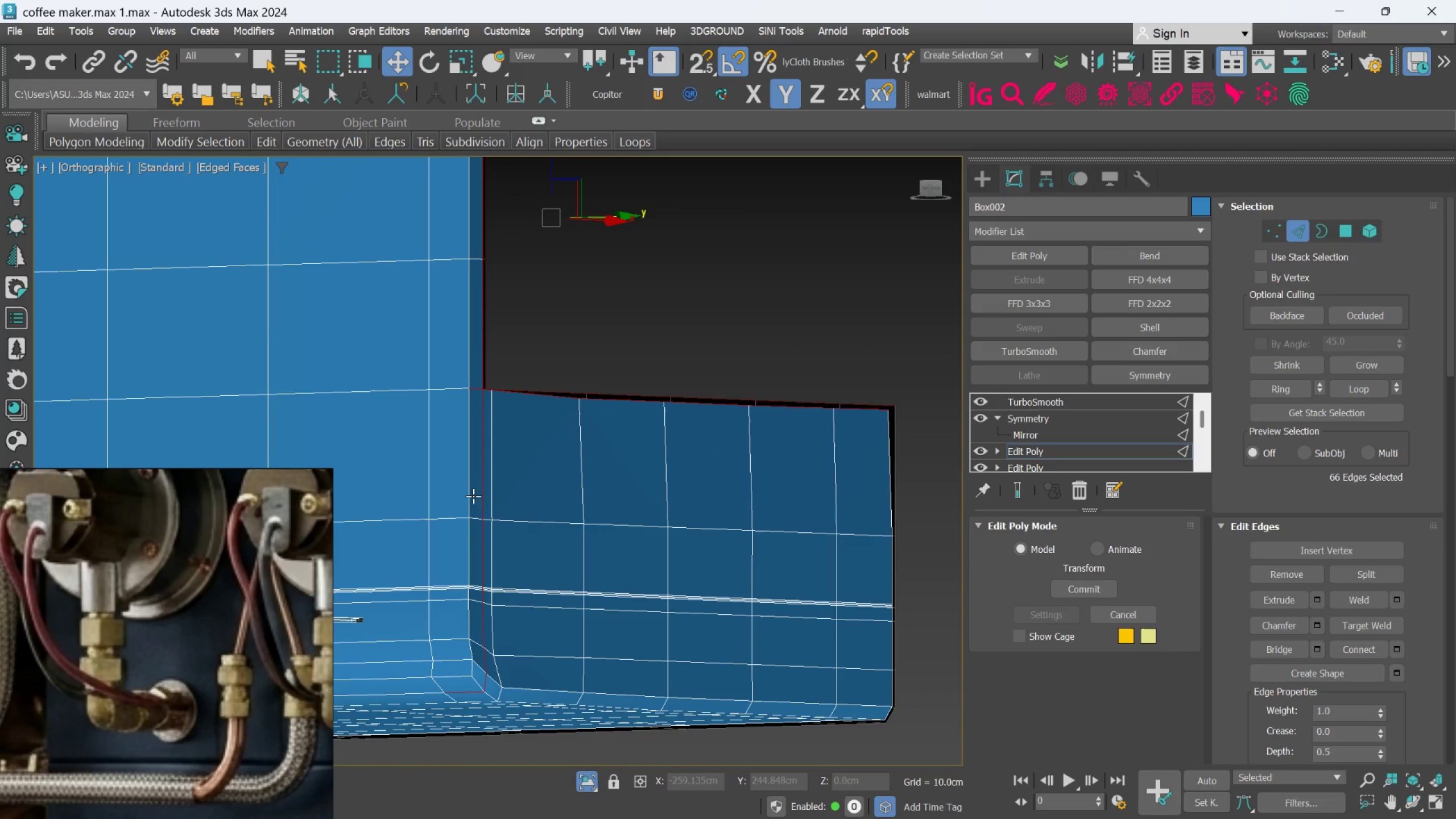 
left_click_drag(start_coordinate=[370, 414], to_coordinate=[549, 755])
 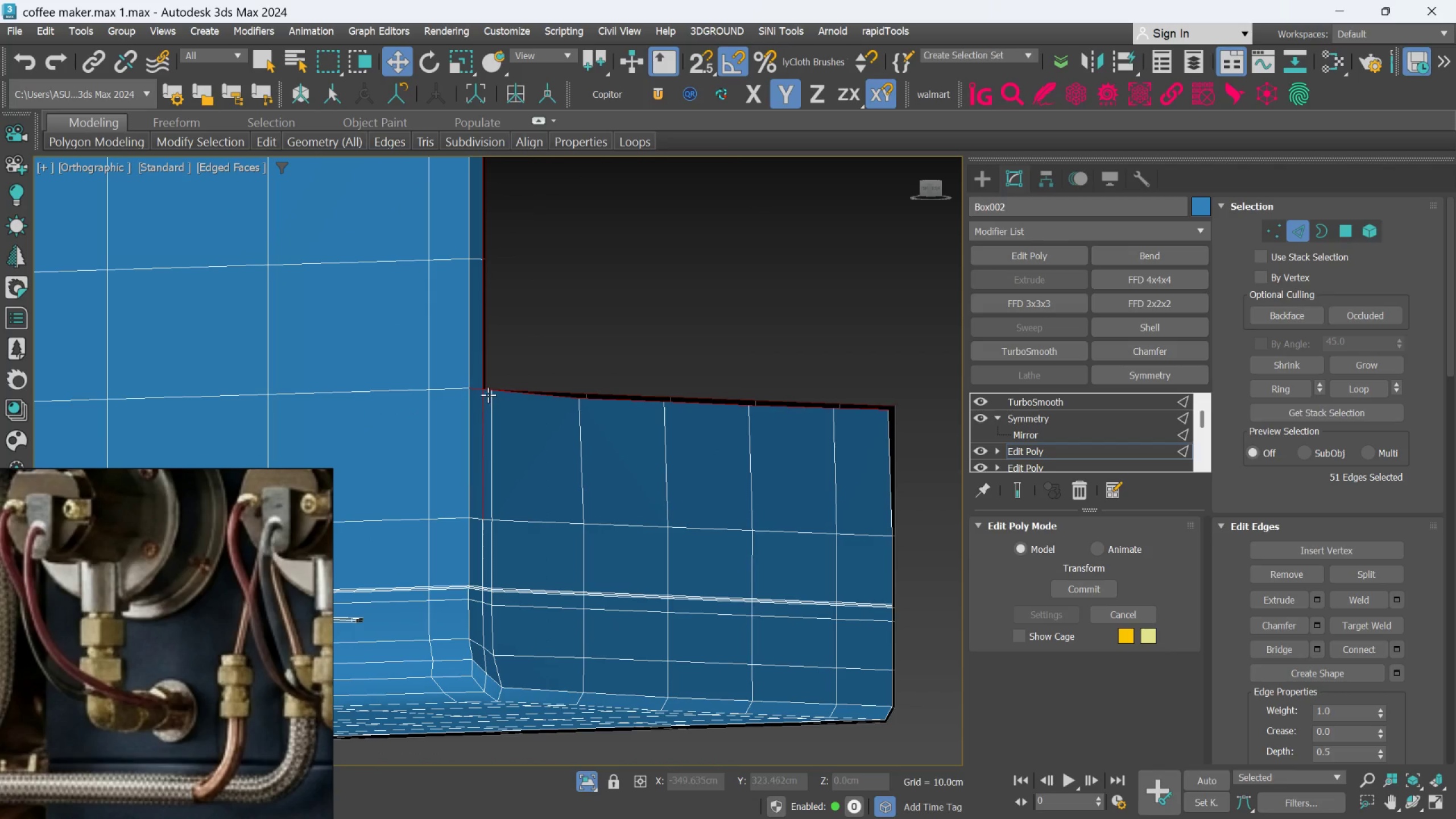 
hold_key(key=AltLeft, duration=1.53)
 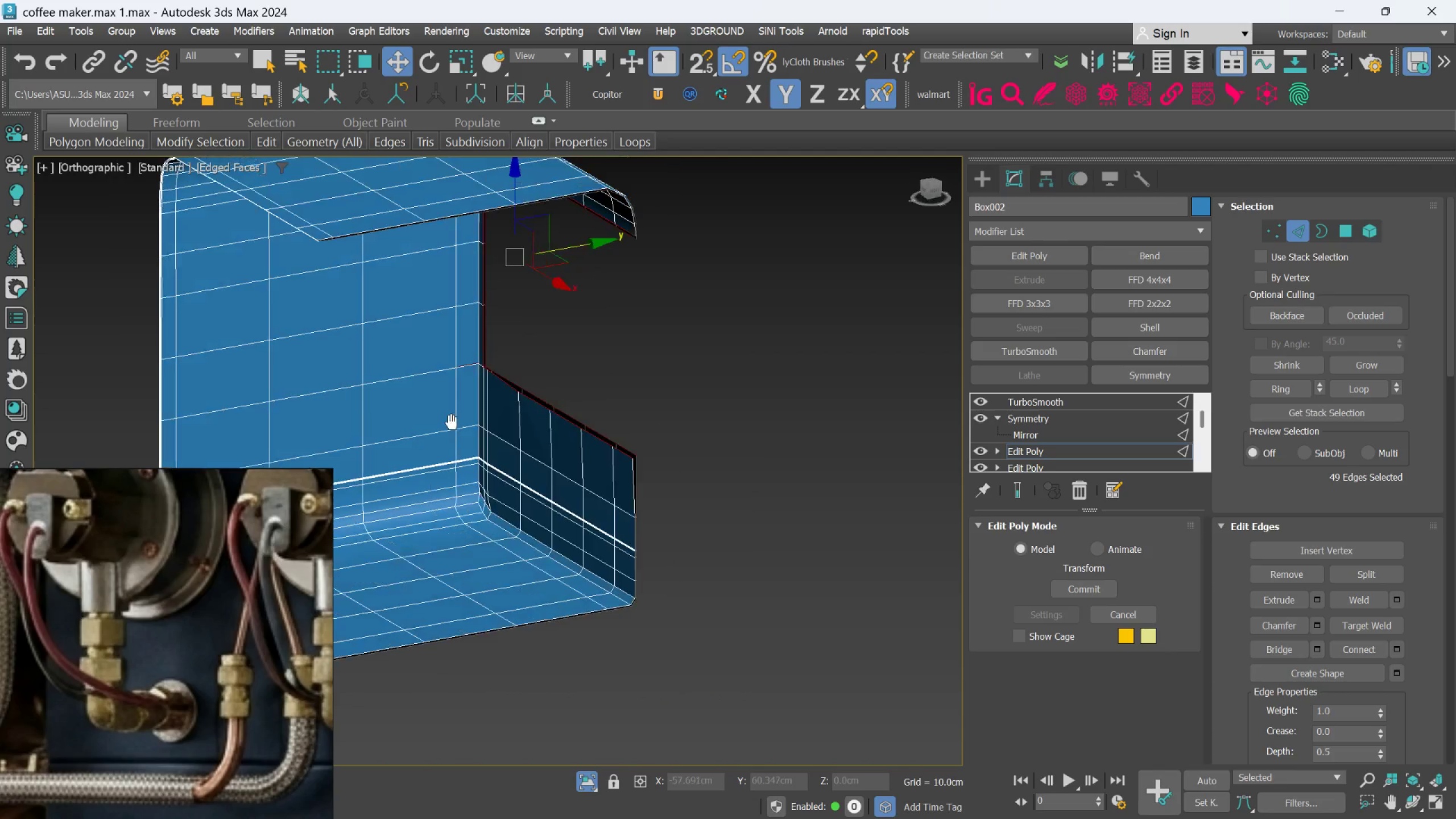 
scroll: coordinate [488, 395], scroll_direction: up, amount: 1.0
 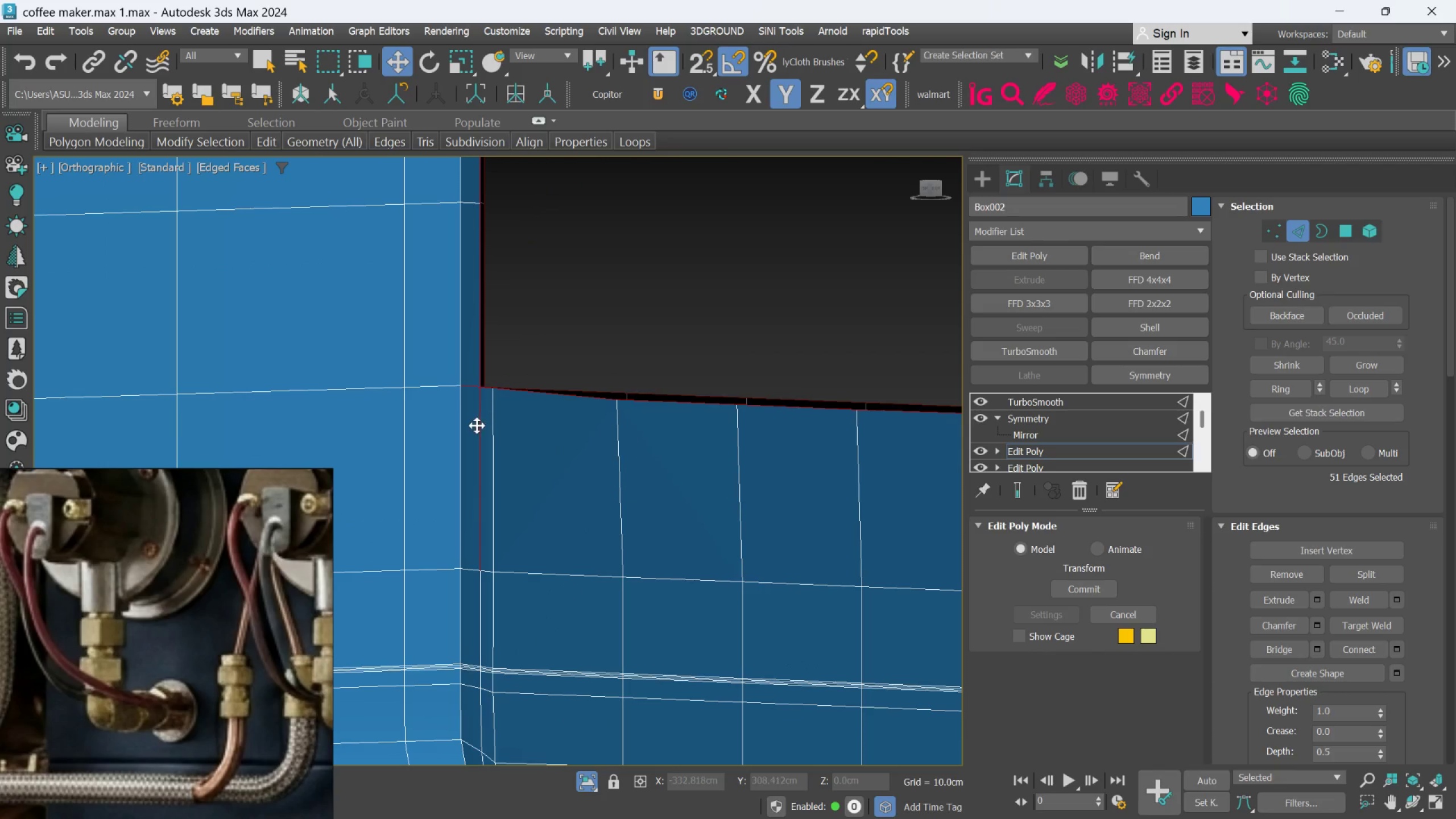 
left_click([477, 425])
 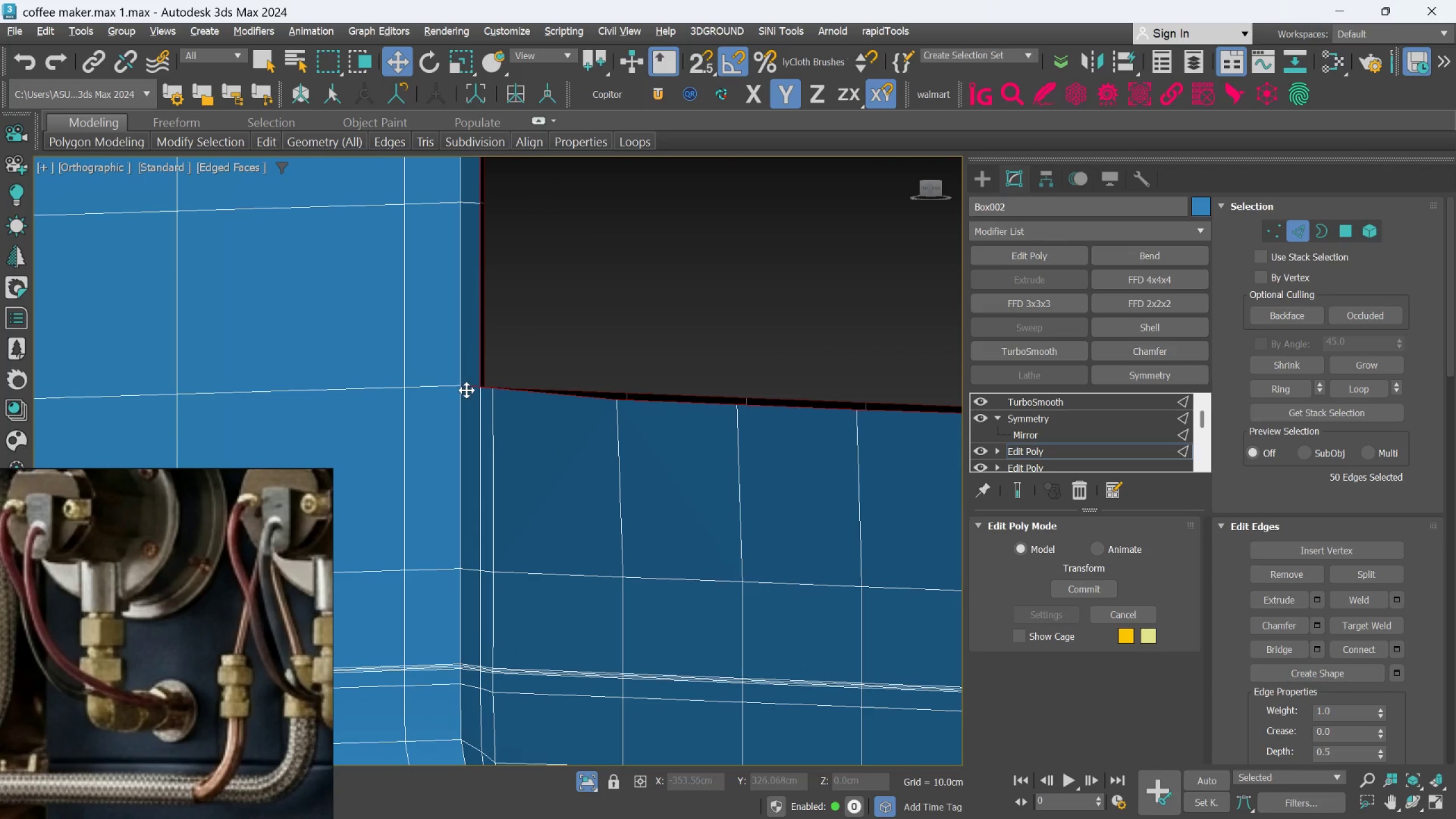 
left_click([466, 388])
 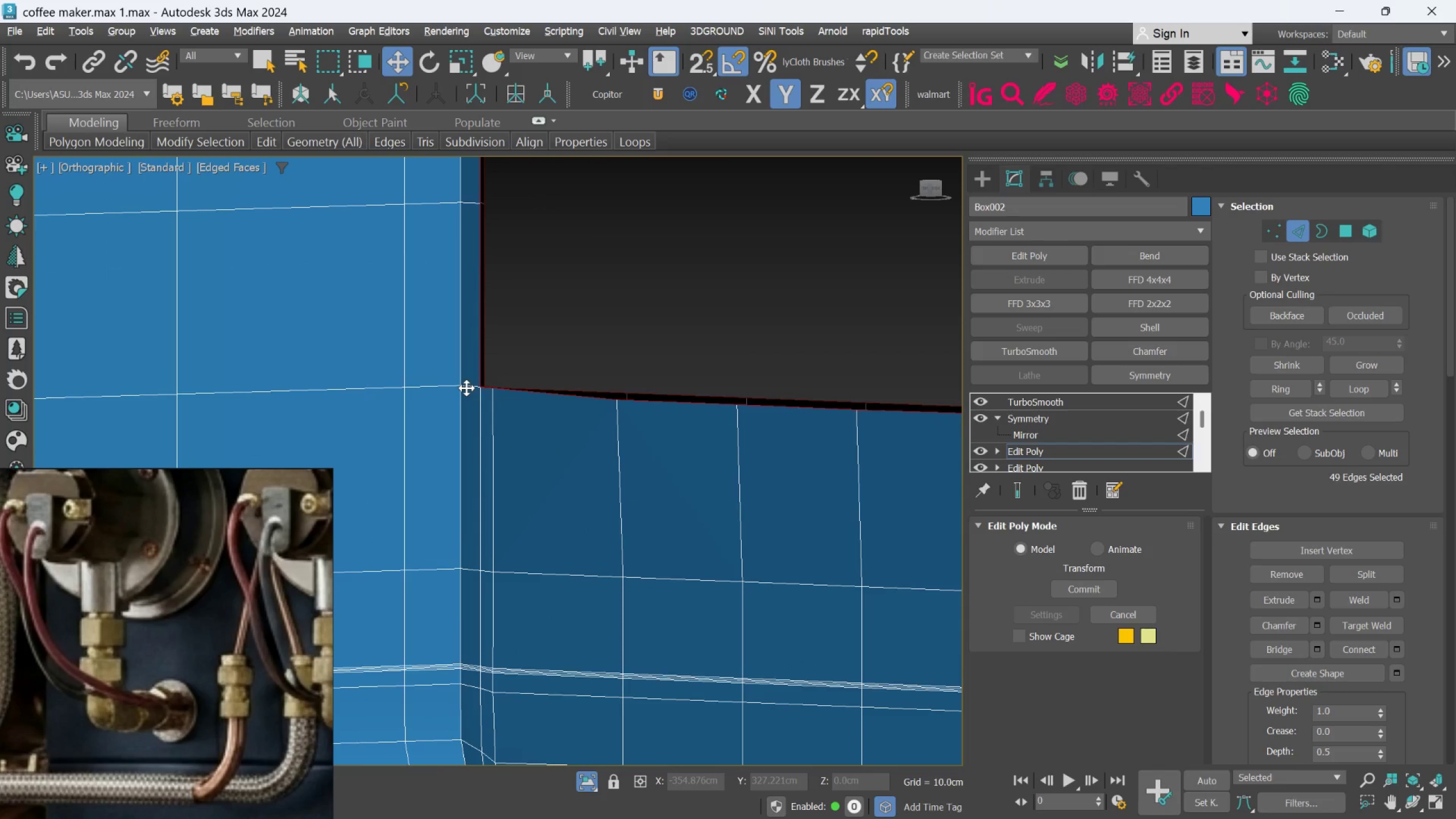 
hold_key(key=AltLeft, duration=1.06)
 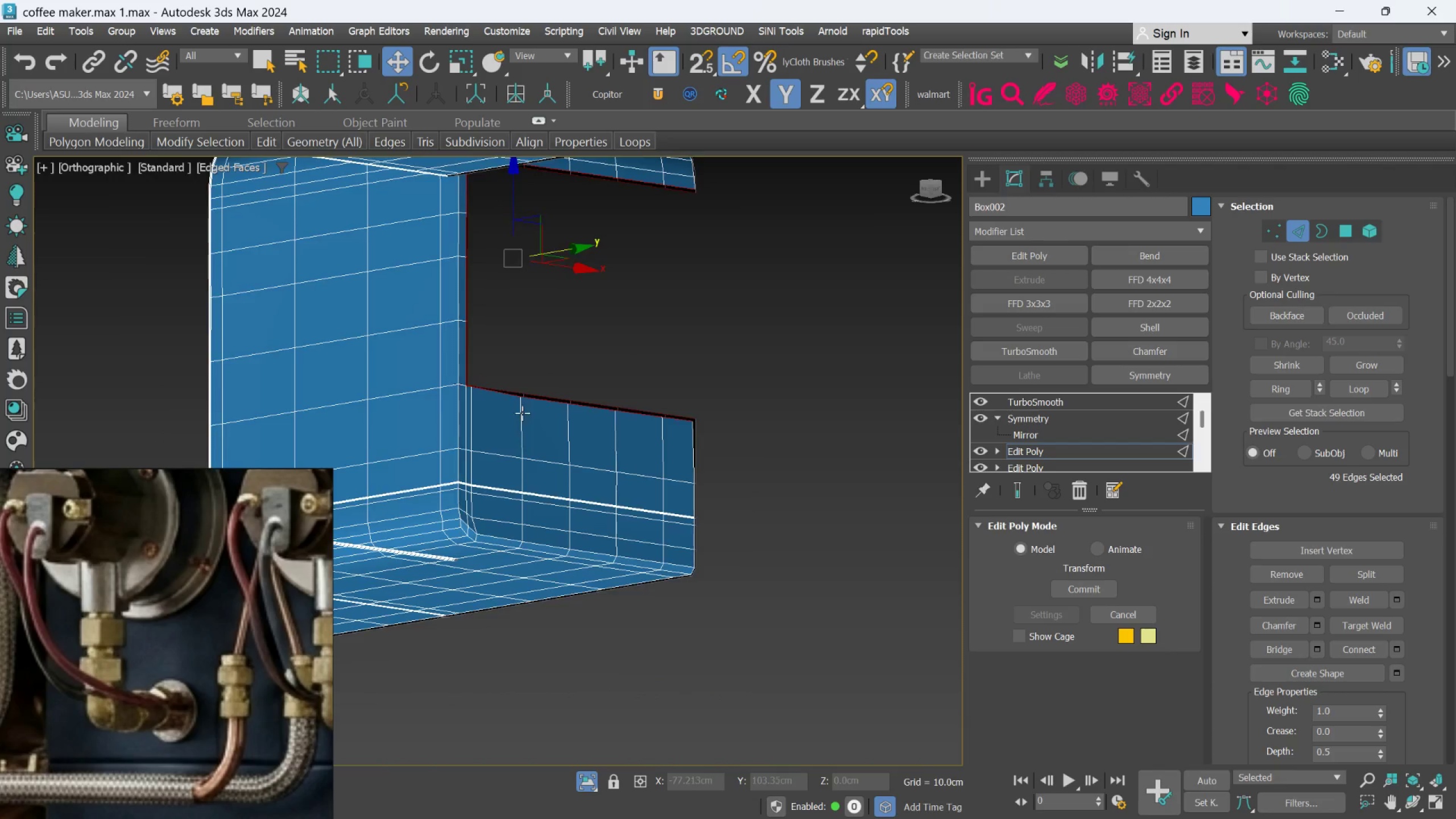 
scroll: coordinate [466, 392], scroll_direction: down, amount: 3.0
 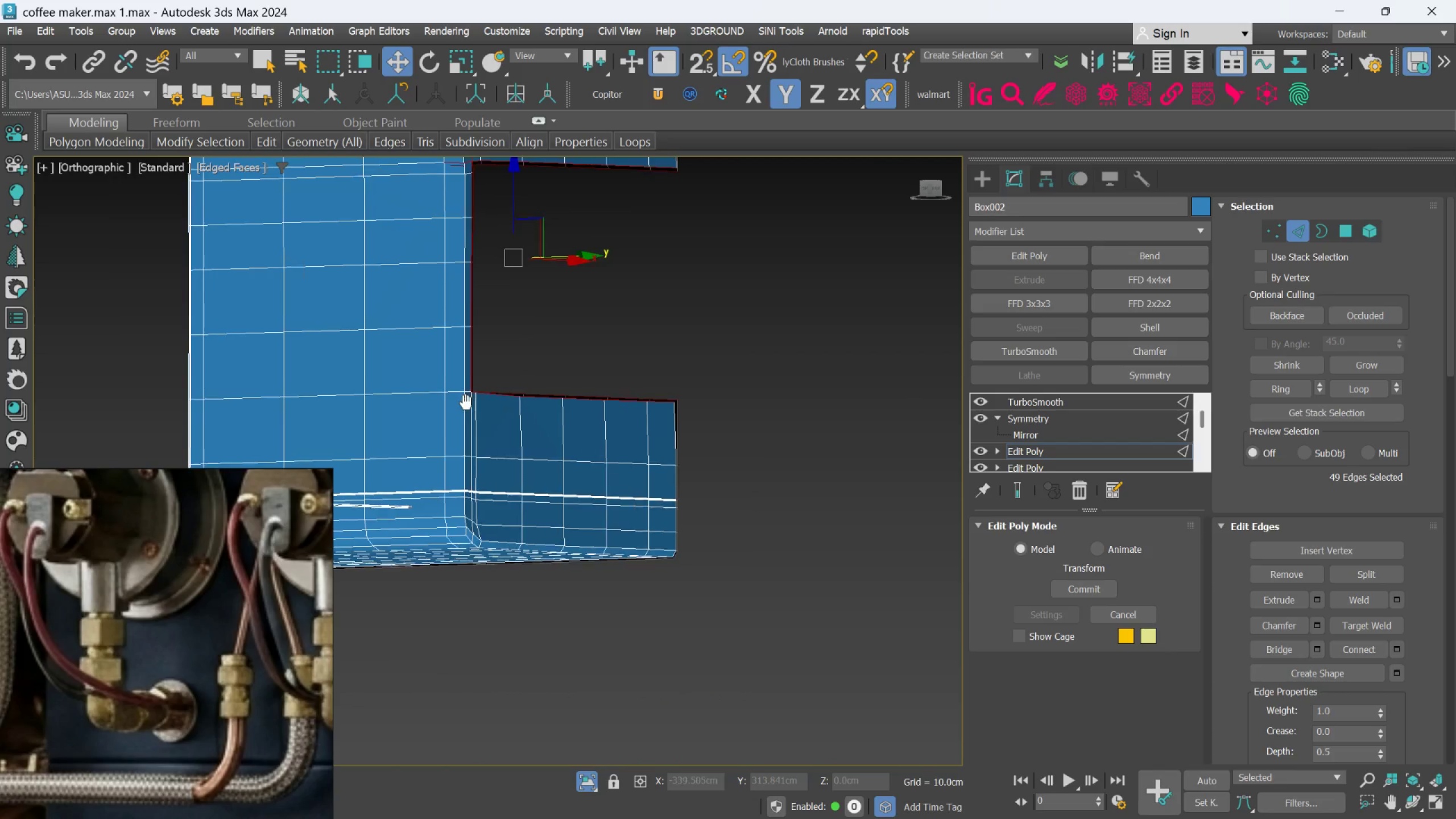 
hold_key(key=AltLeft, duration=2.47)
scroll: coordinate [568, 401], scroll_direction: up, amount: 3.0
 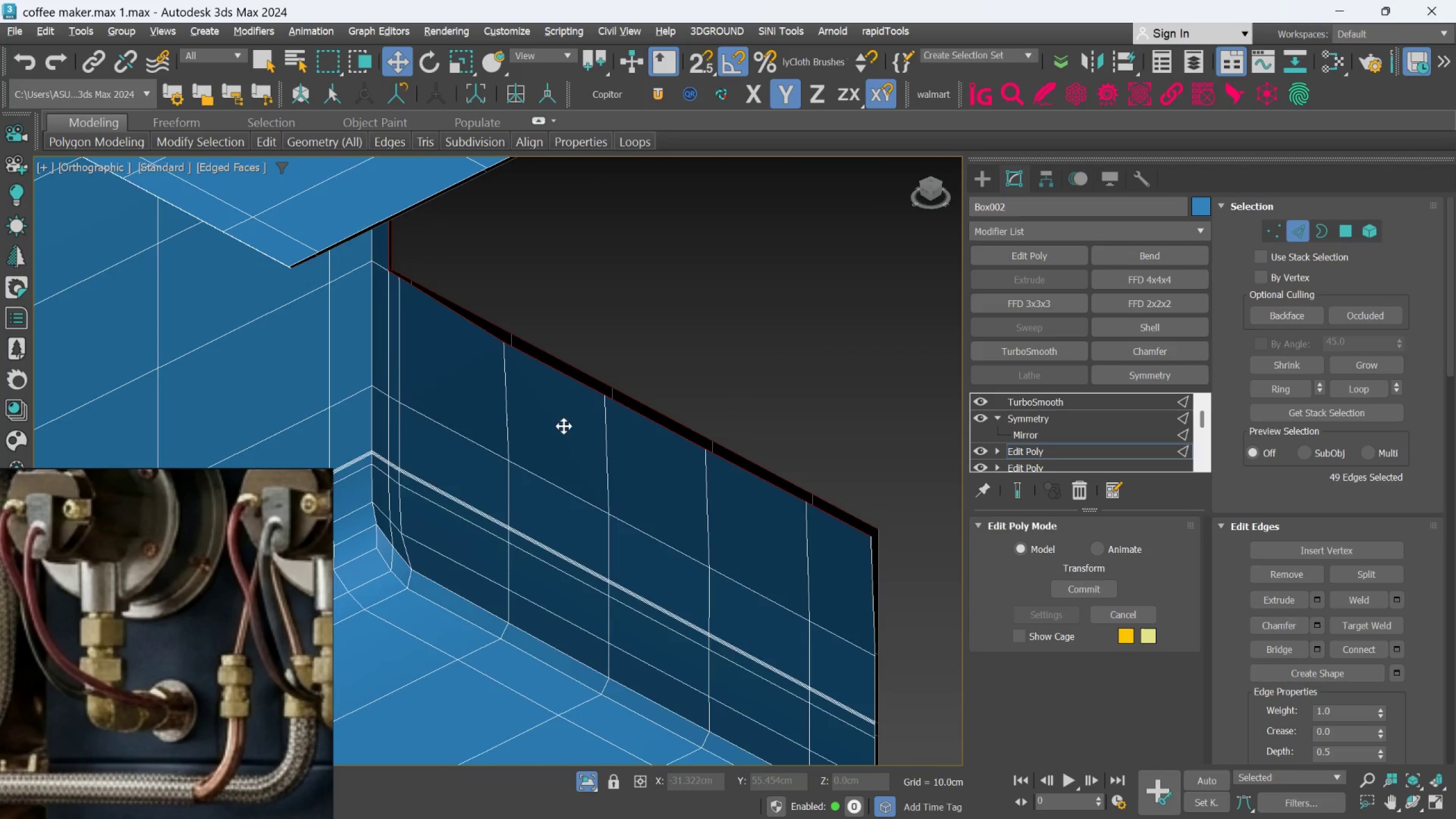 
double_click([841, 523])
 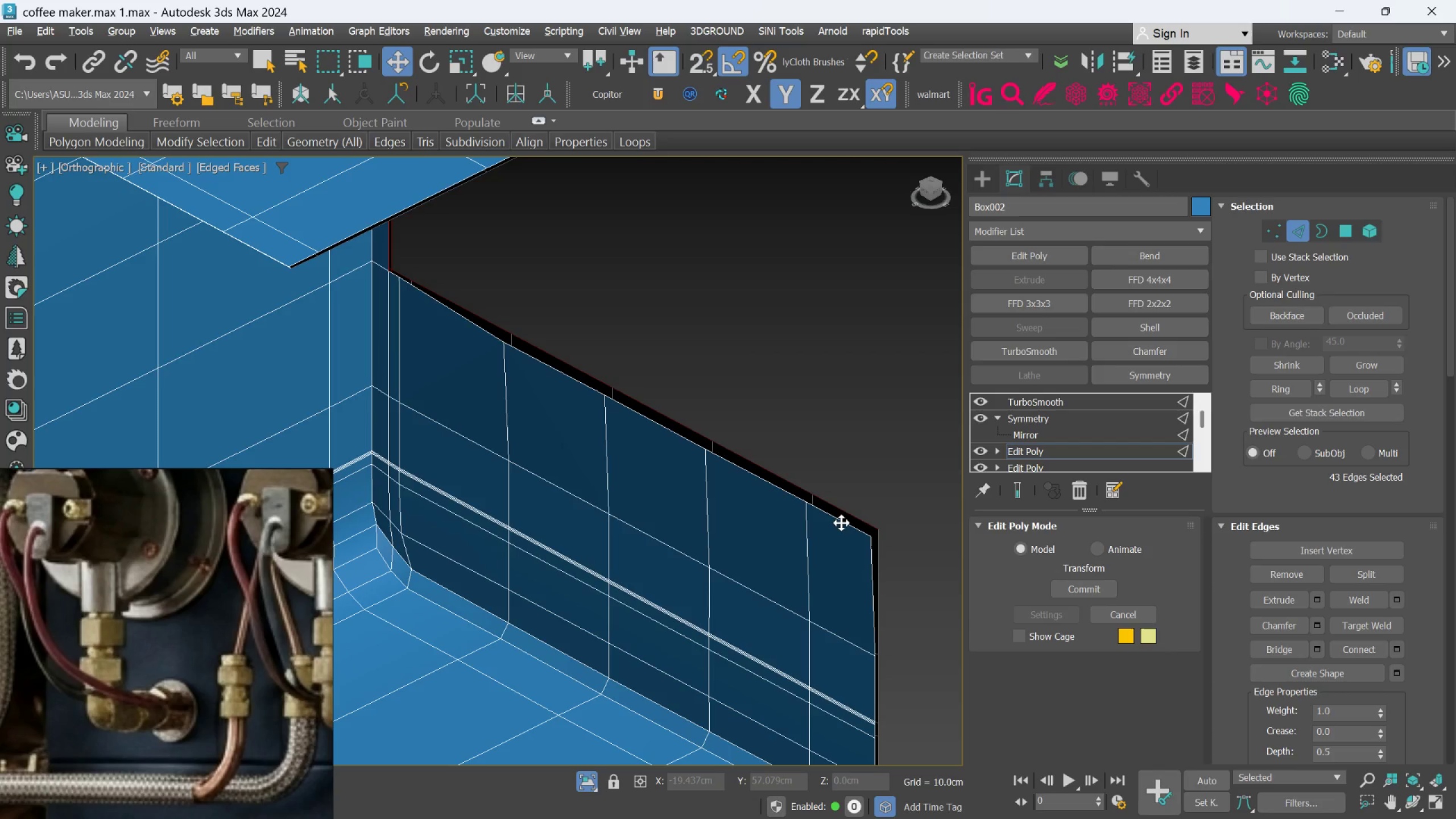 
hold_key(key=AltLeft, duration=1.75)
 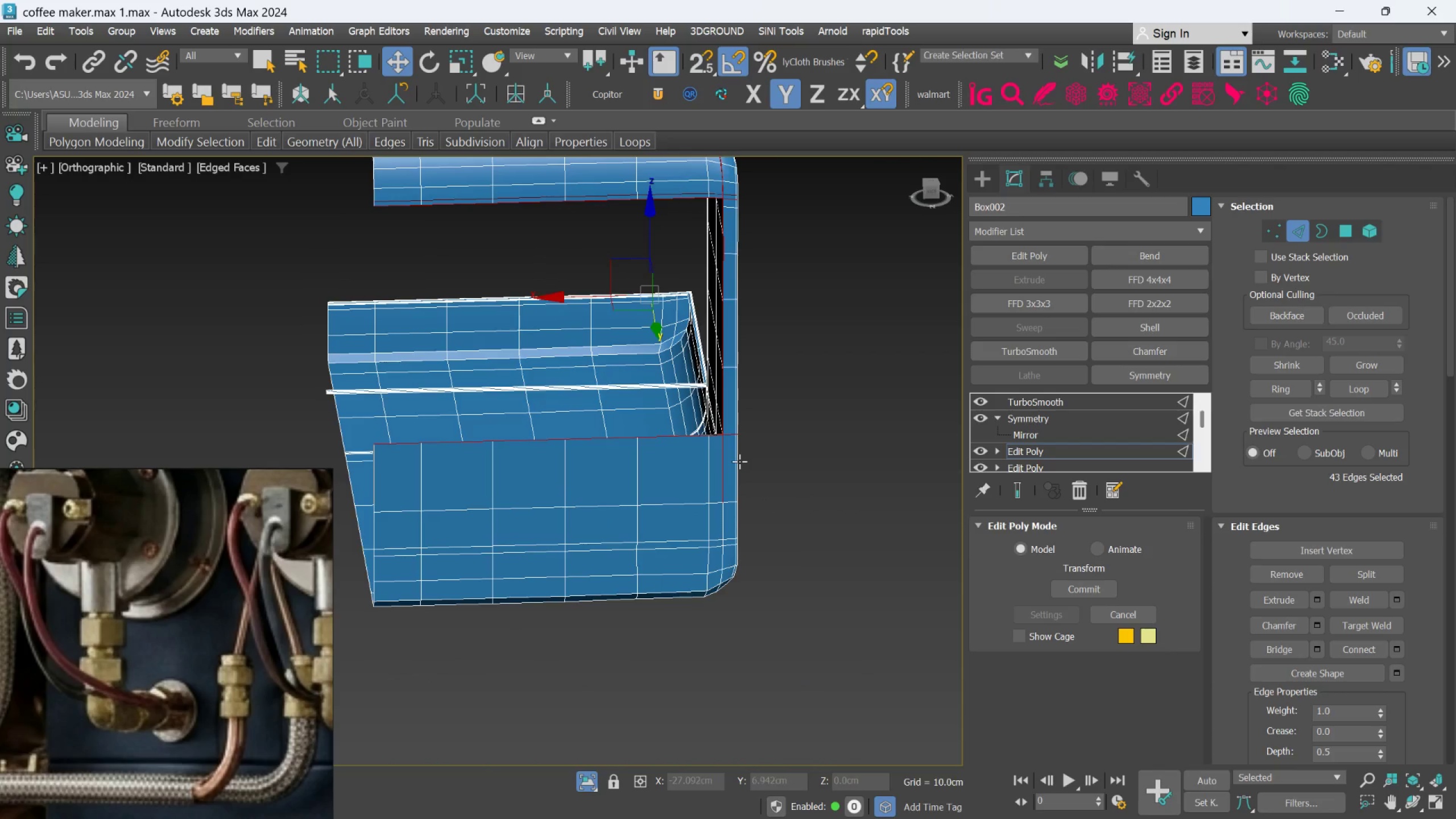 
scroll: coordinate [840, 523], scroll_direction: down, amount: 2.0
 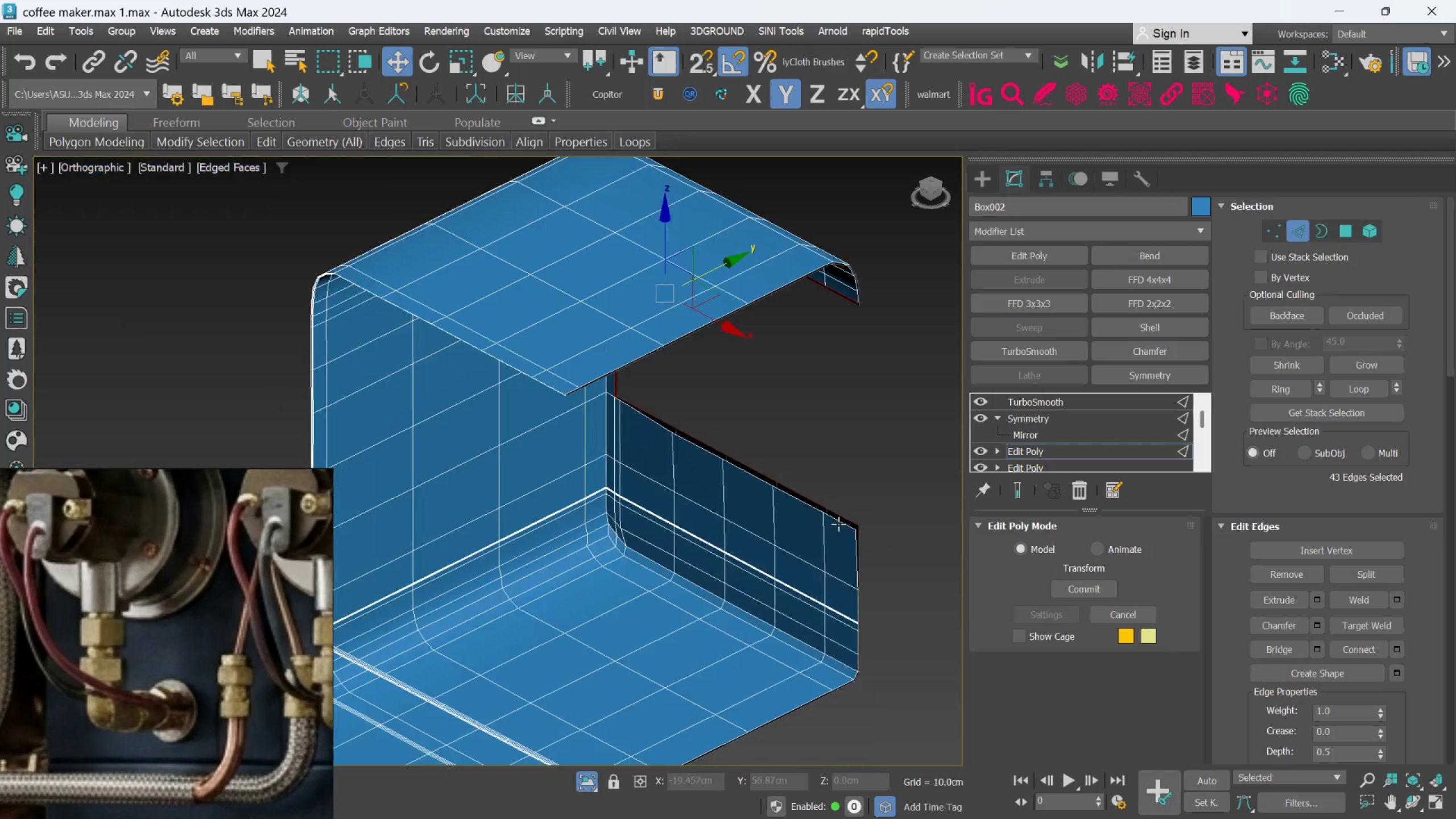 
hold_key(key=AltLeft, duration=1.55)
 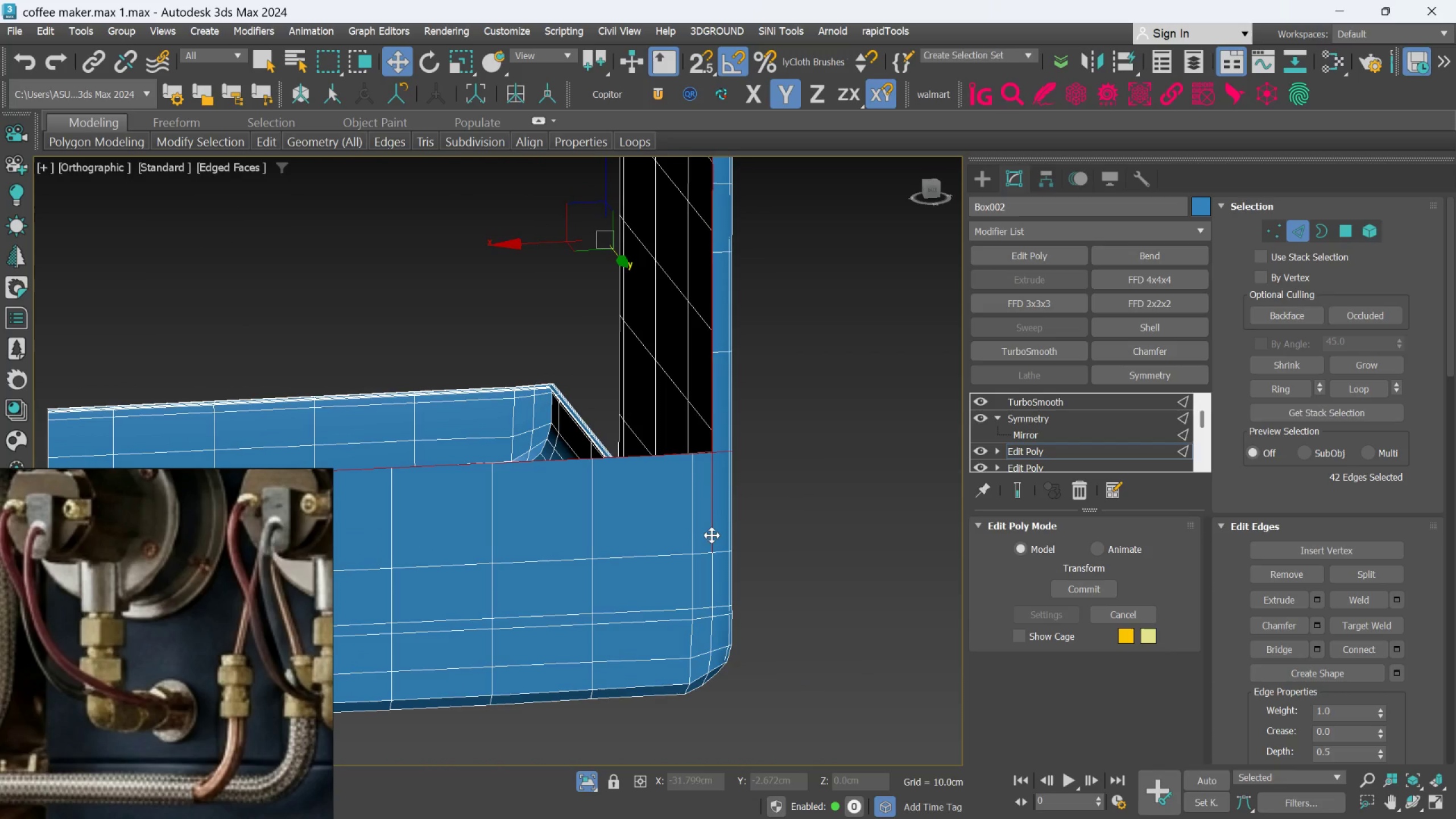 
scroll: coordinate [739, 461], scroll_direction: up, amount: 1.0
 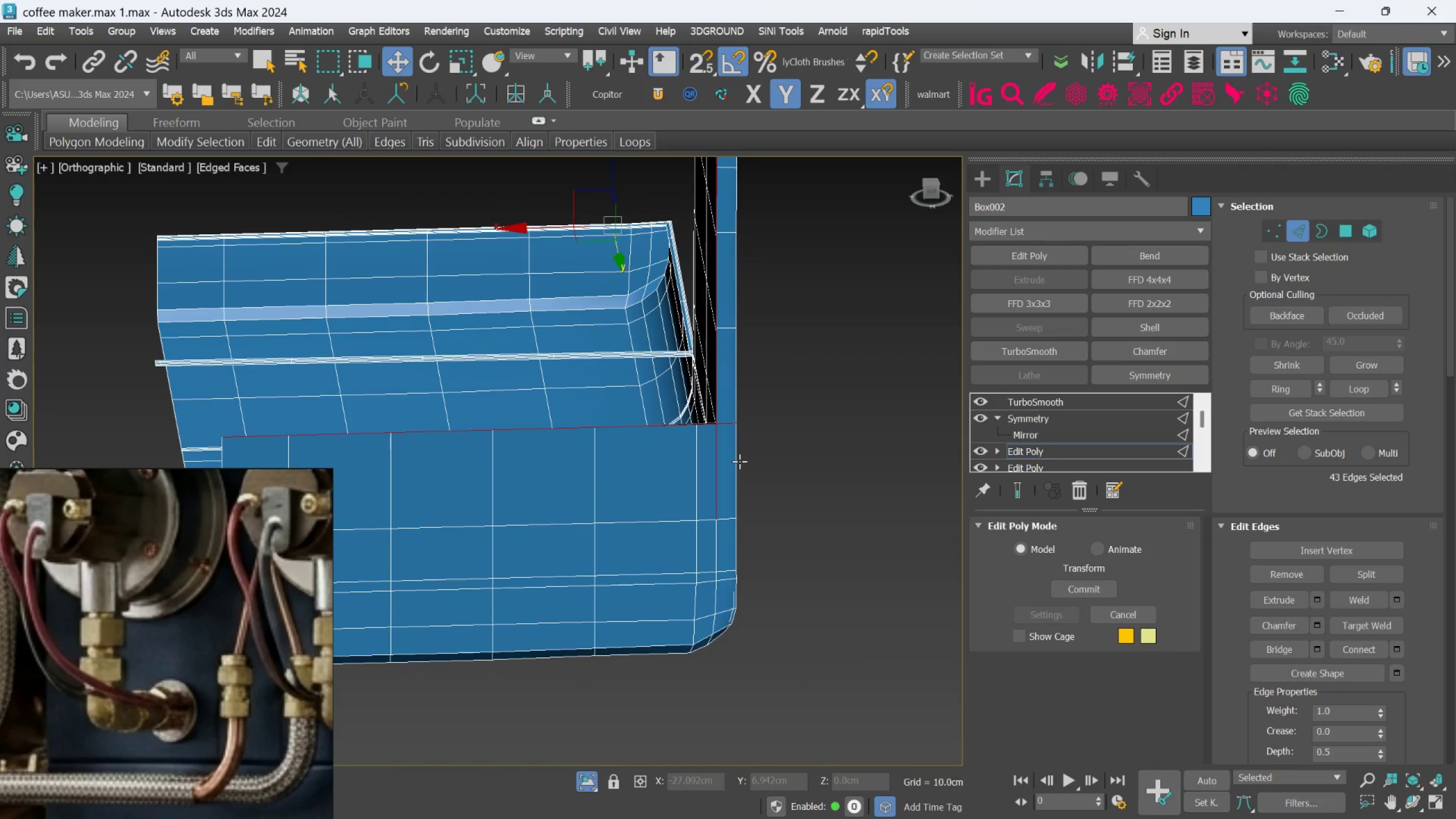 
left_click_drag(start_coordinate=[777, 417], to_coordinate=[716, 531])
 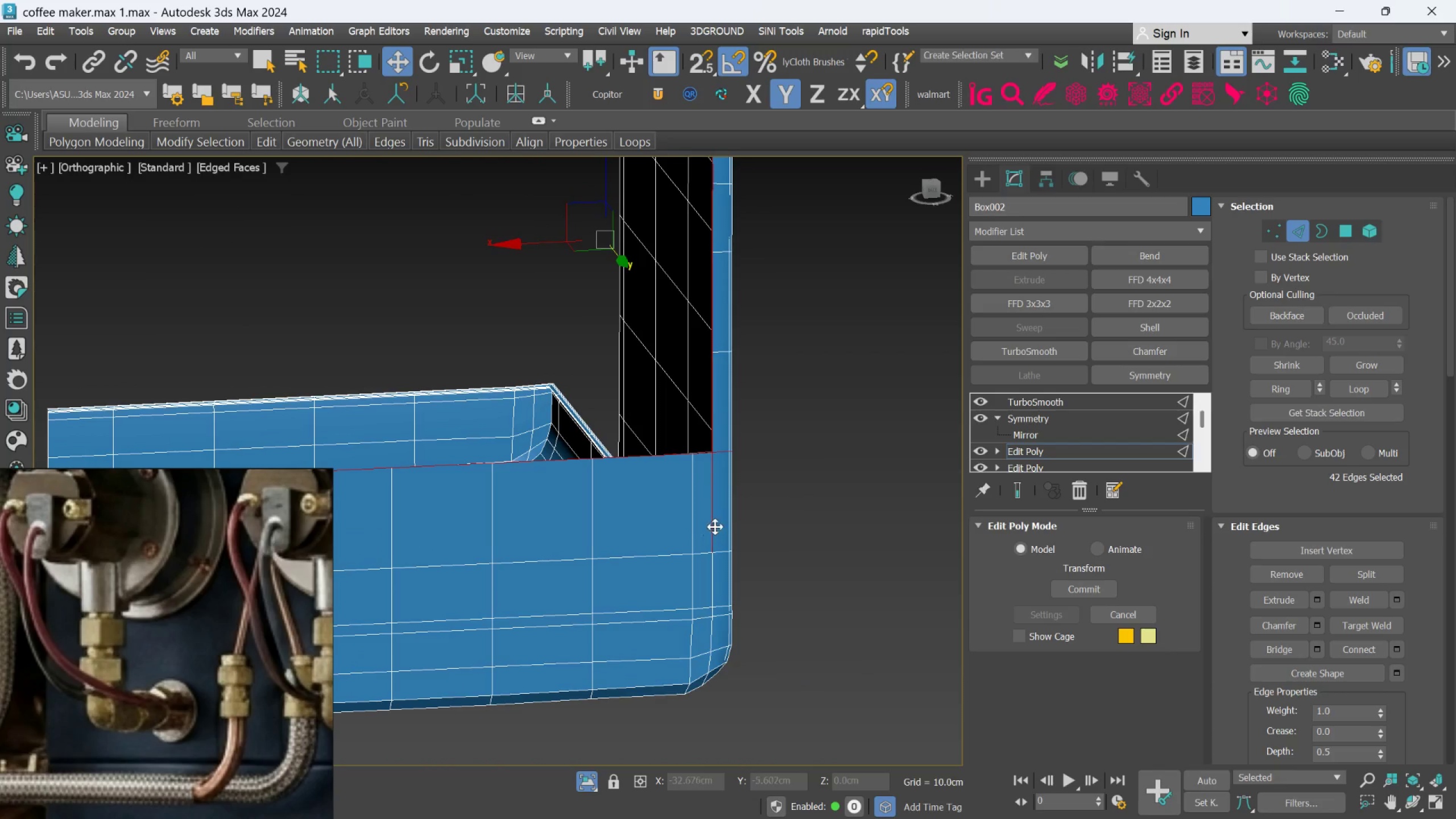 
hold_key(key=AltLeft, duration=1.55)
left_click([714, 507])
 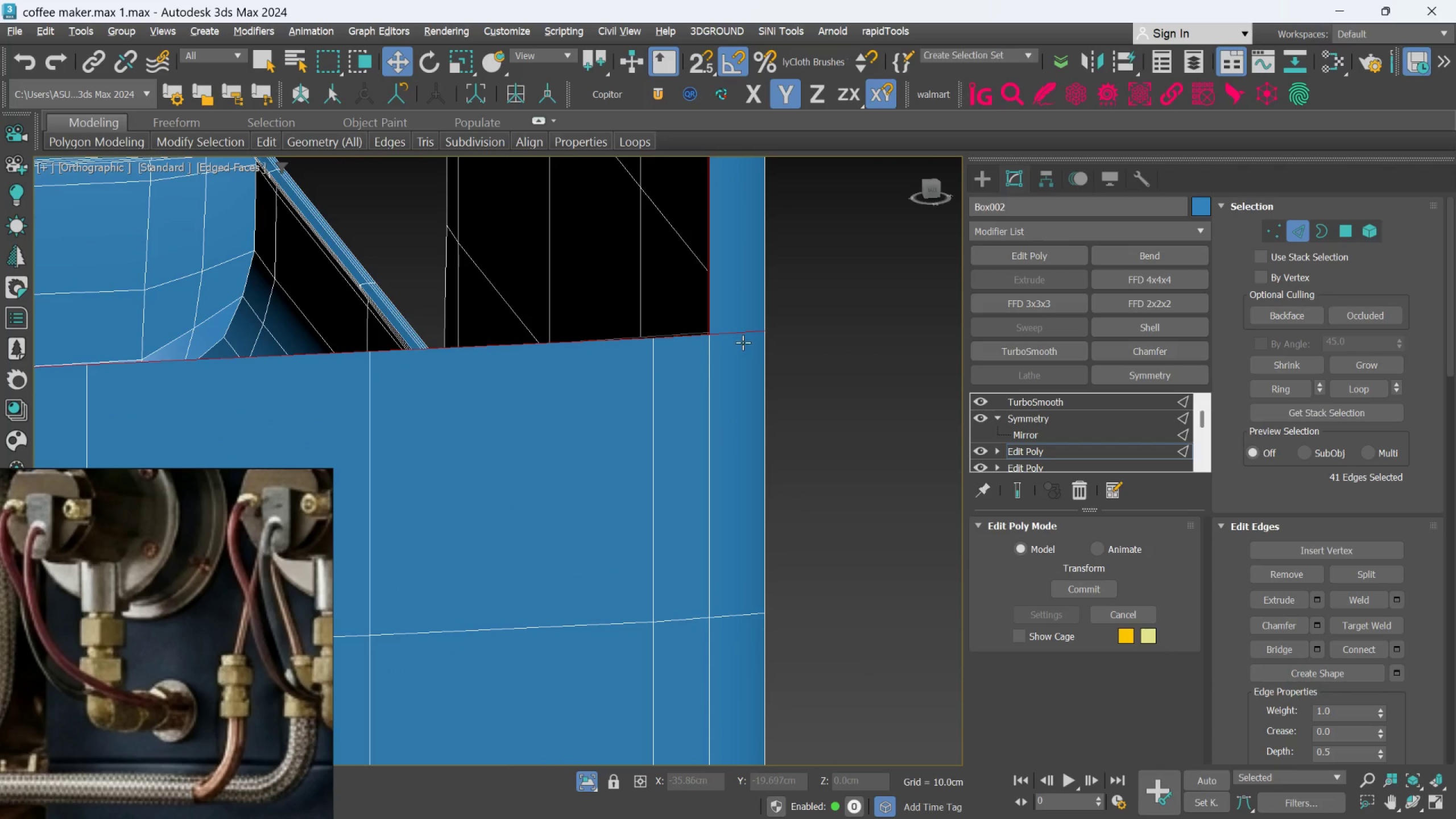 
scroll: coordinate [713, 511], scroll_direction: up, amount: 3.0
 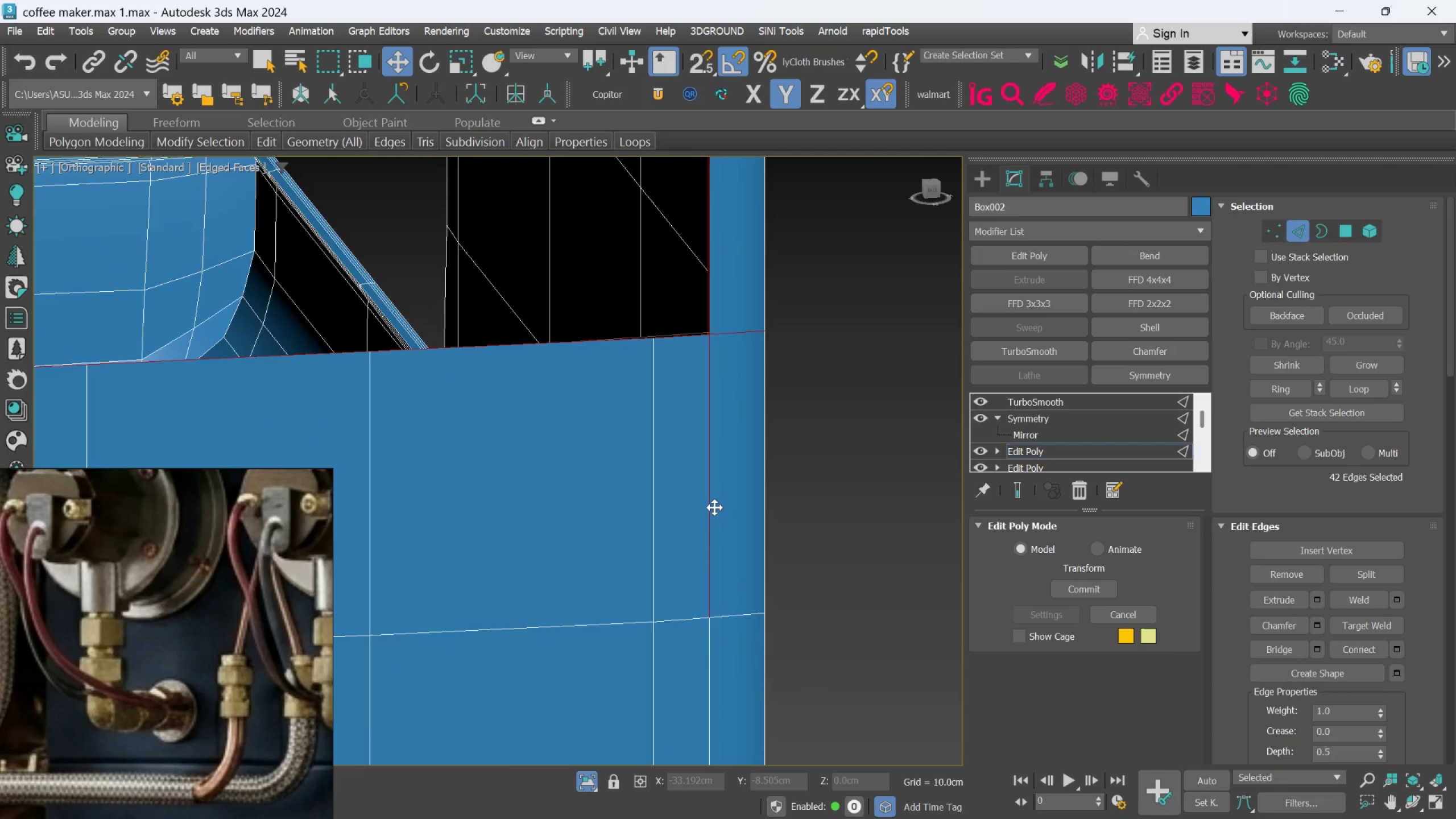 
left_click([742, 334])
 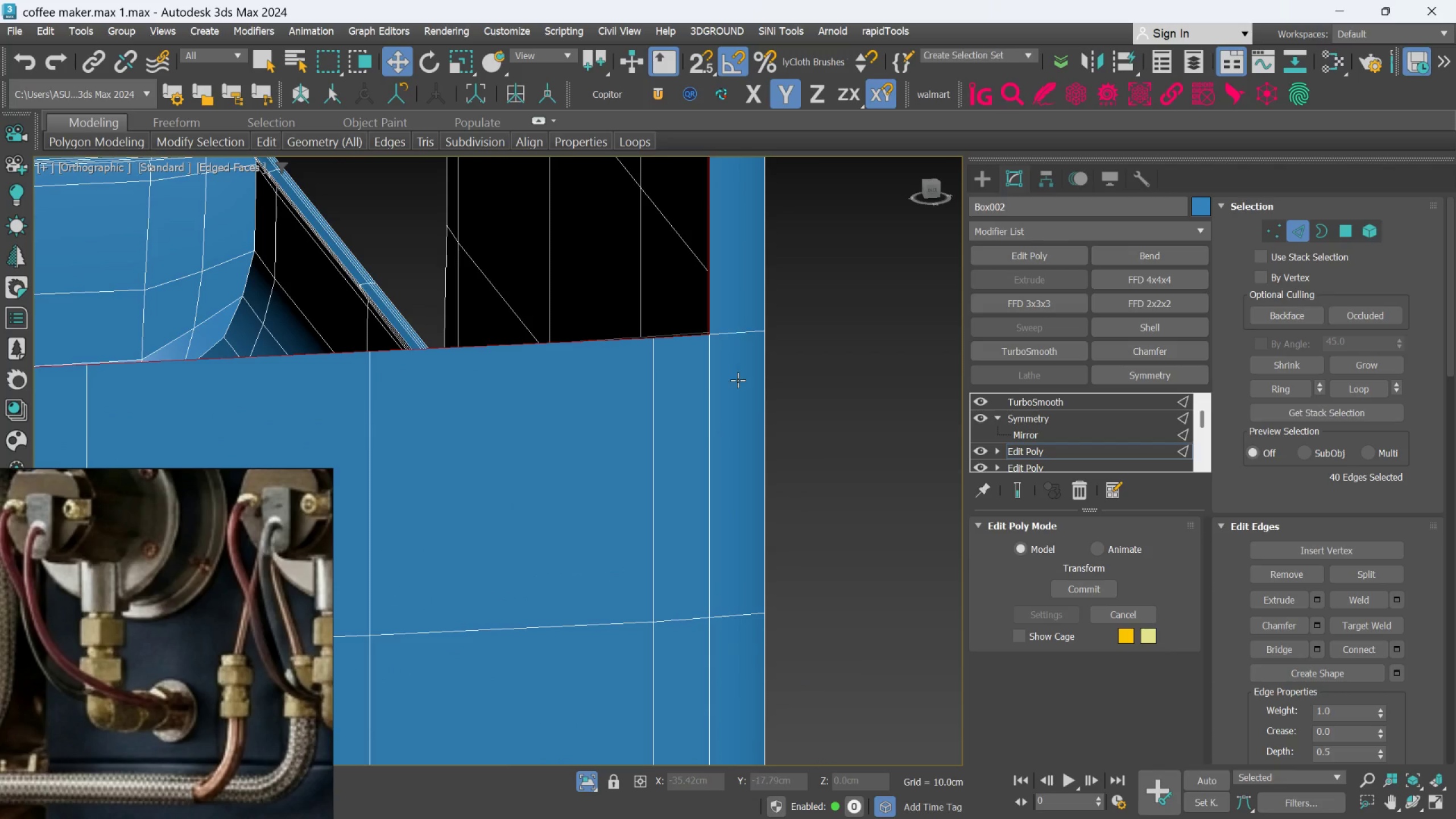 
scroll: coordinate [664, 535], scroll_direction: down, amount: 6.0
 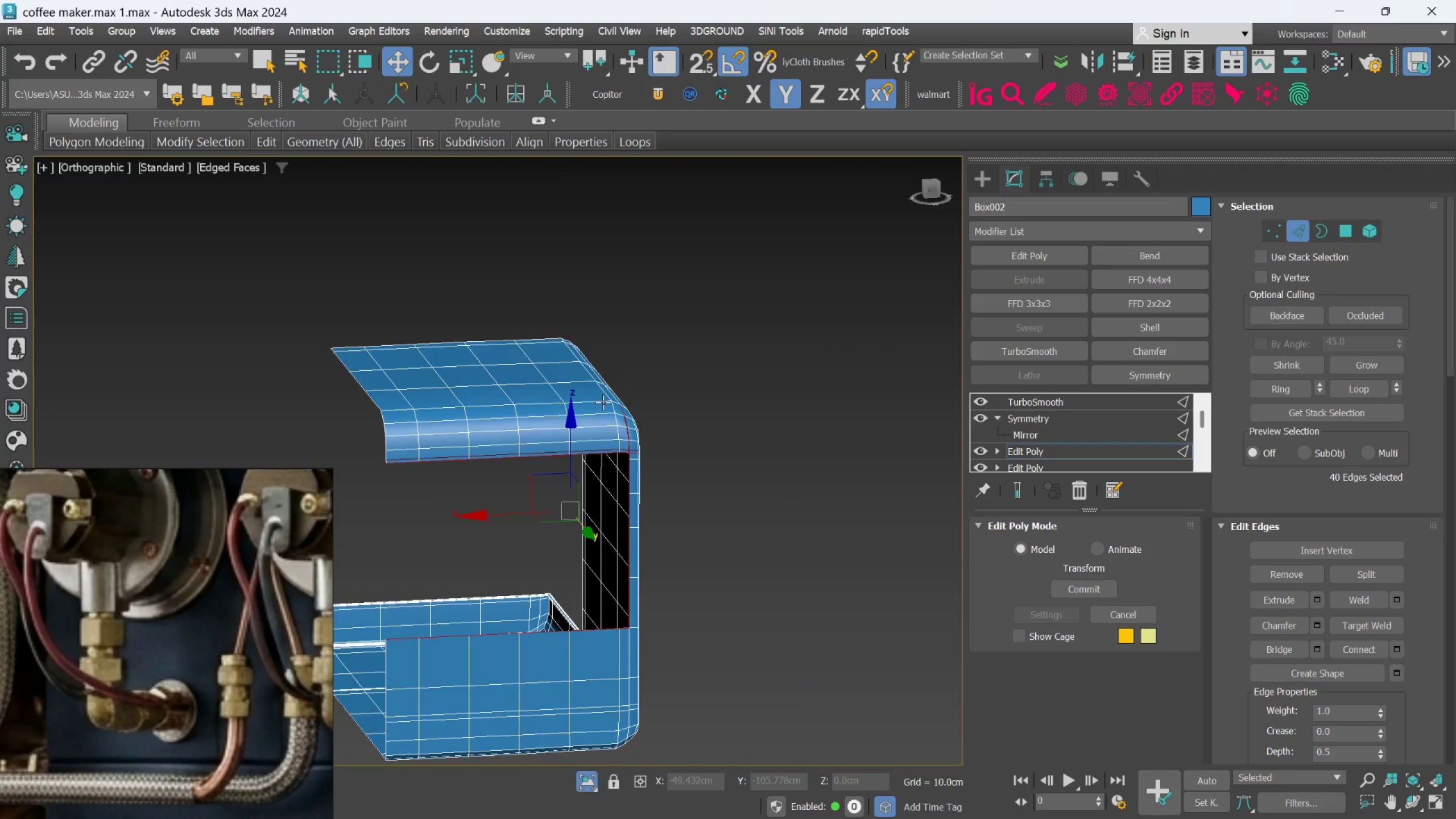 
hold_key(key=AltLeft, duration=0.98)
 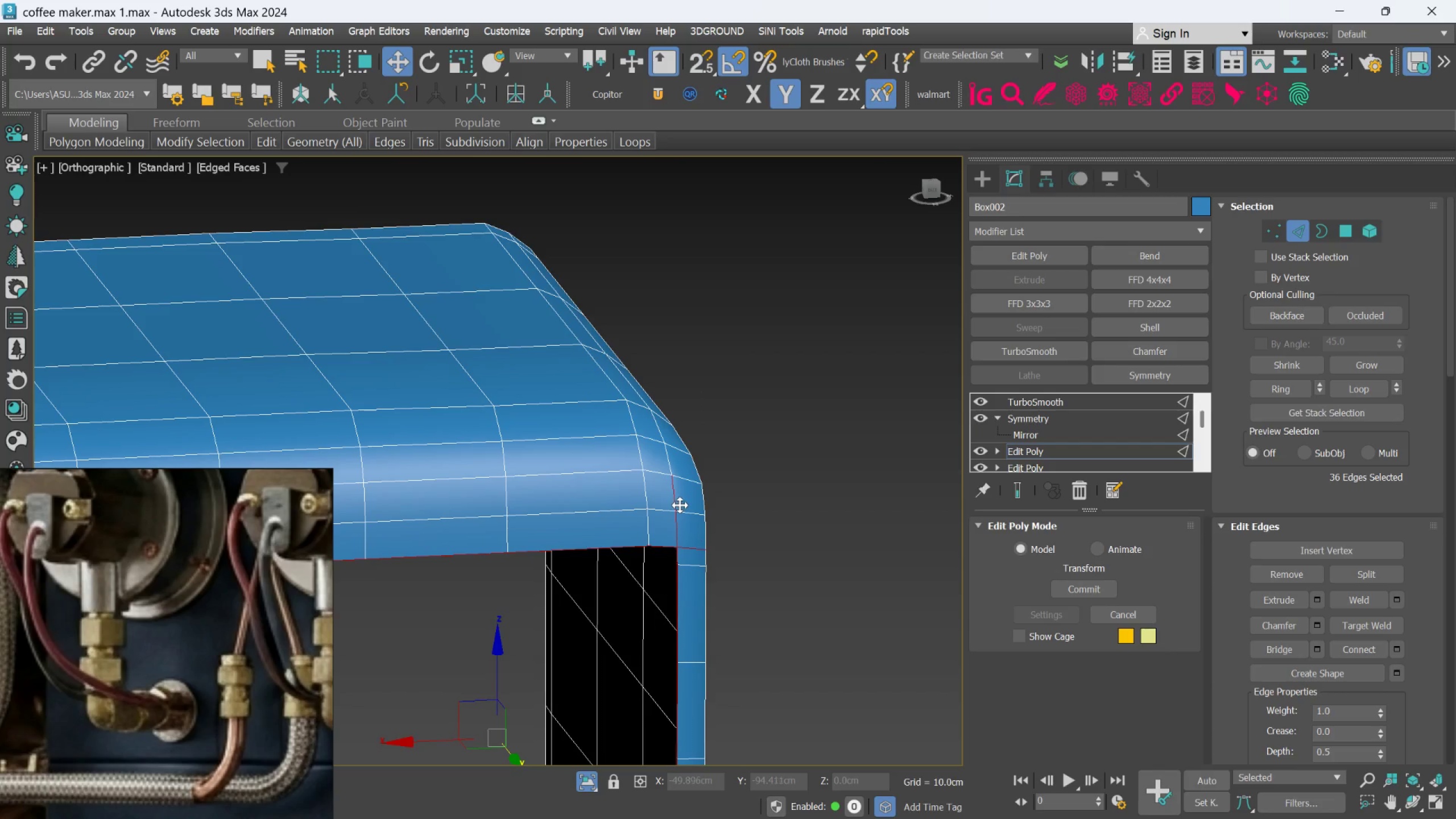 
scroll: coordinate [603, 401], scroll_direction: up, amount: 3.0
 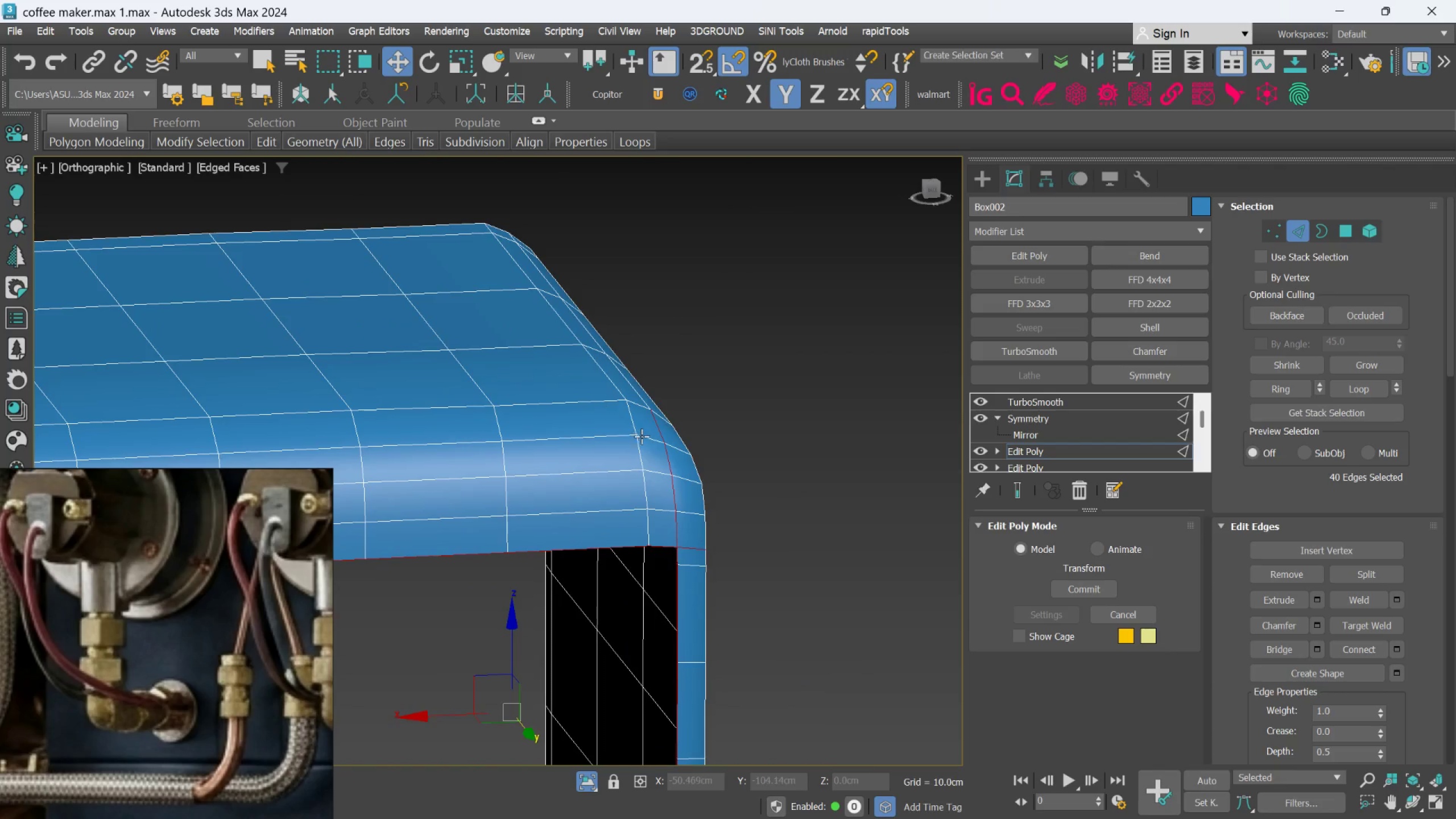 
left_click_drag(start_coordinate=[607, 382], to_coordinate=[704, 500])
 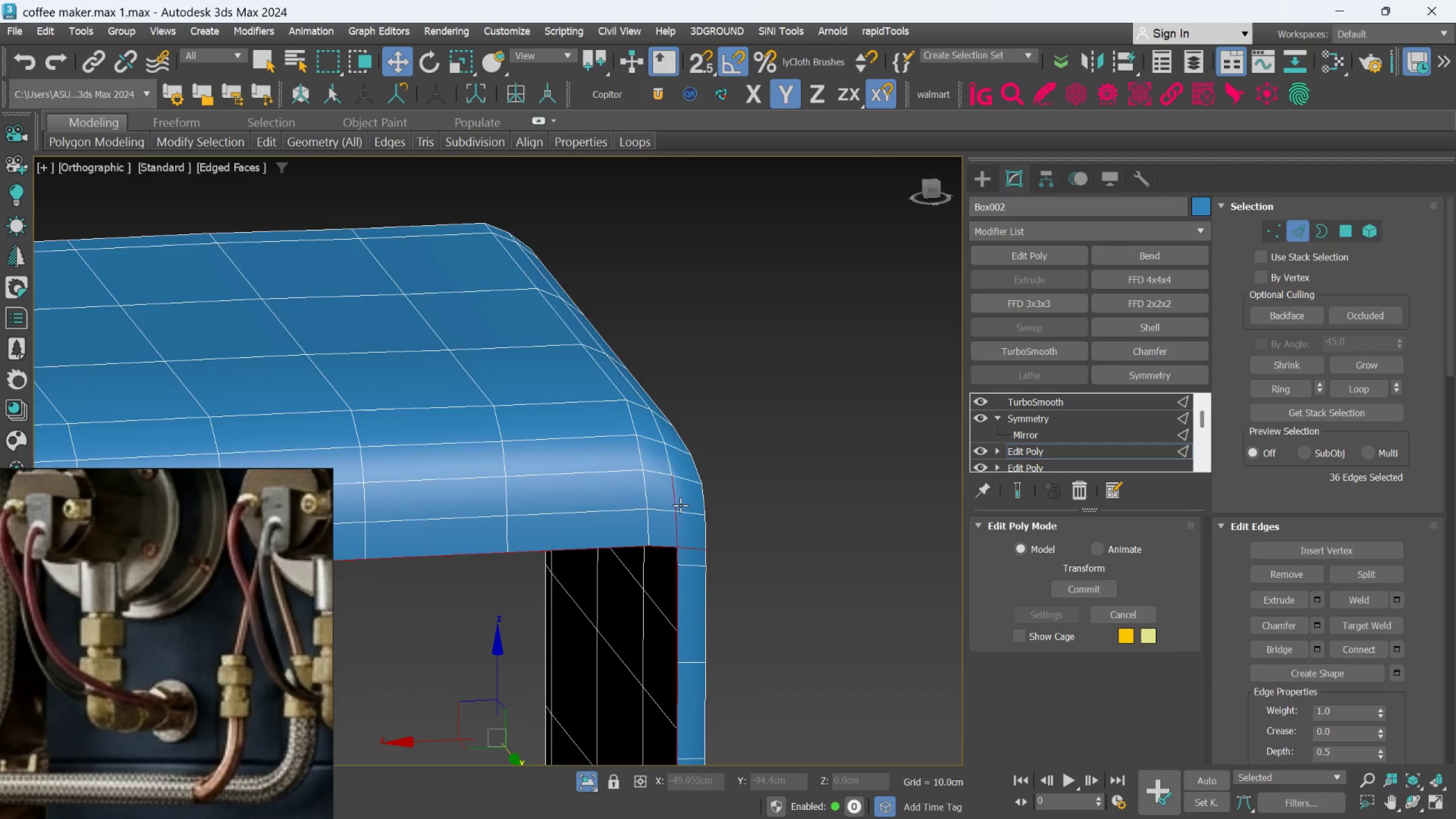 
hold_key(key=AltLeft, duration=1.58)
double_click([678, 520])
 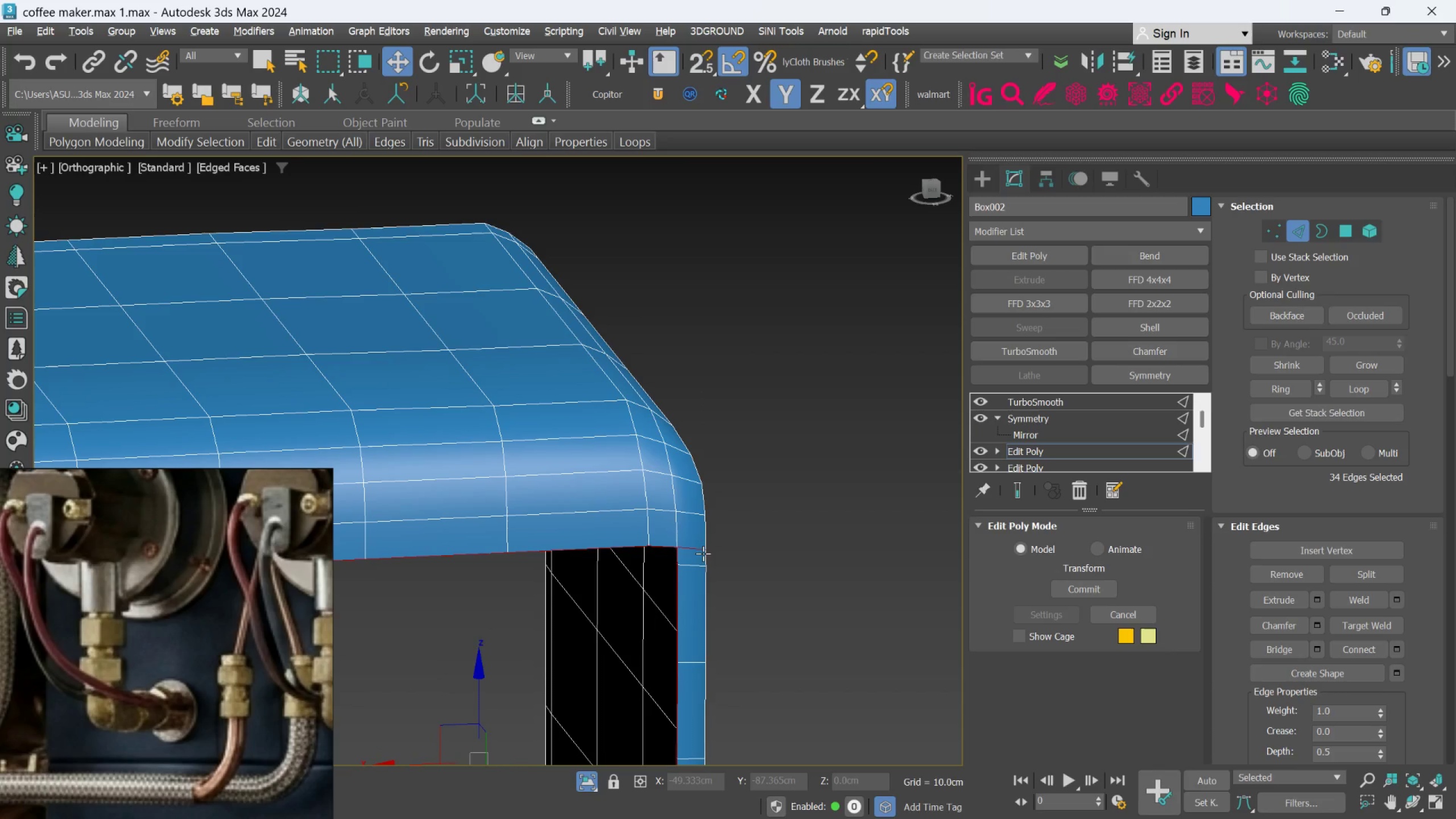 
left_click([703, 552])
 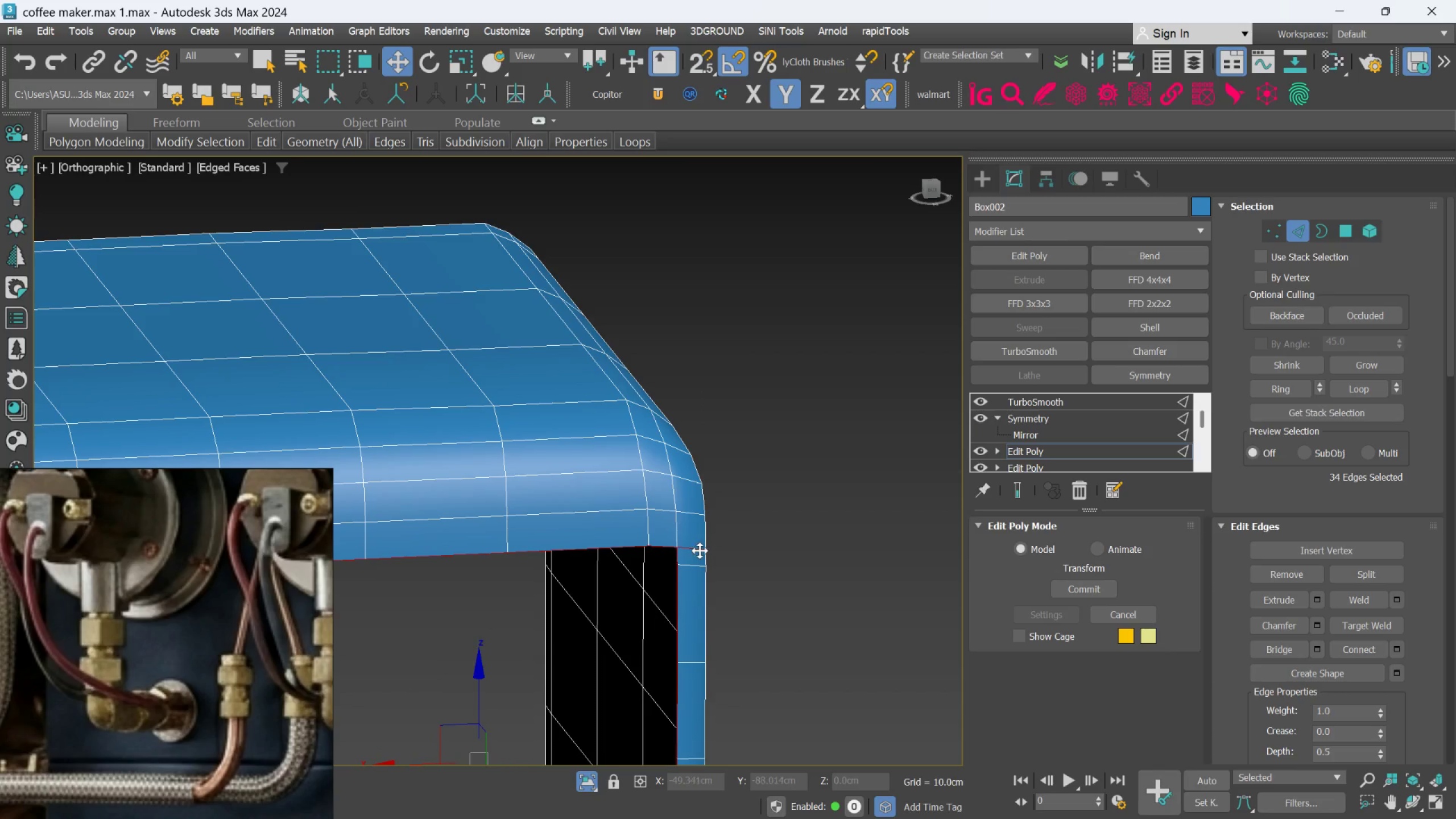 
hold_key(key=AltLeft, duration=0.52)
left_click([696, 548])
 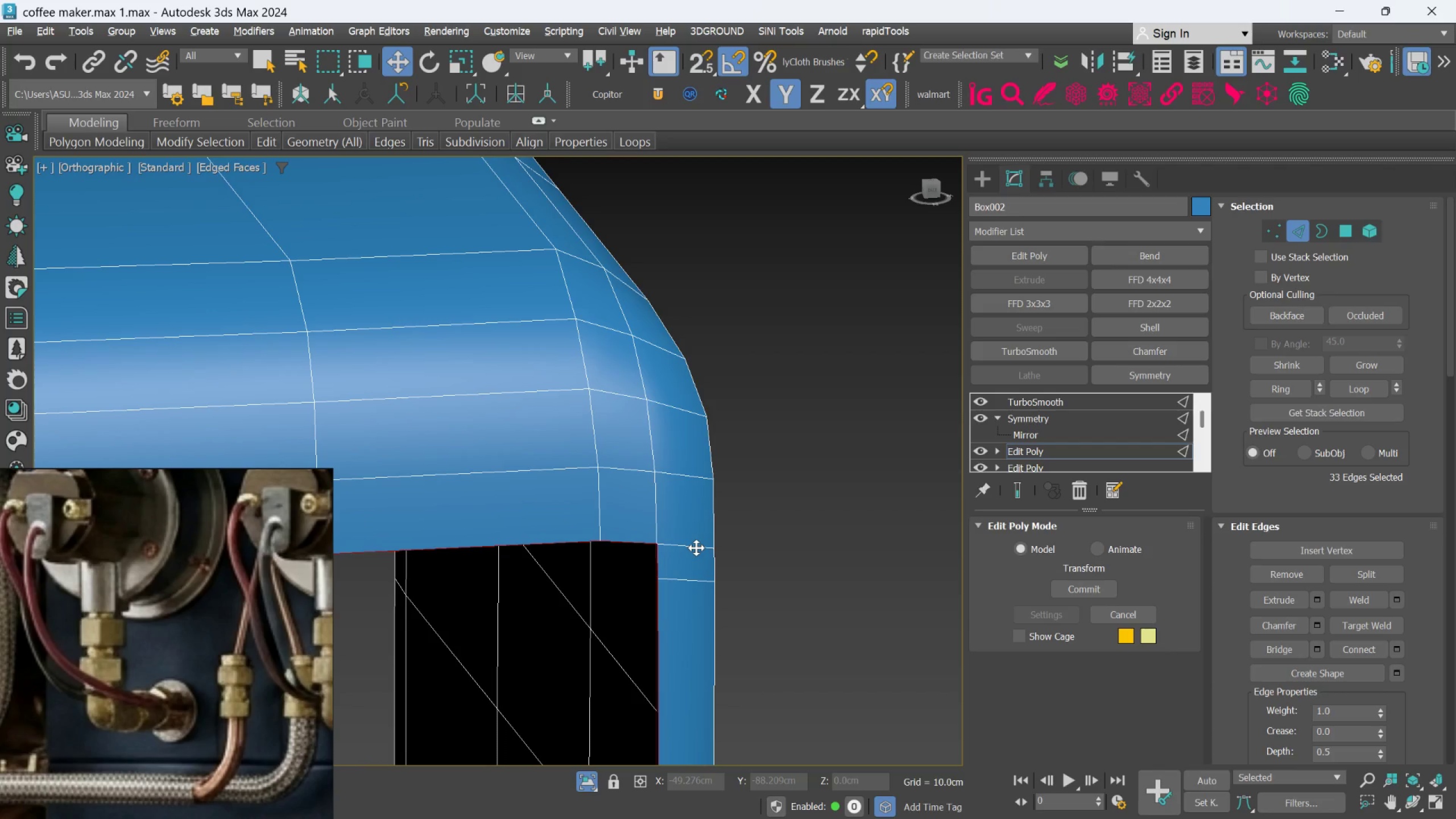 
scroll: coordinate [697, 551], scroll_direction: up, amount: 2.0
 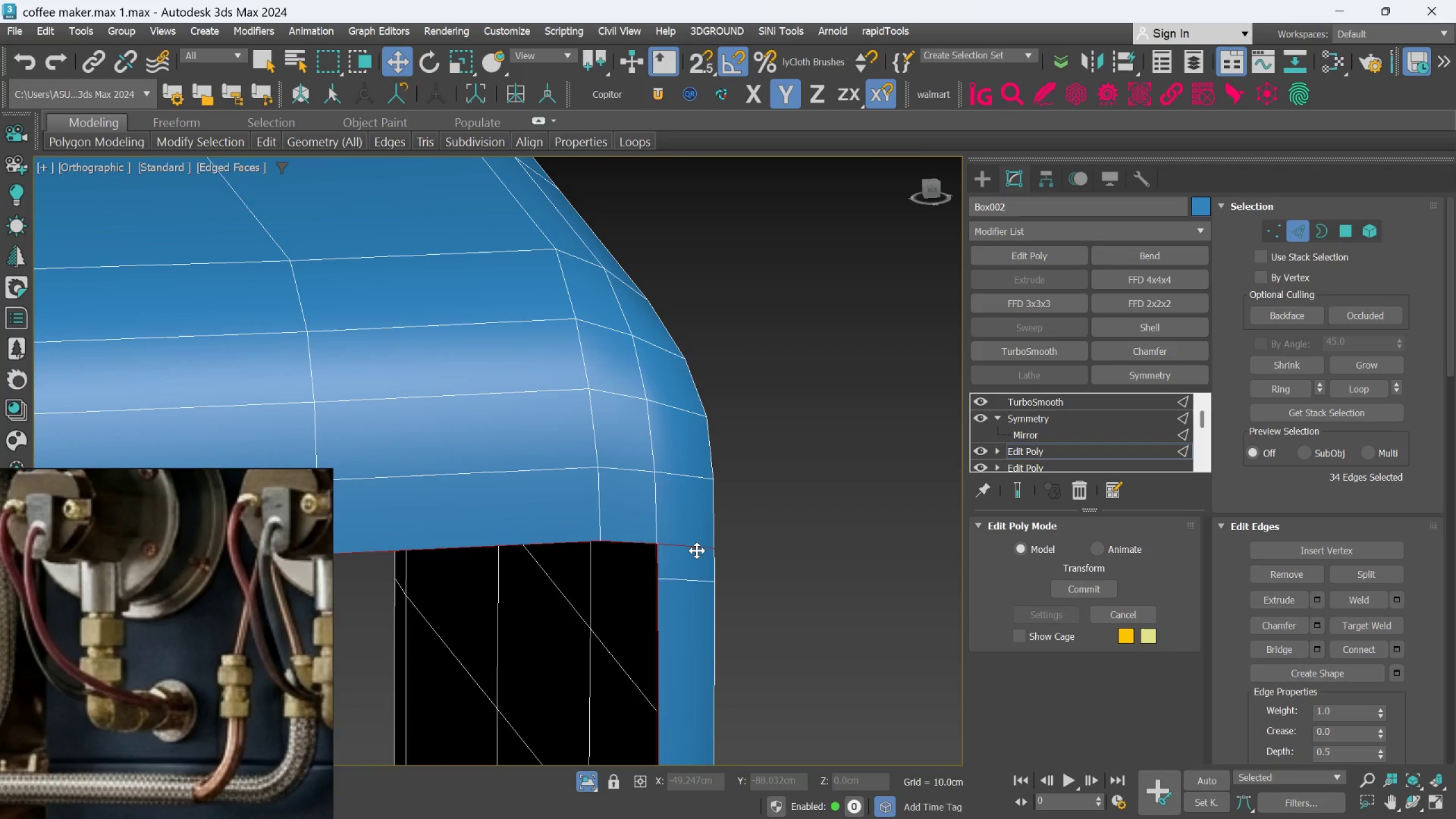 
hold_key(key=AltLeft, duration=1.28)
 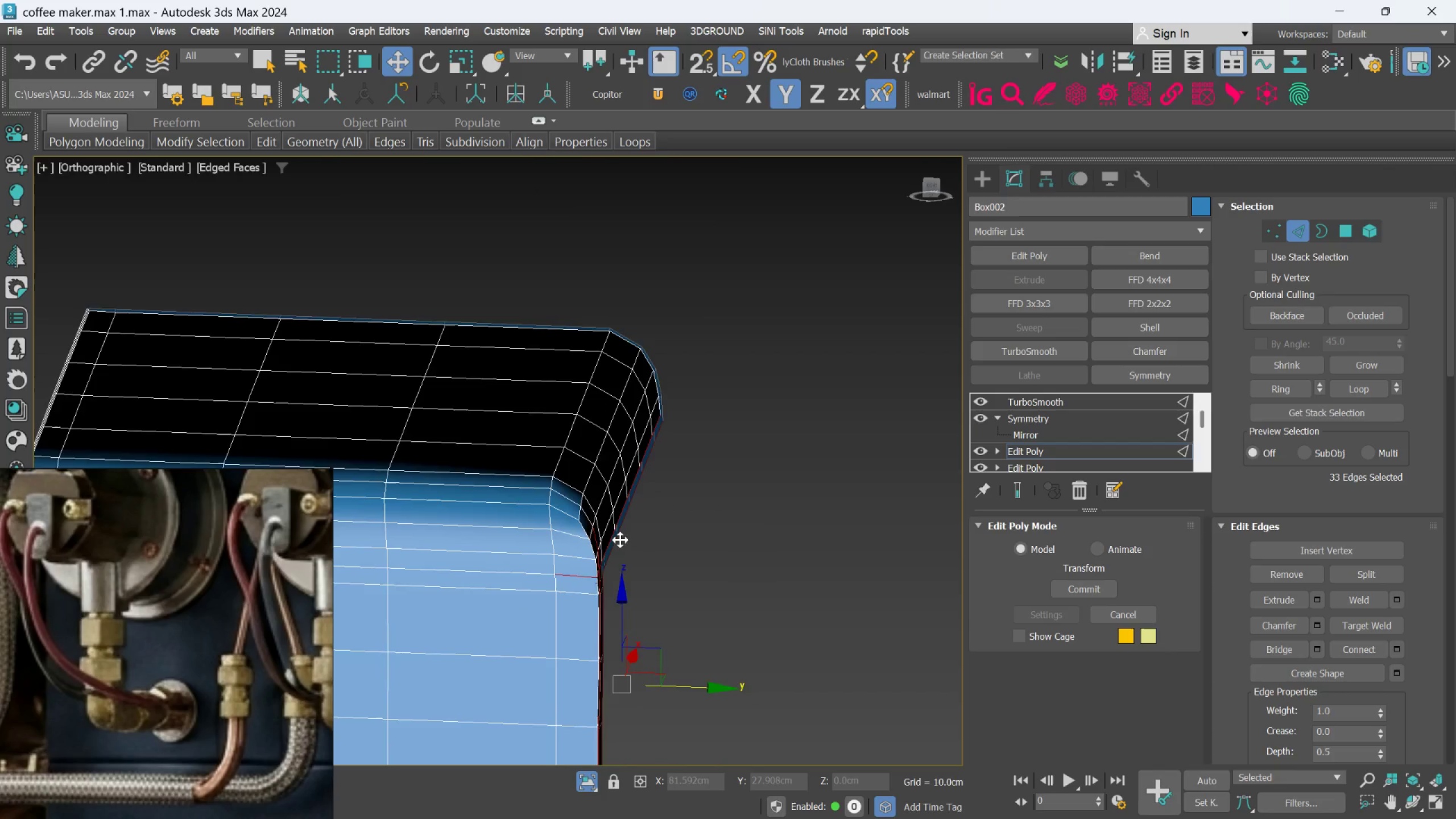 
scroll: coordinate [694, 549], scroll_direction: down, amount: 3.0
 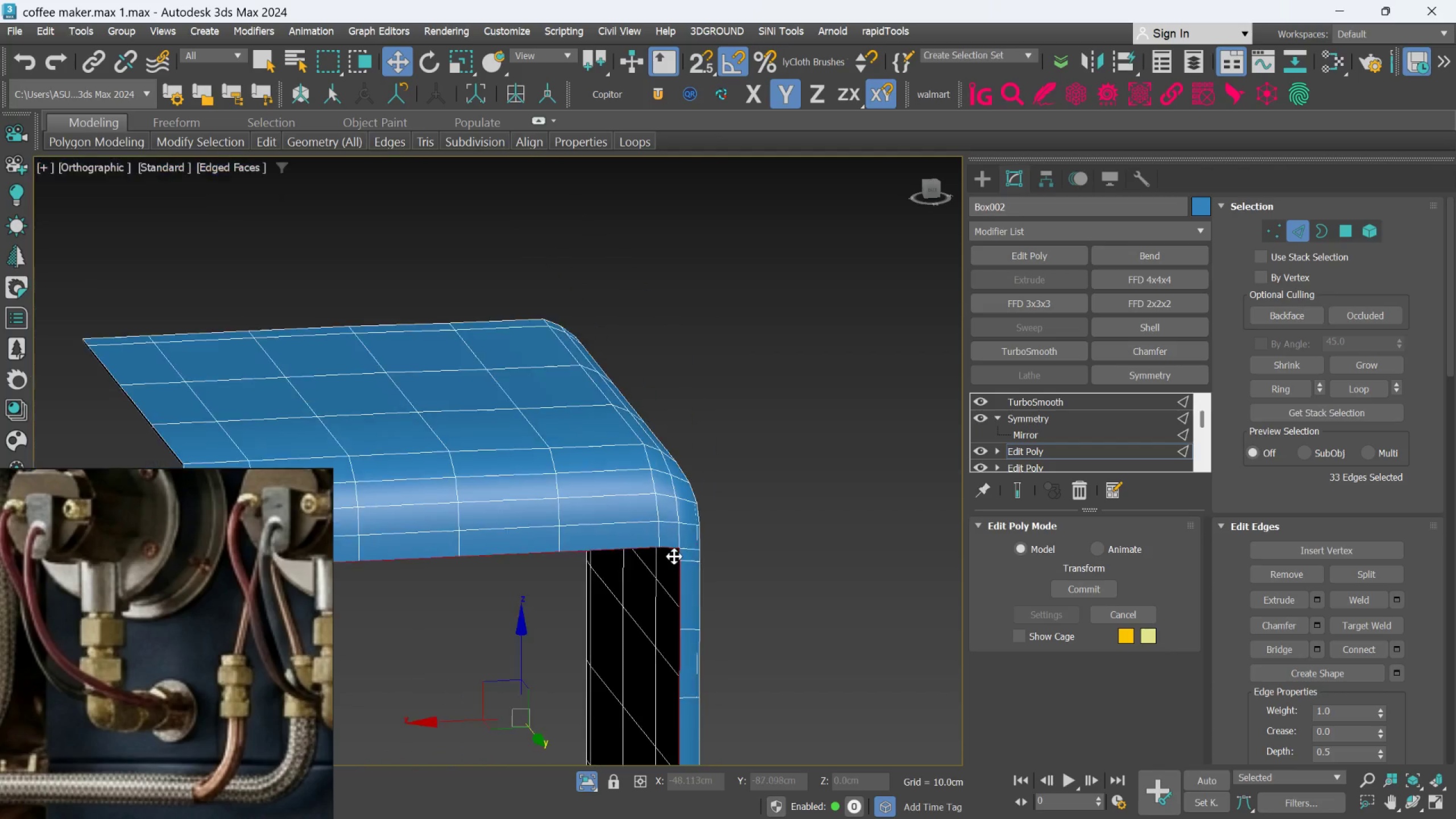 
hold_key(key=AltLeft, duration=0.55)
 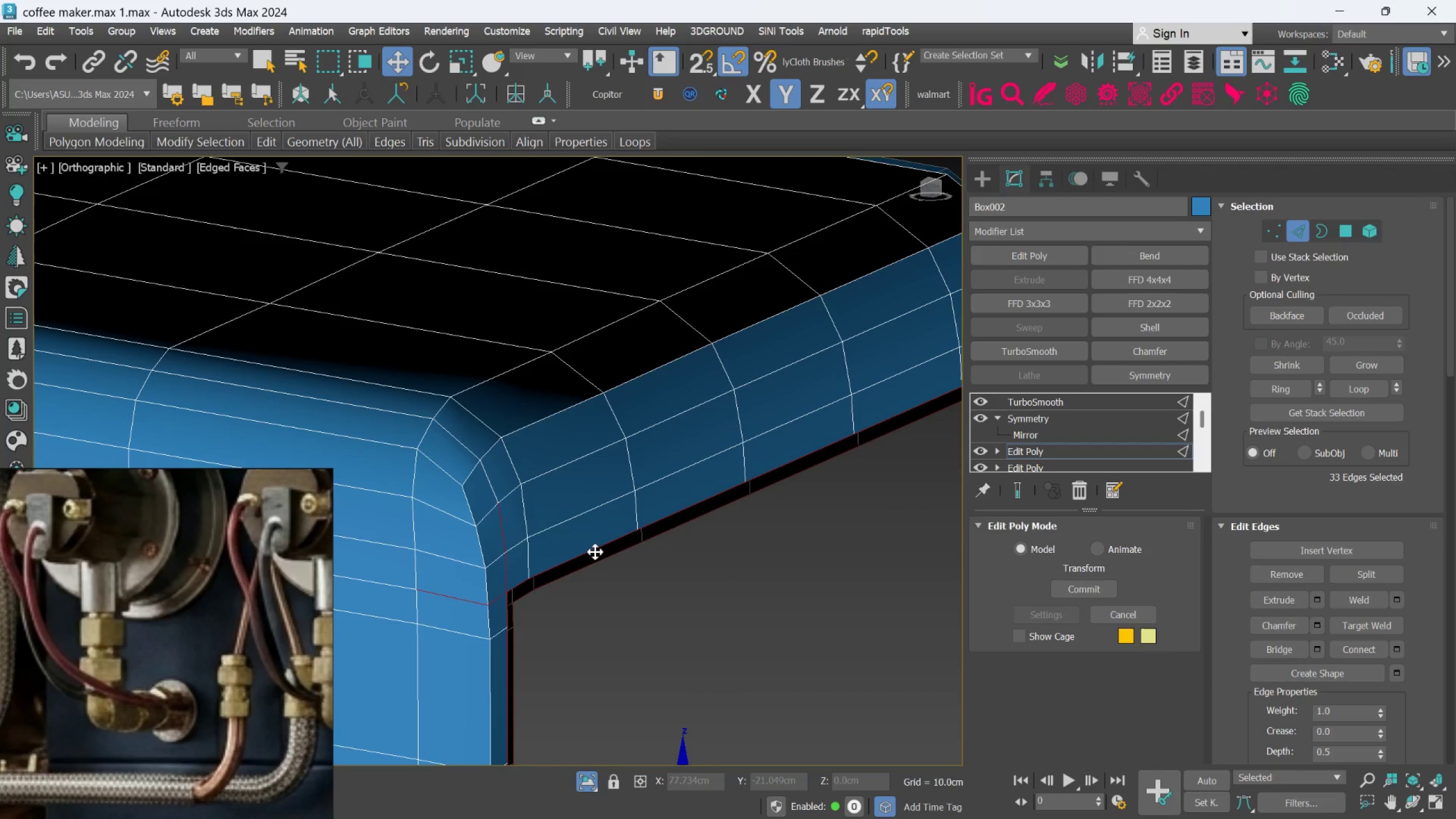 
scroll: coordinate [619, 539], scroll_direction: up, amount: 3.0
 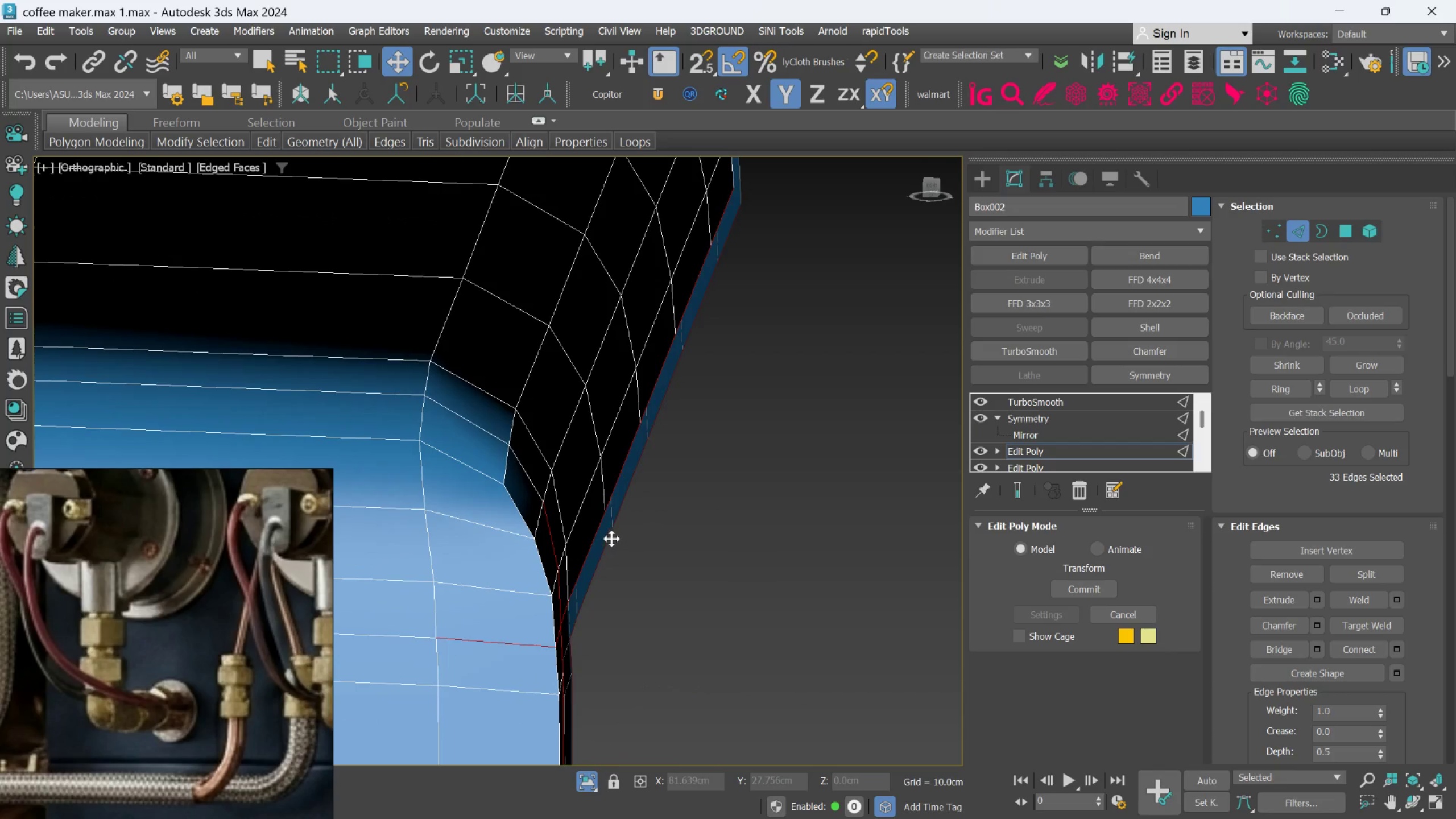 
scroll: coordinate [595, 552], scroll_direction: down, amount: 1.0
 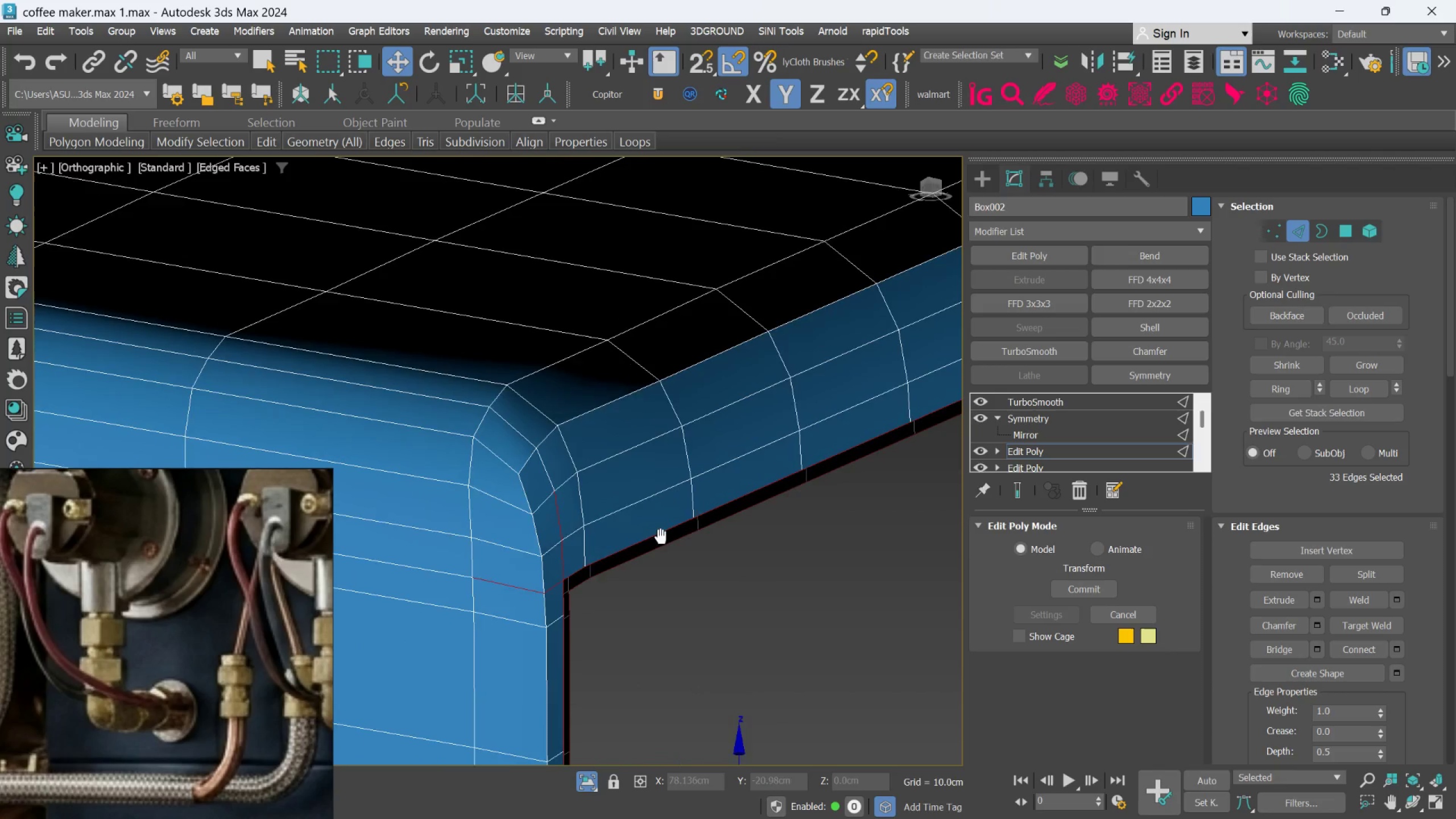 
hold_key(key=AltLeft, duration=0.41)
 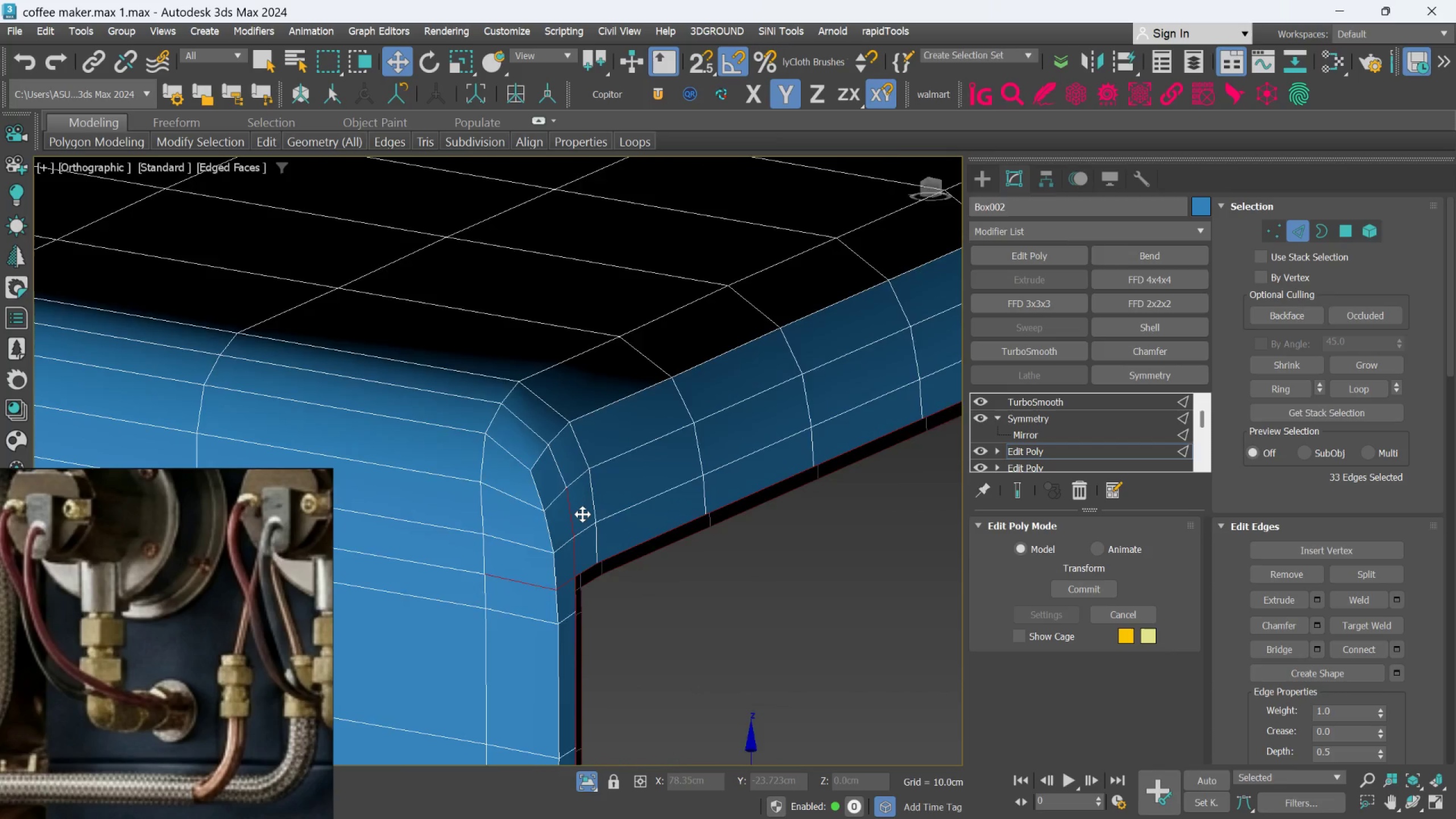 
hold_key(key=AltLeft, duration=3.45)
 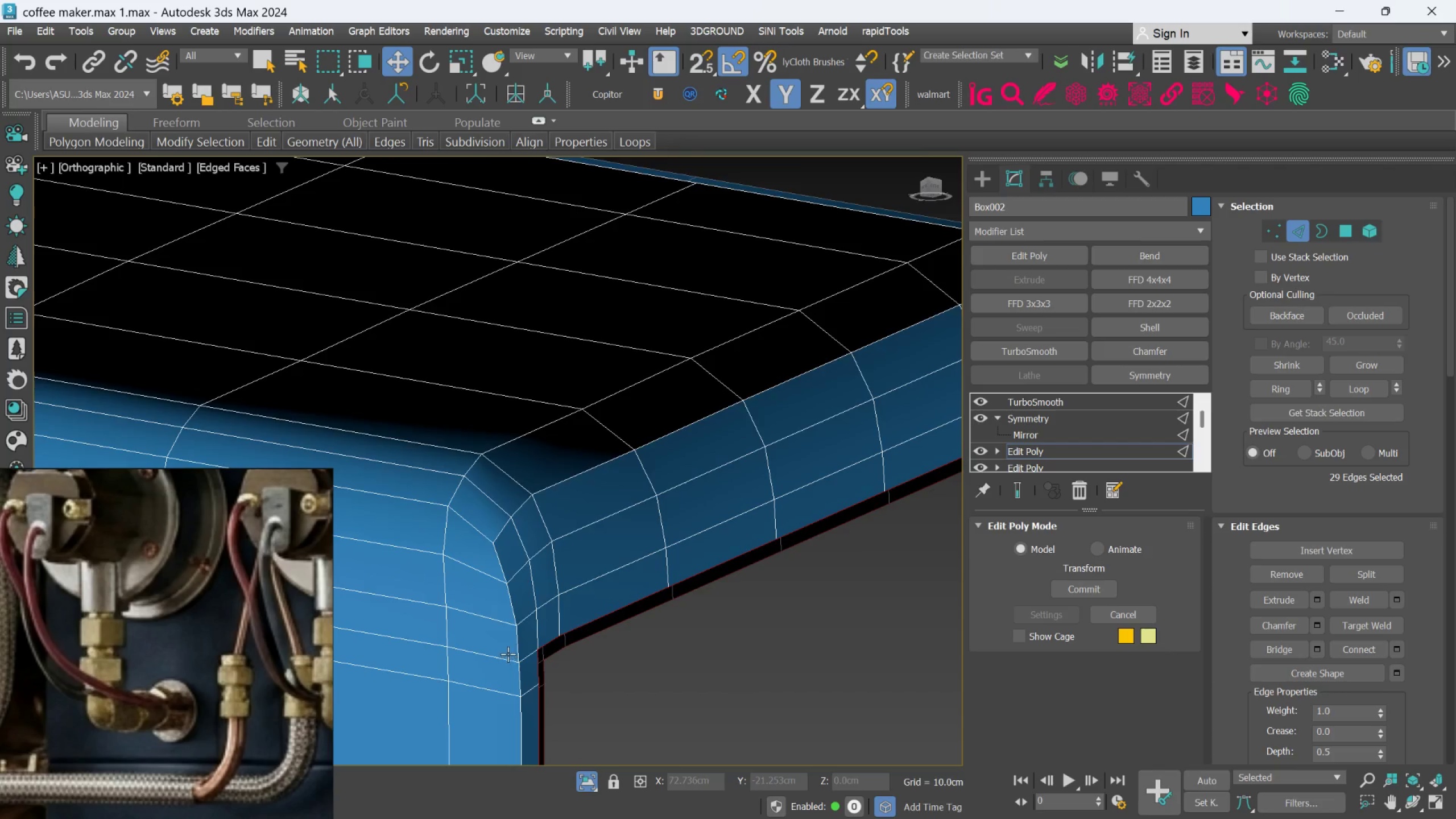 
scroll: coordinate [582, 514], scroll_direction: up, amount: 2.0
 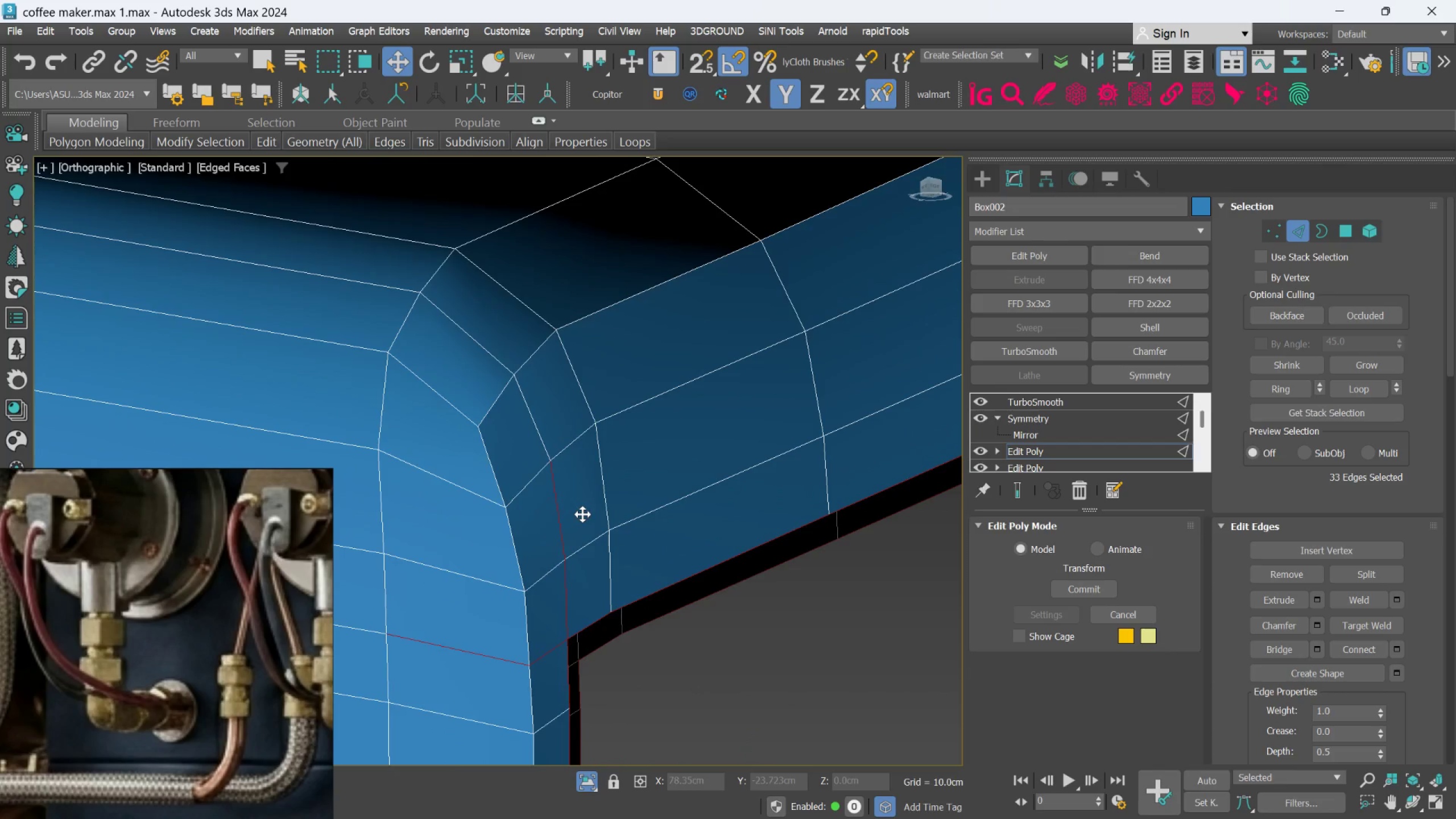 
left_click_drag(start_coordinate=[556, 497], to_coordinate=[553, 500])
 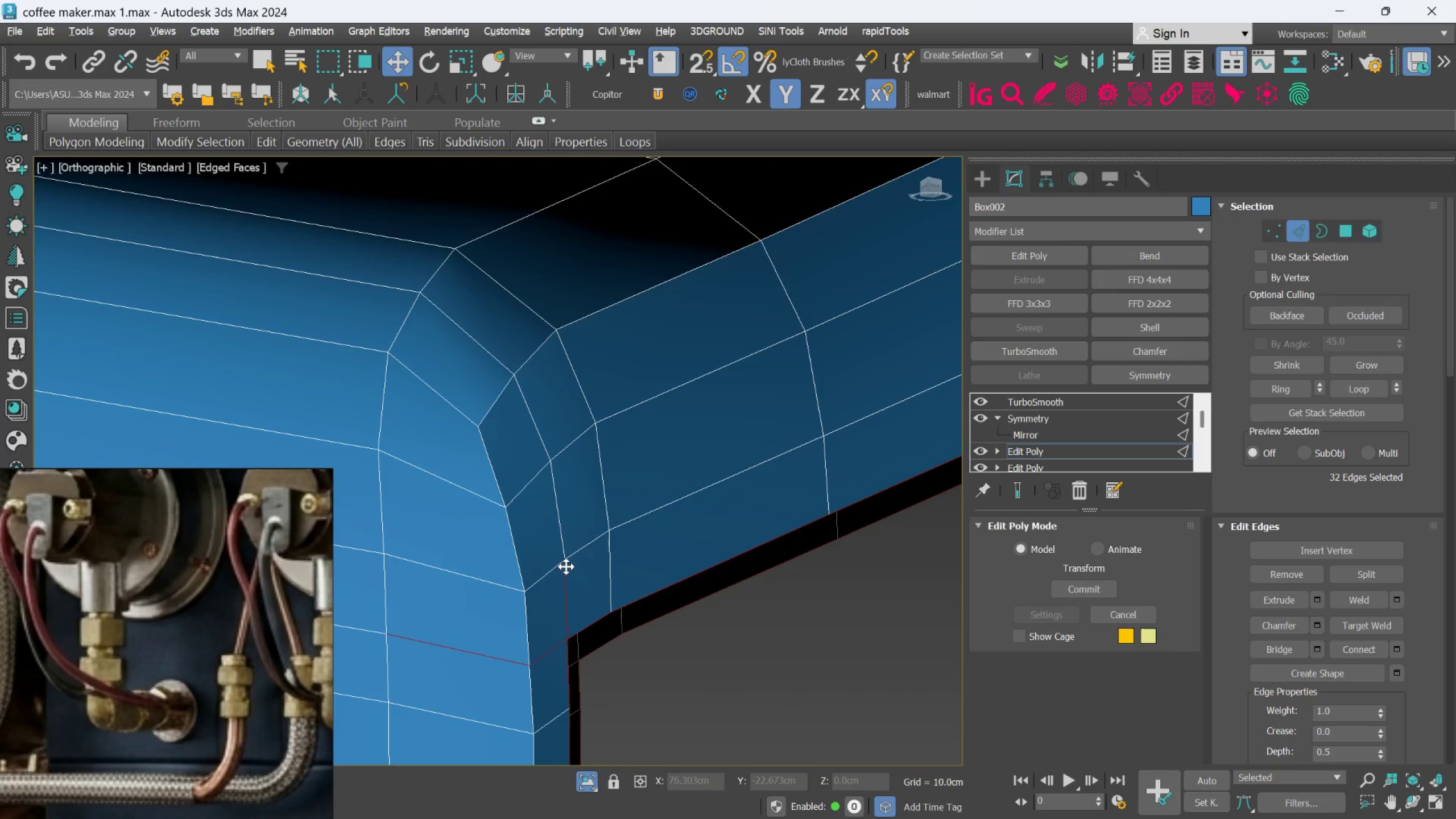 
left_click([566, 567])
 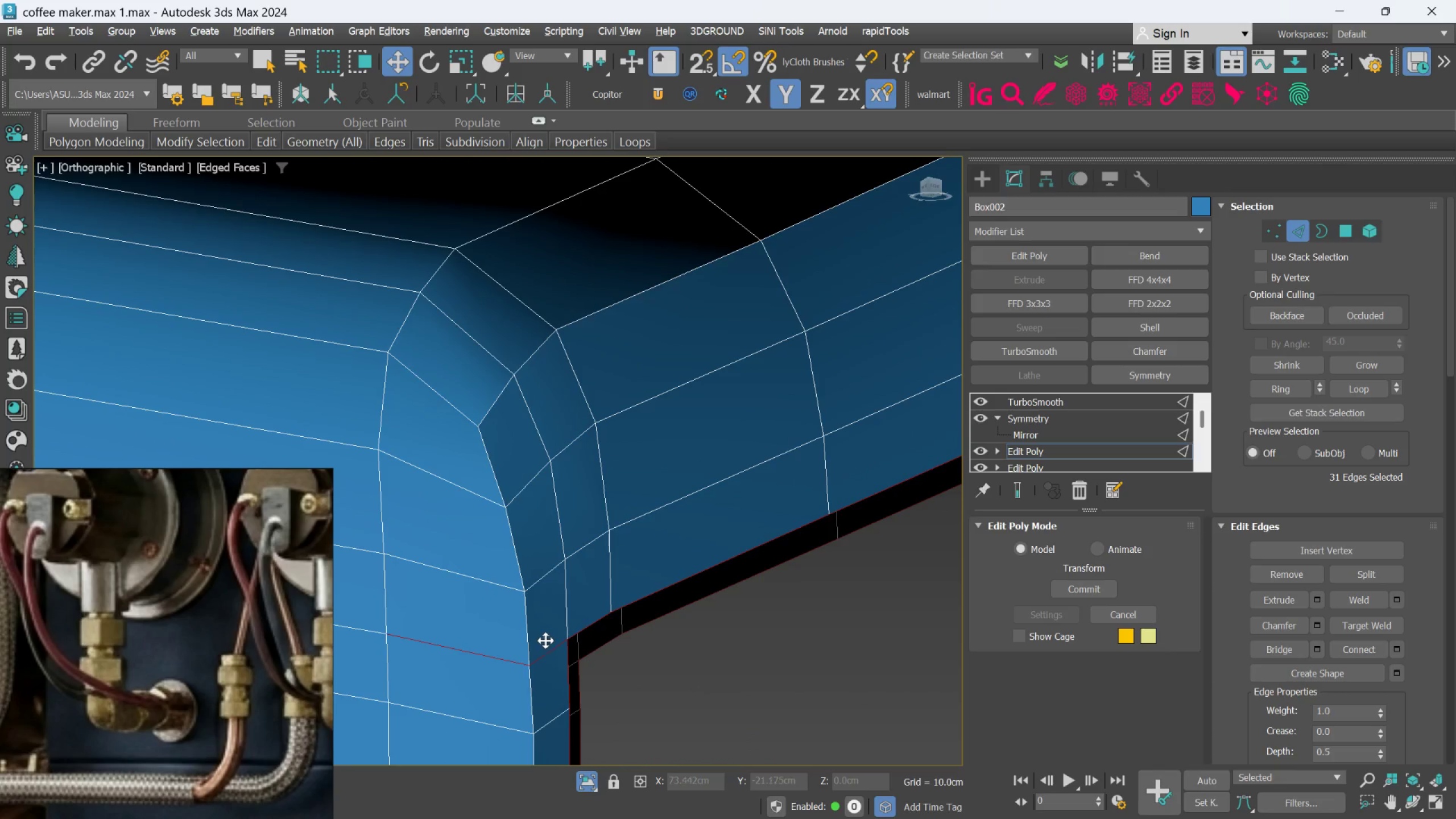 
left_click([550, 644])
 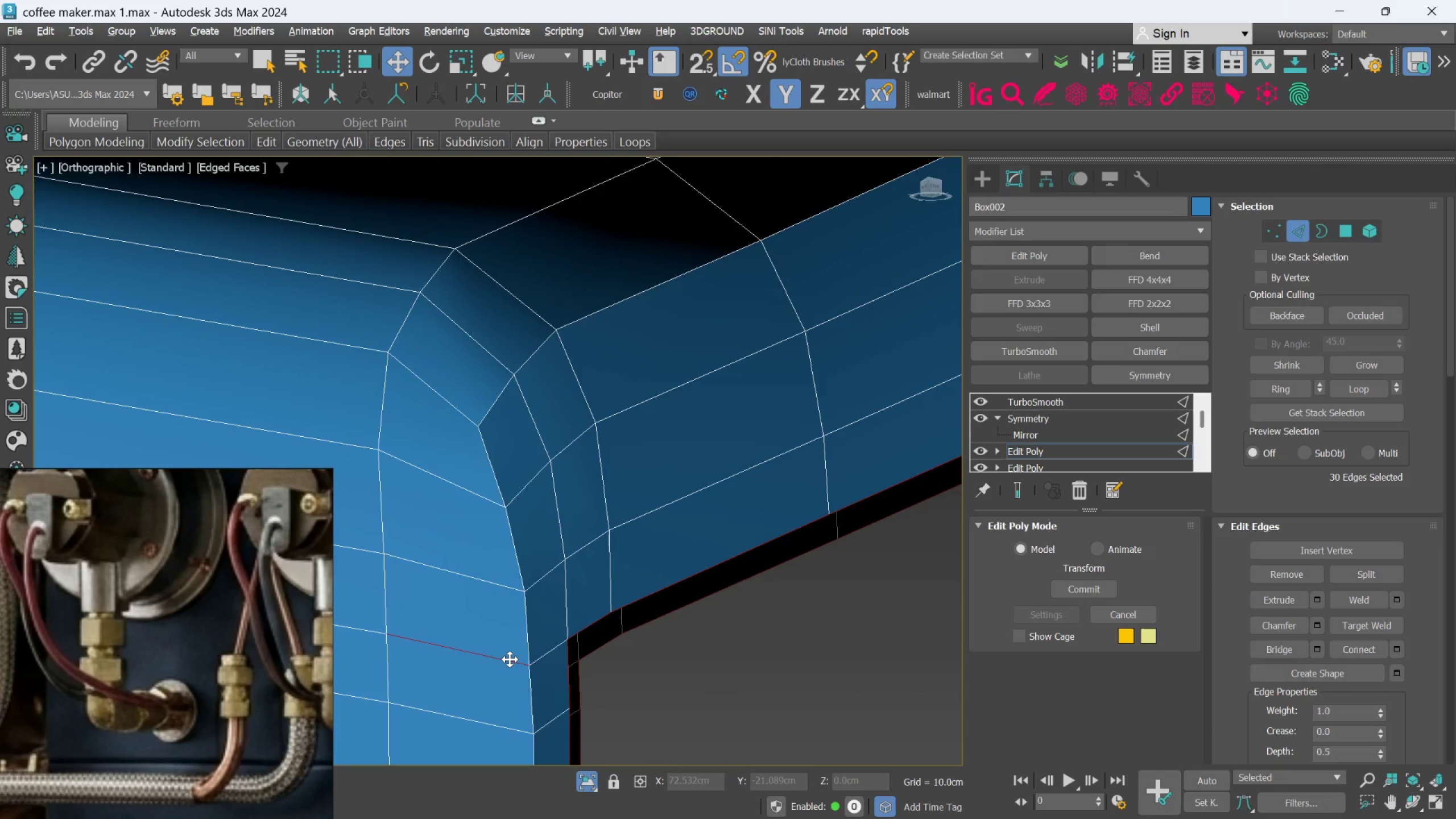 
left_click([508, 659])
 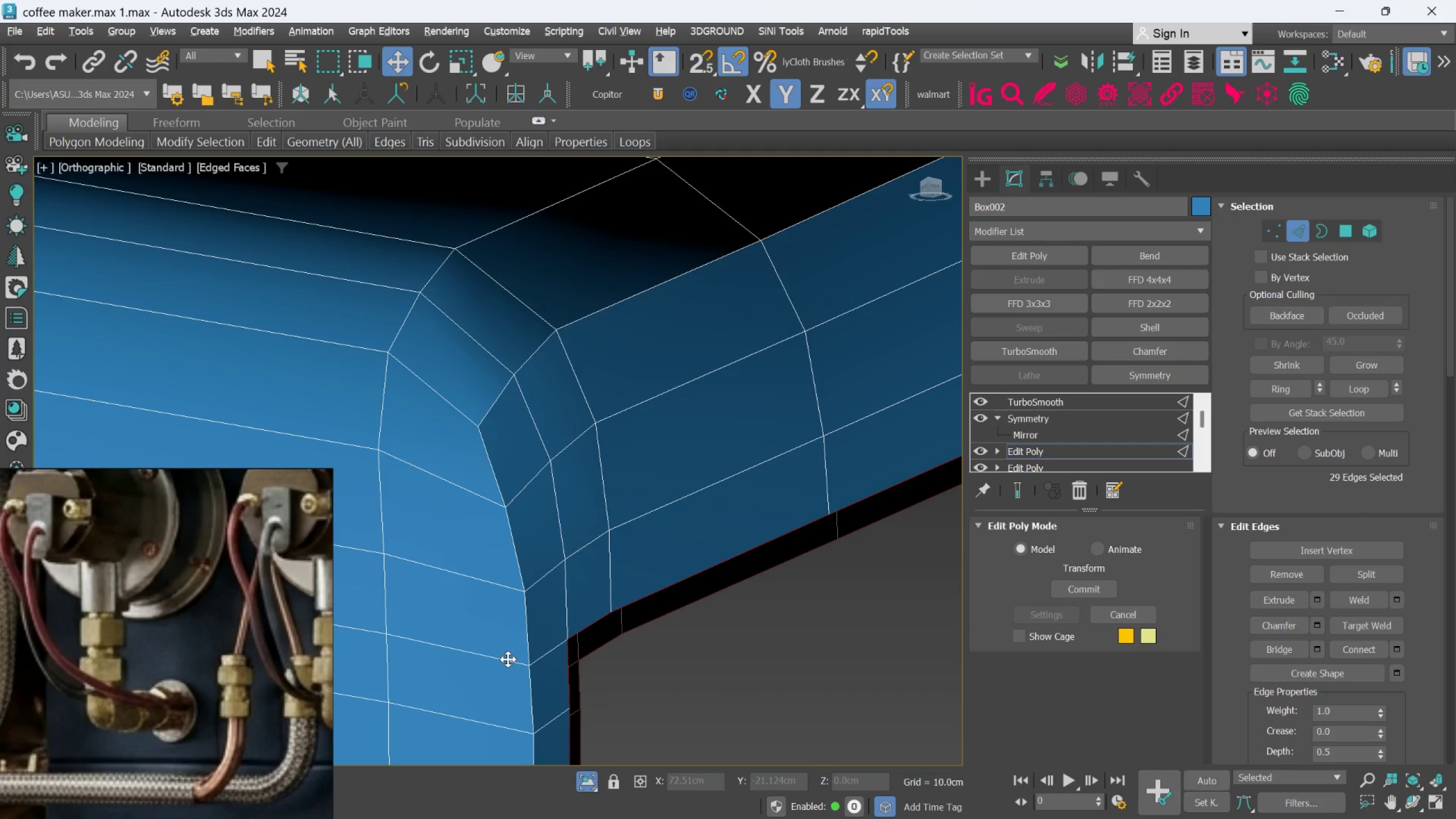 
hold_key(key=AltLeft, duration=0.52)
 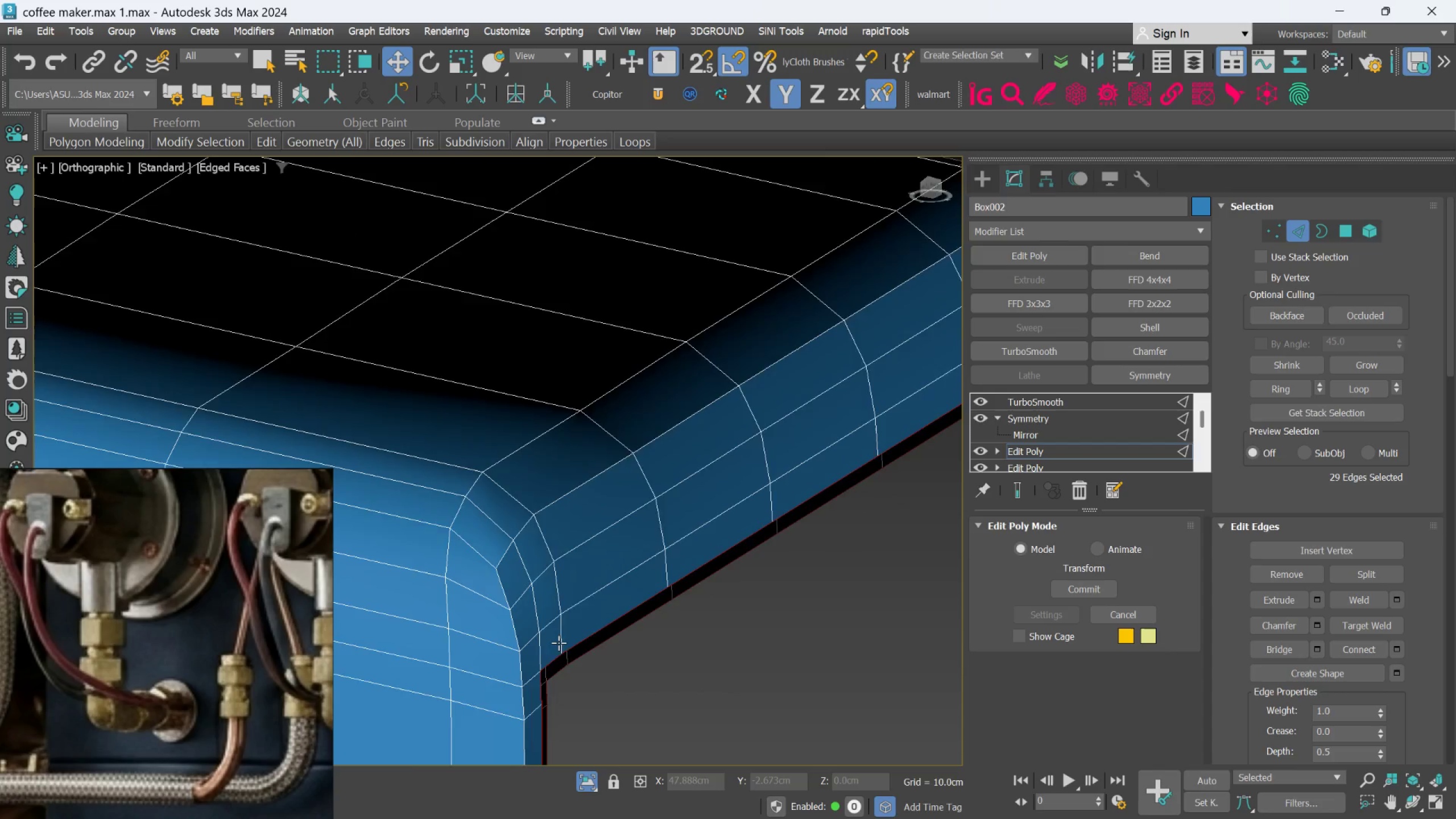 
scroll: coordinate [508, 659], scroll_direction: down, amount: 3.0
 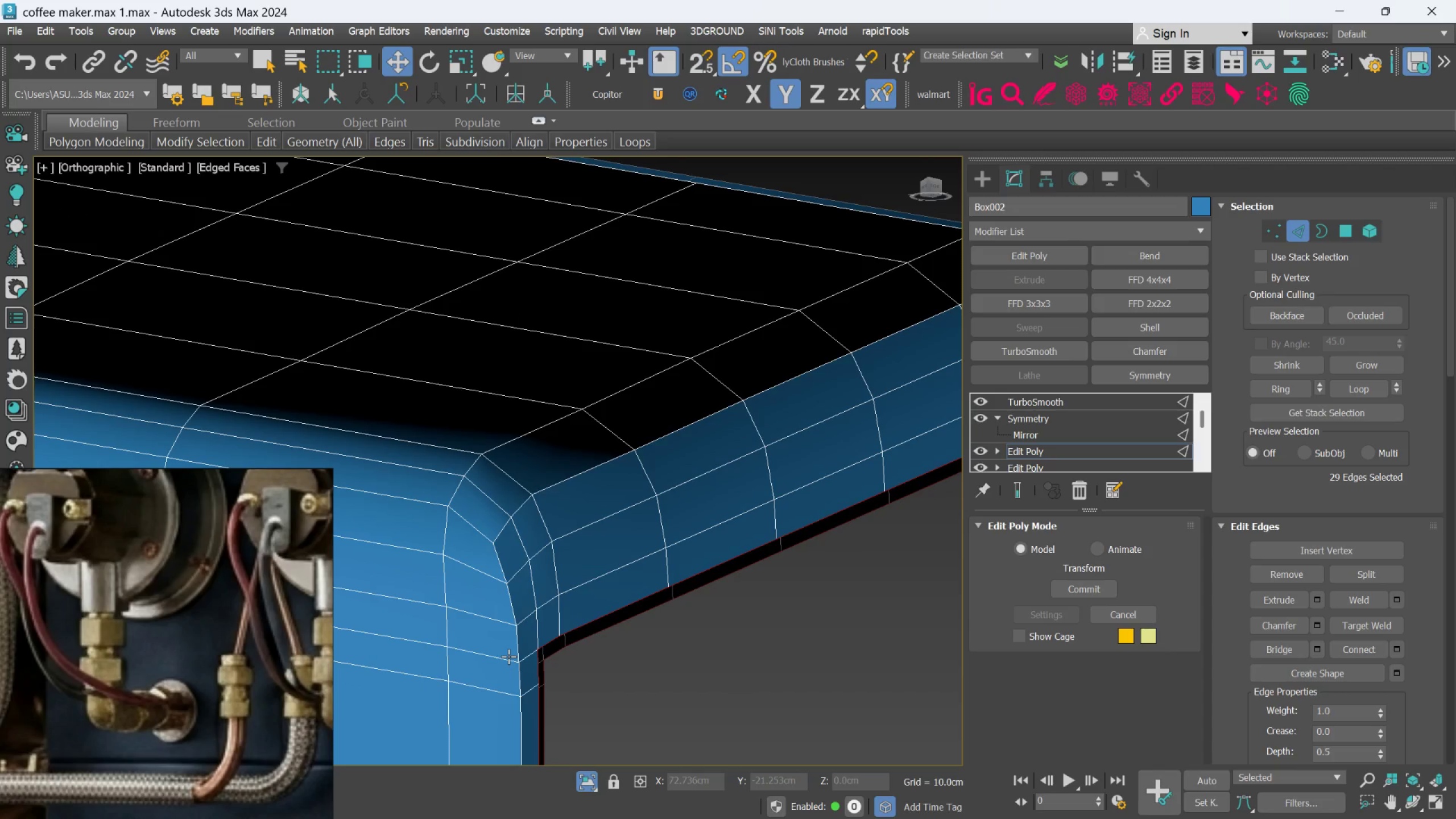 
hold_key(key=AltLeft, duration=1.53)
 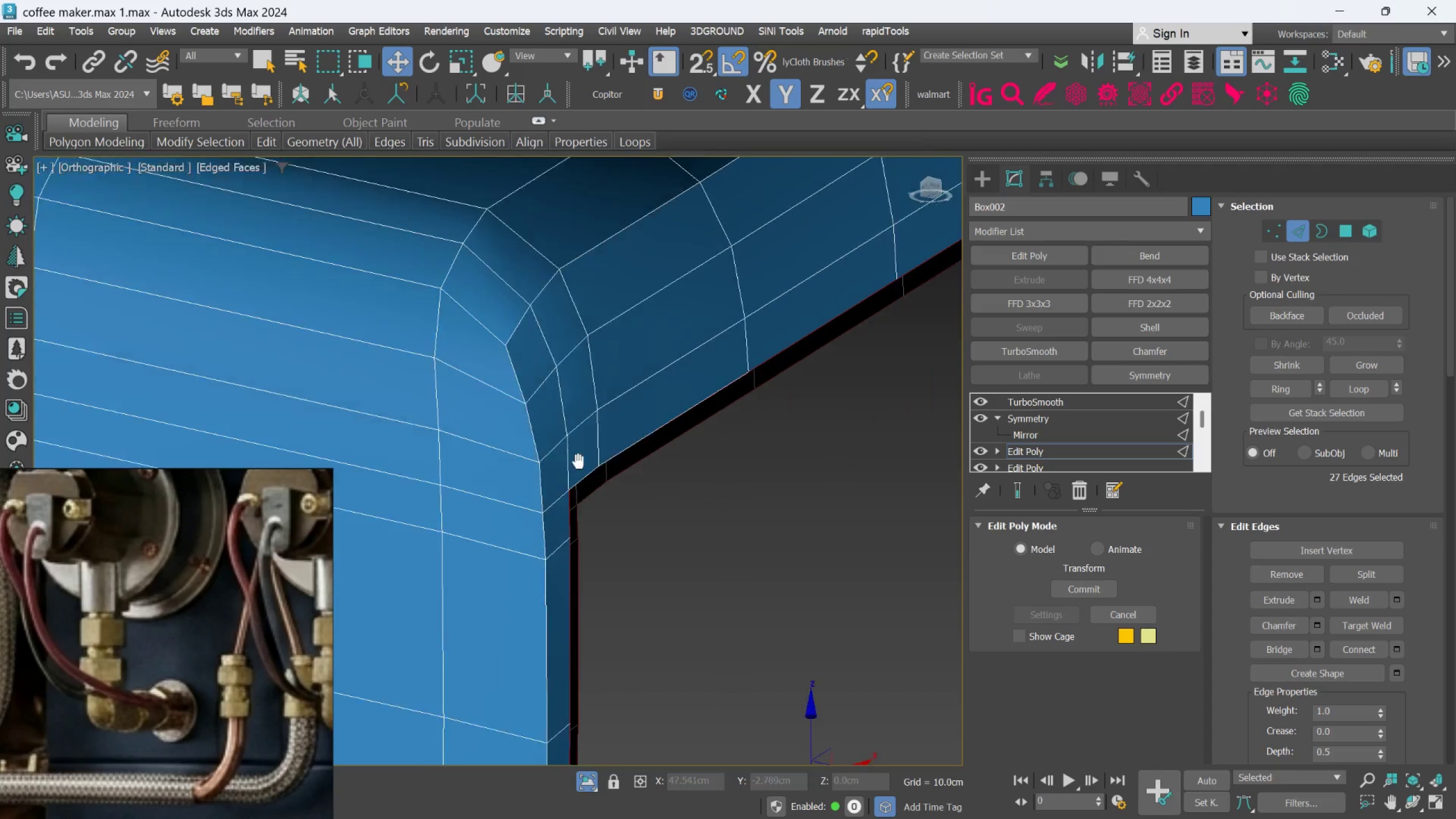 
scroll: coordinate [559, 643], scroll_direction: up, amount: 1.0
 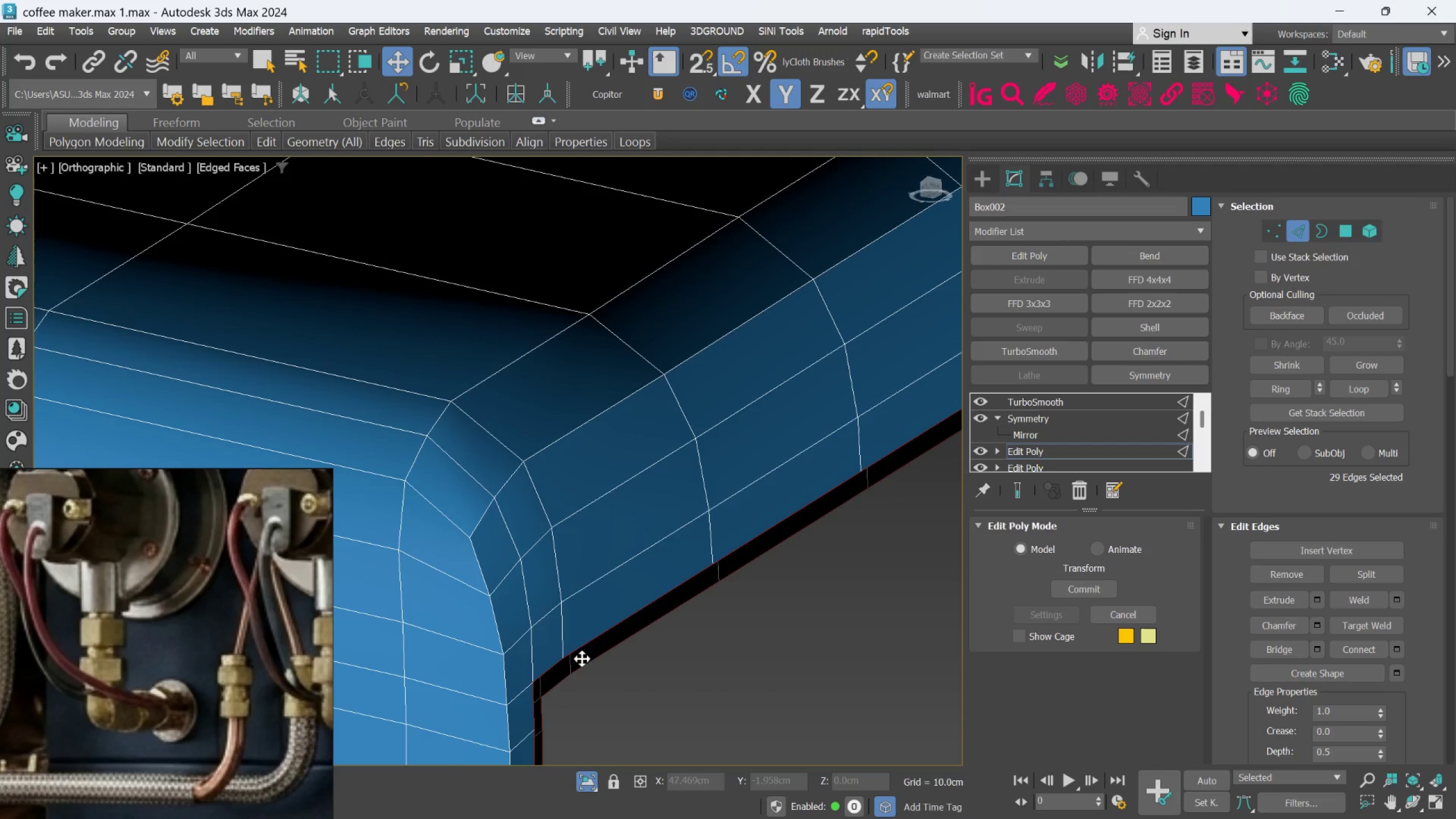 
double_click([580, 646])
 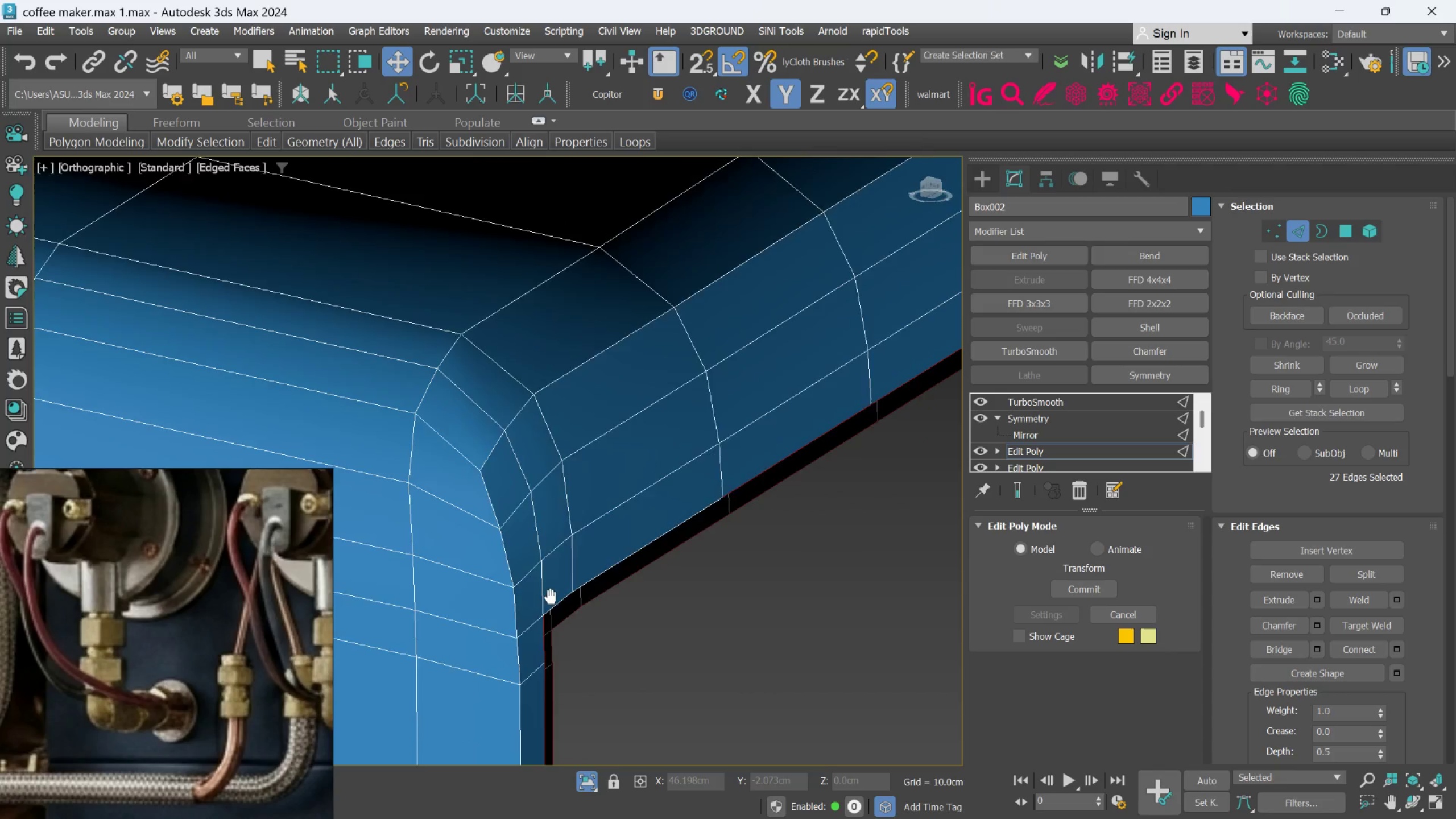 
hold_key(key=AltLeft, duration=1.23)
 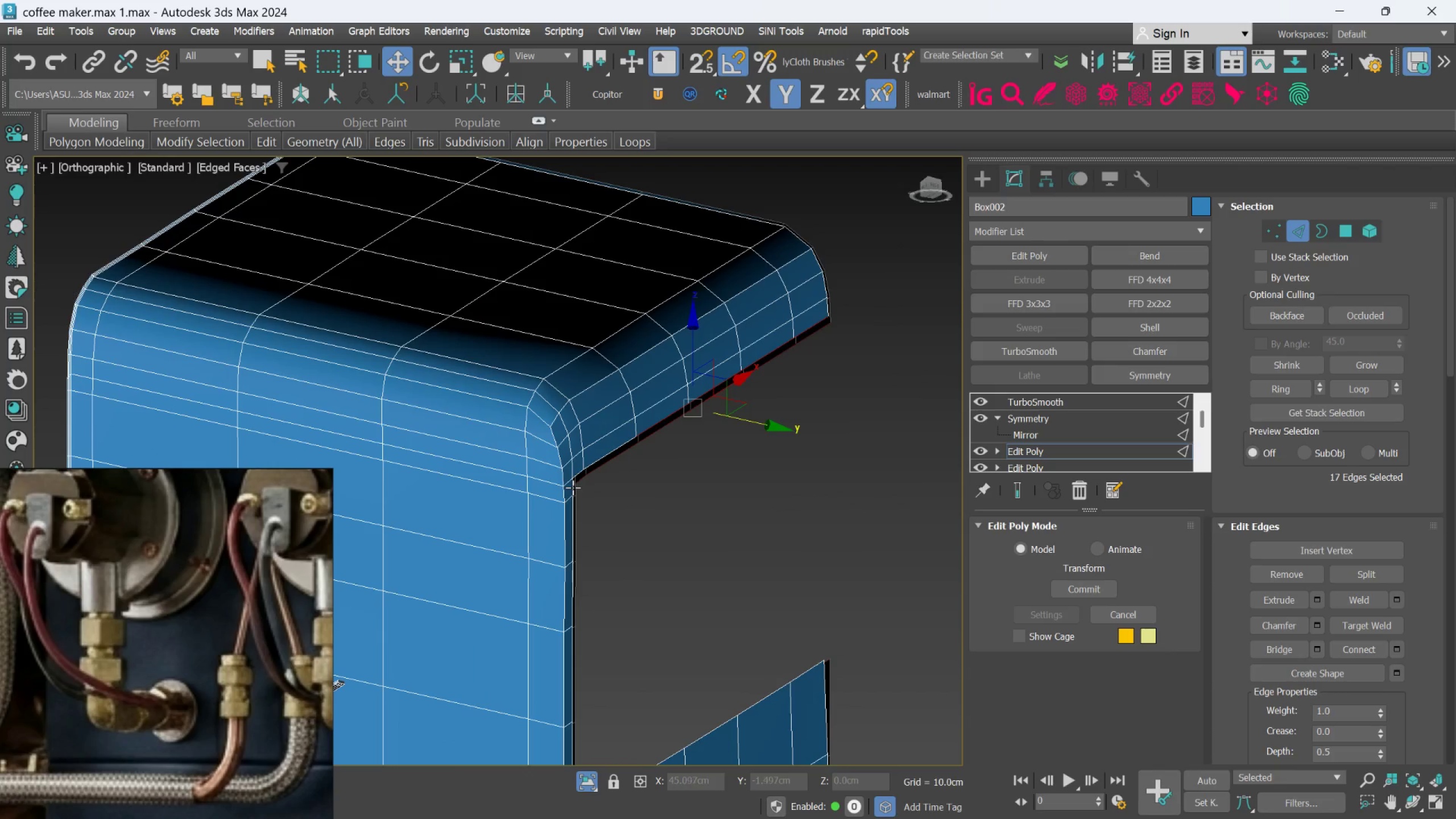 
scroll: coordinate [579, 474], scroll_direction: up, amount: 2.0
 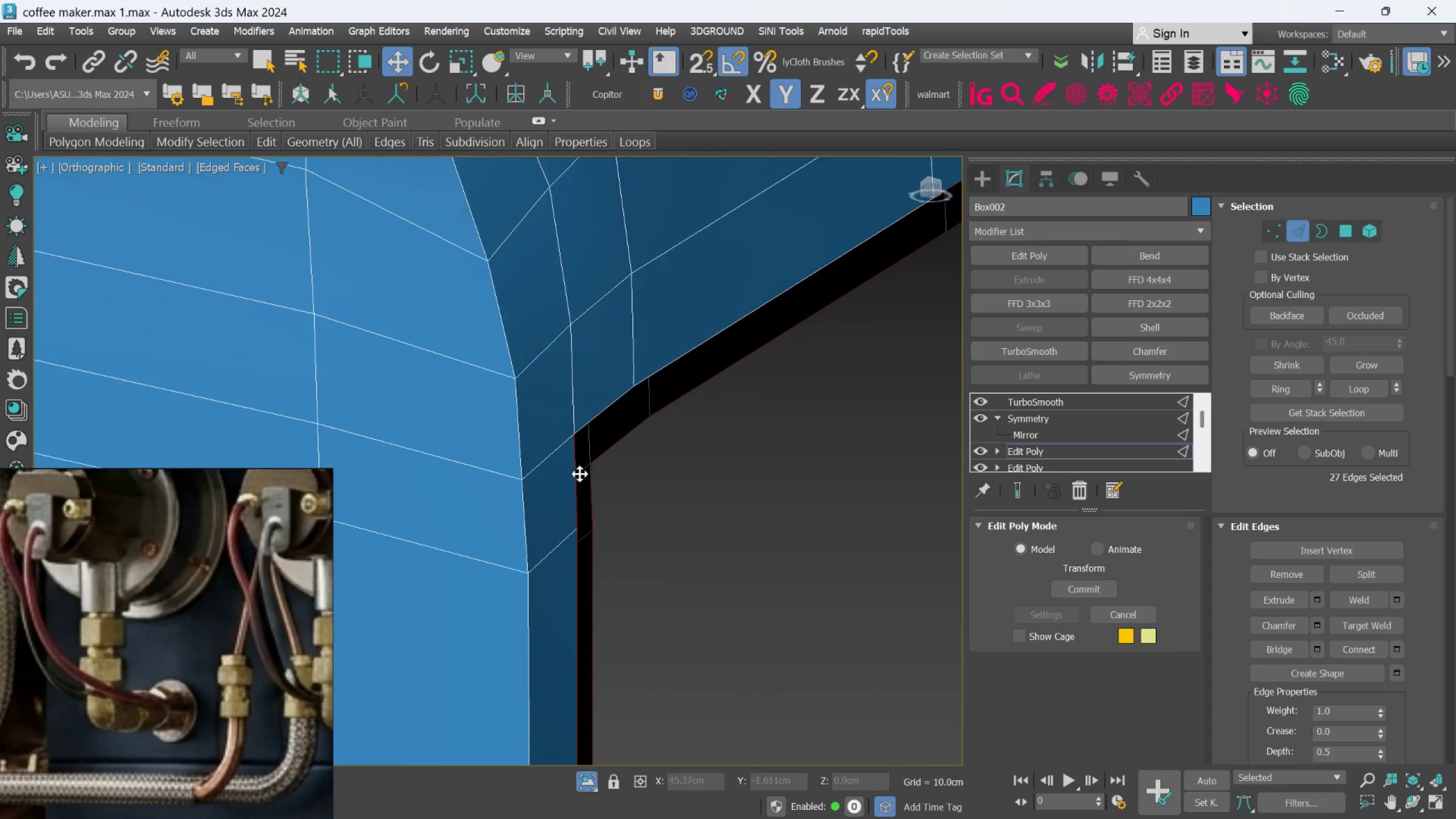 
double_click([572, 460])
 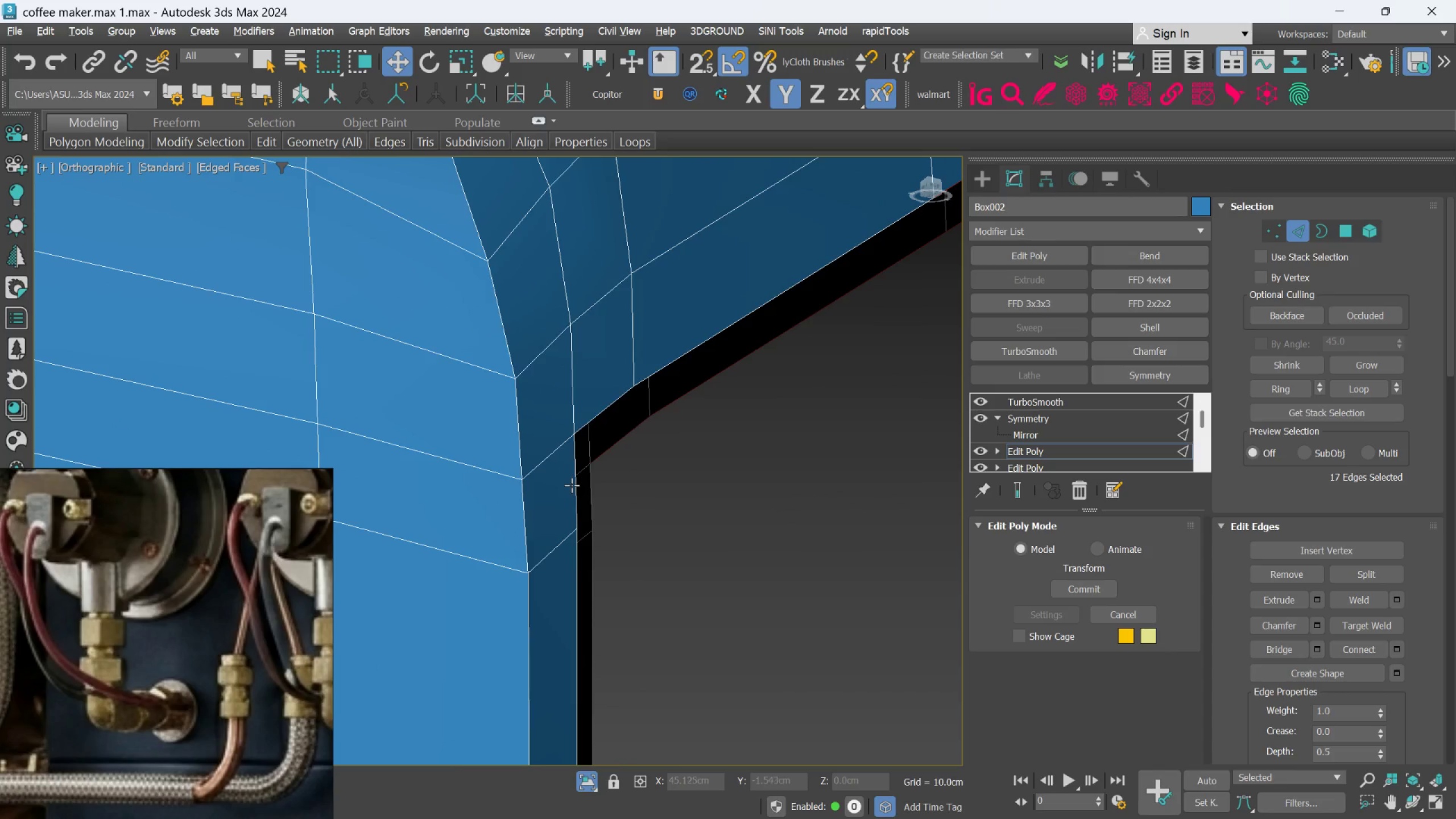 
hold_key(key=AltLeft, duration=0.38)
 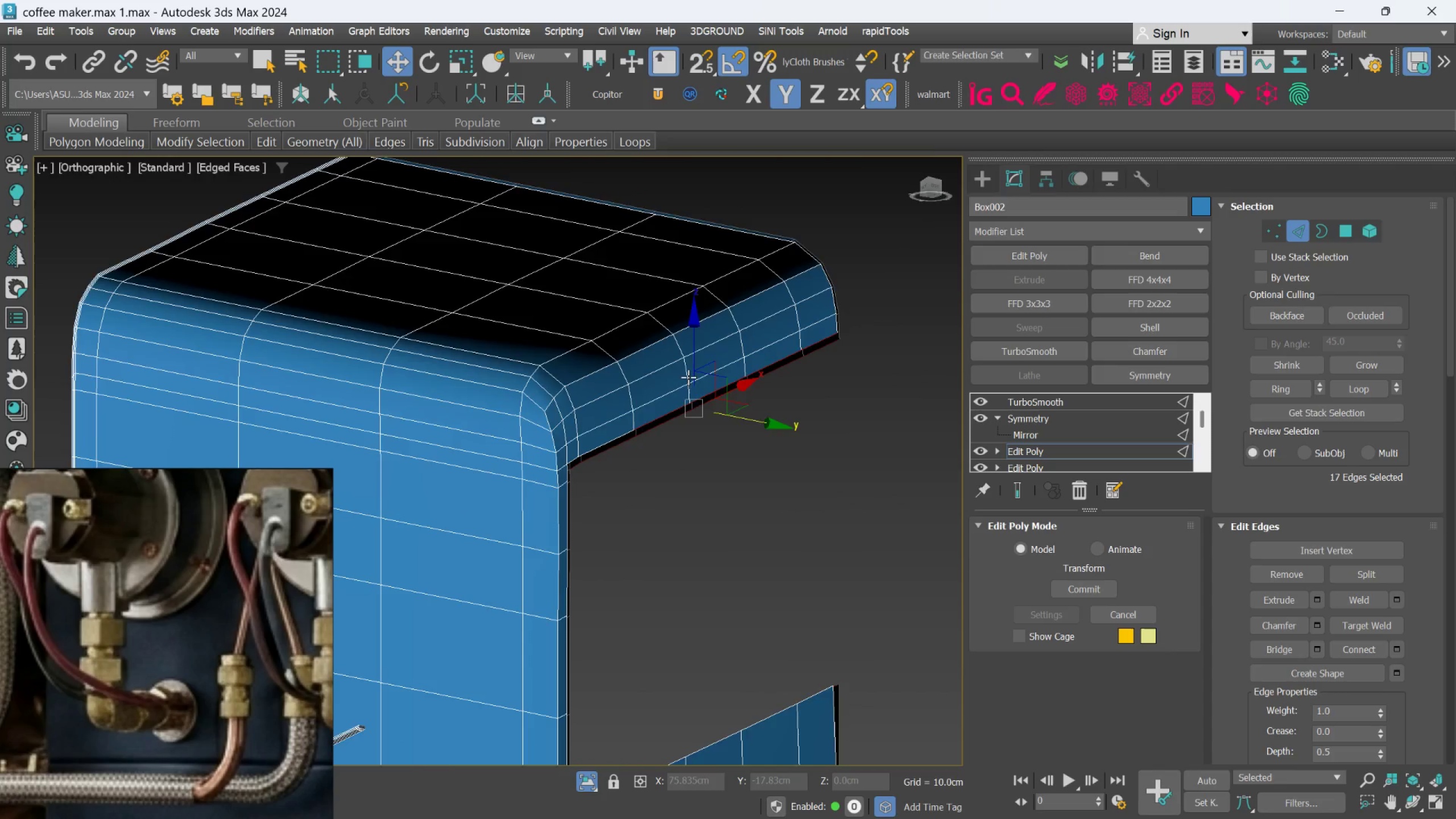 
scroll: coordinate [572, 487], scroll_direction: down, amount: 5.0
 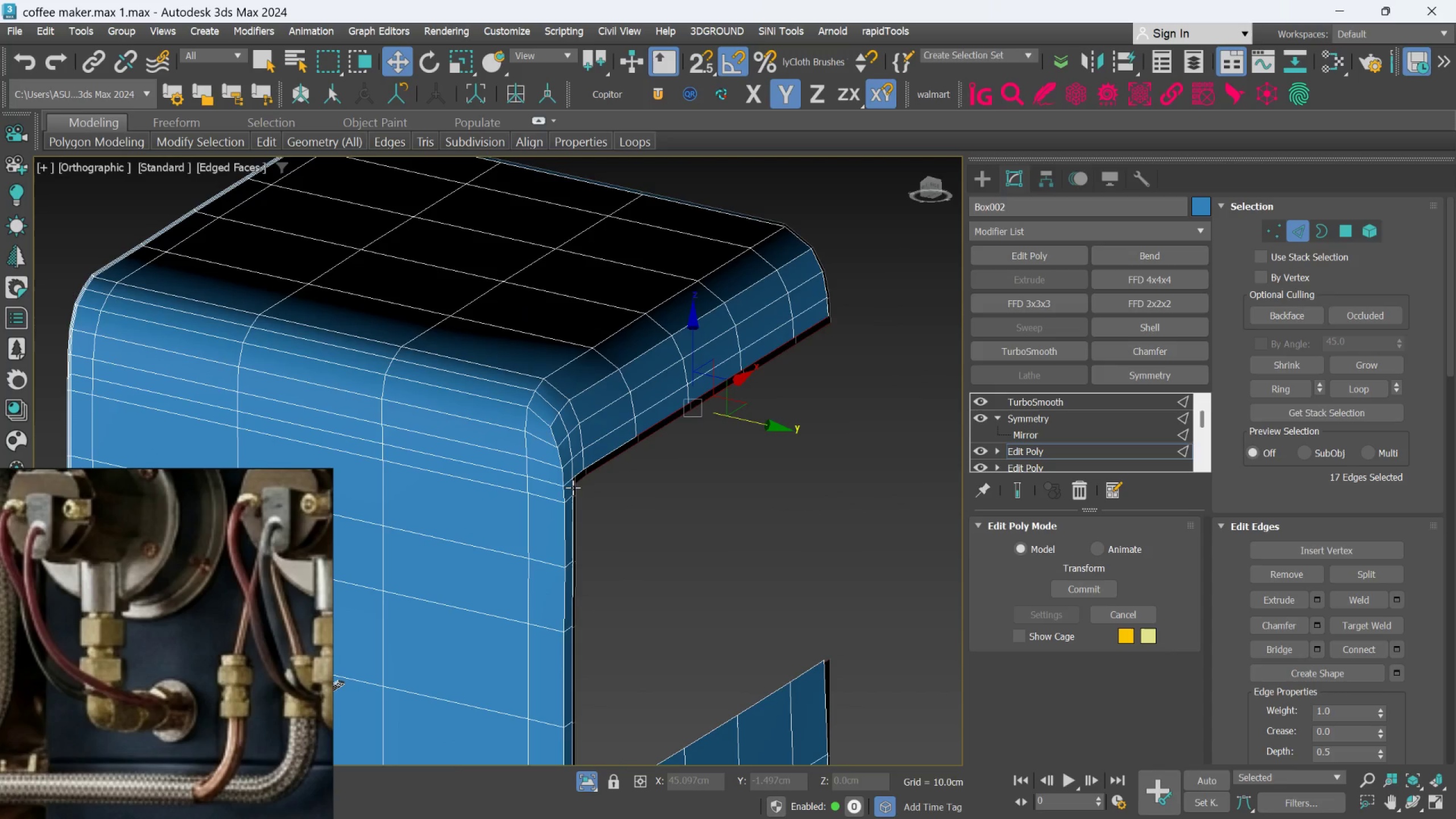 
hold_key(key=AltLeft, duration=1.03)
 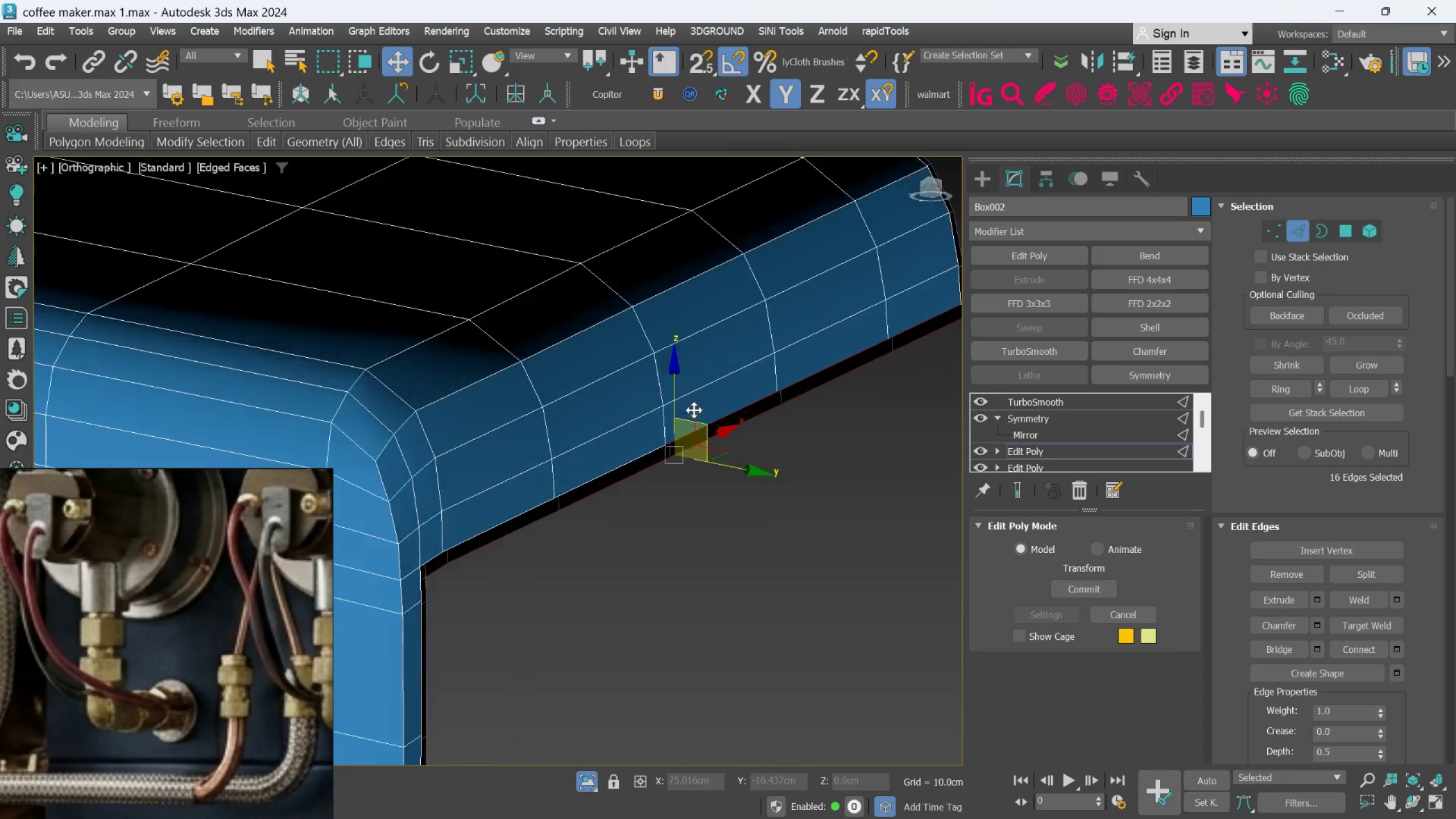 
scroll: coordinate [688, 378], scroll_direction: up, amount: 2.0
 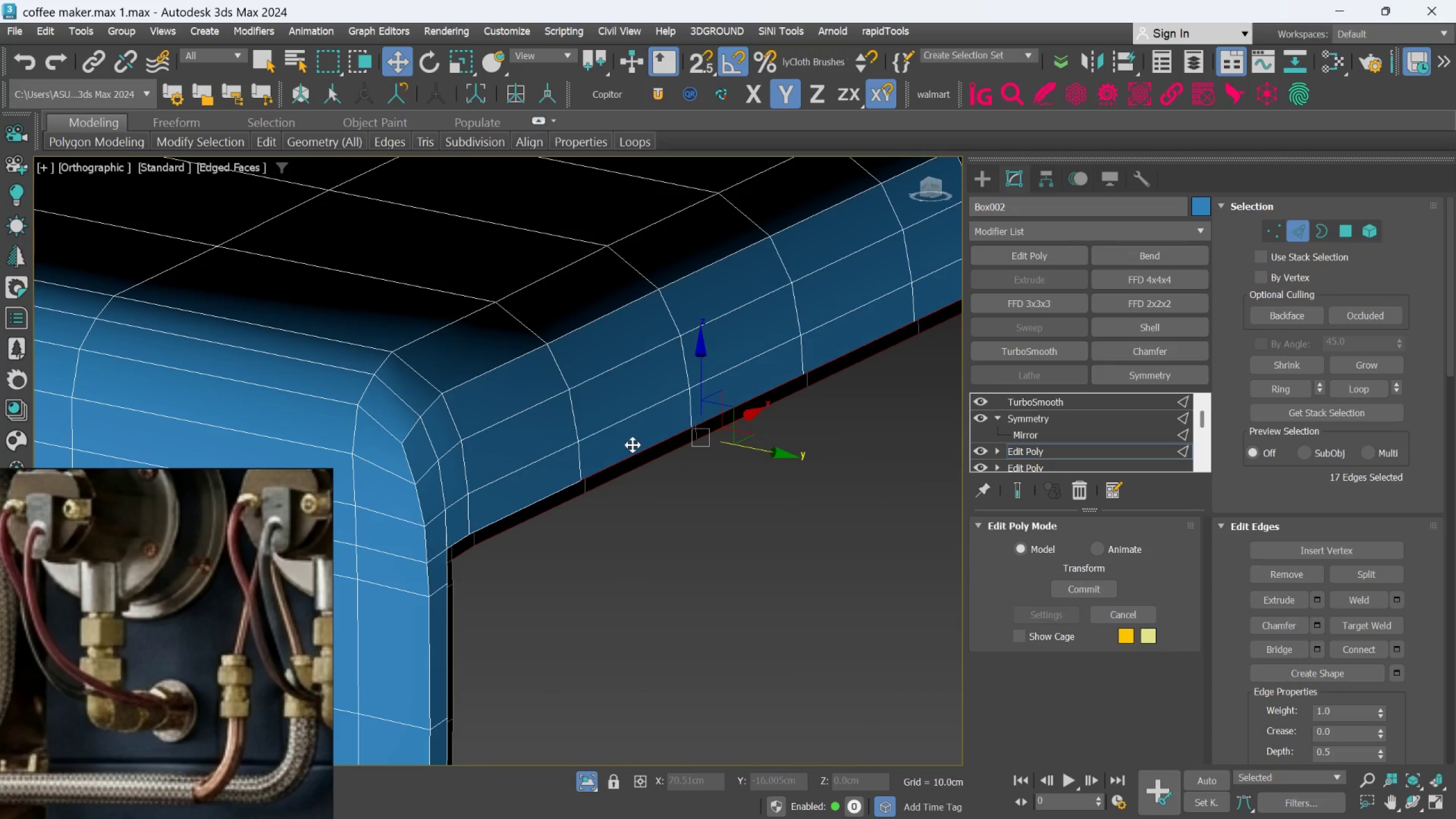 
double_click([631, 454])
 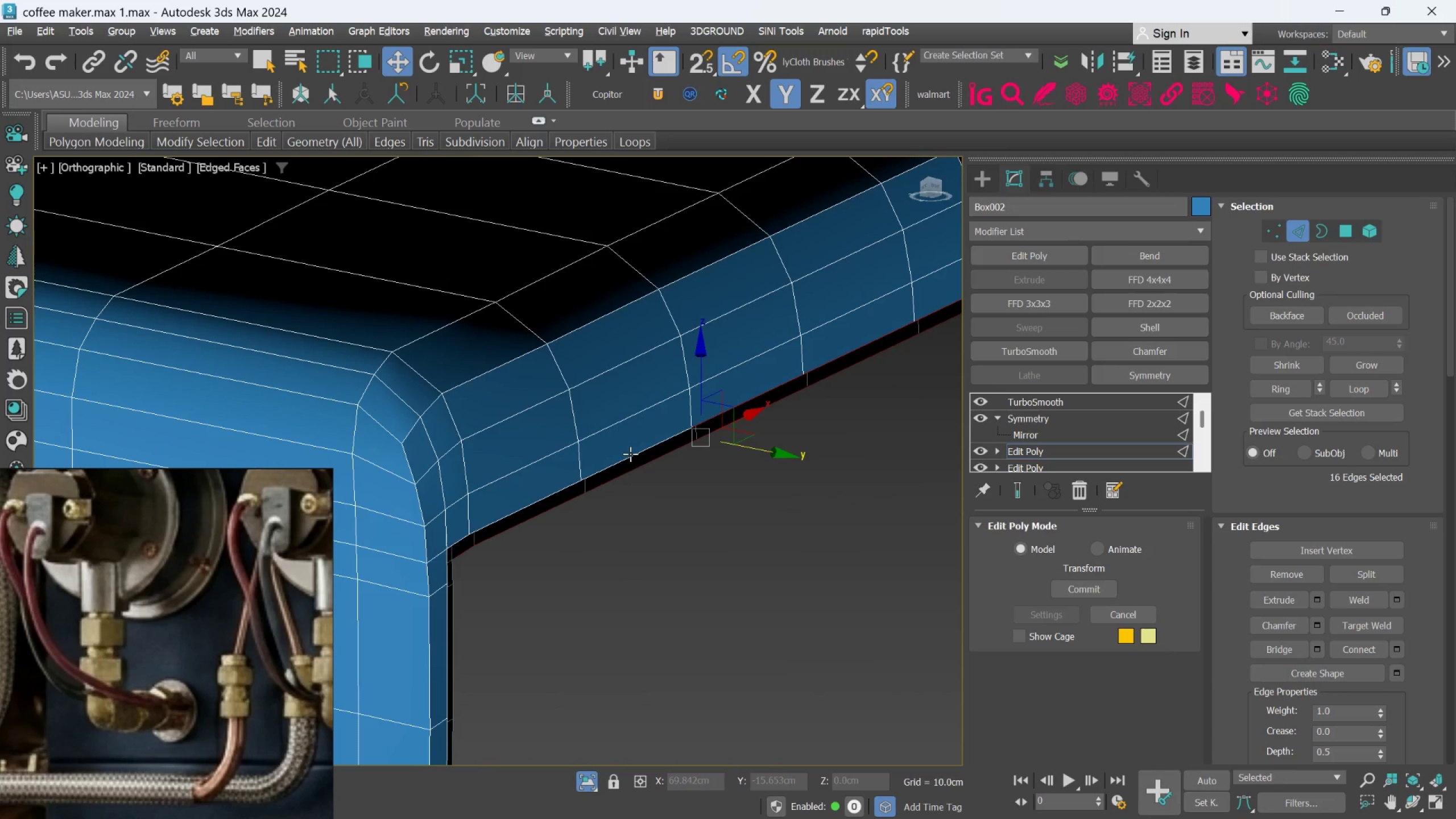 
hold_key(key=AltLeft, duration=1.0)
 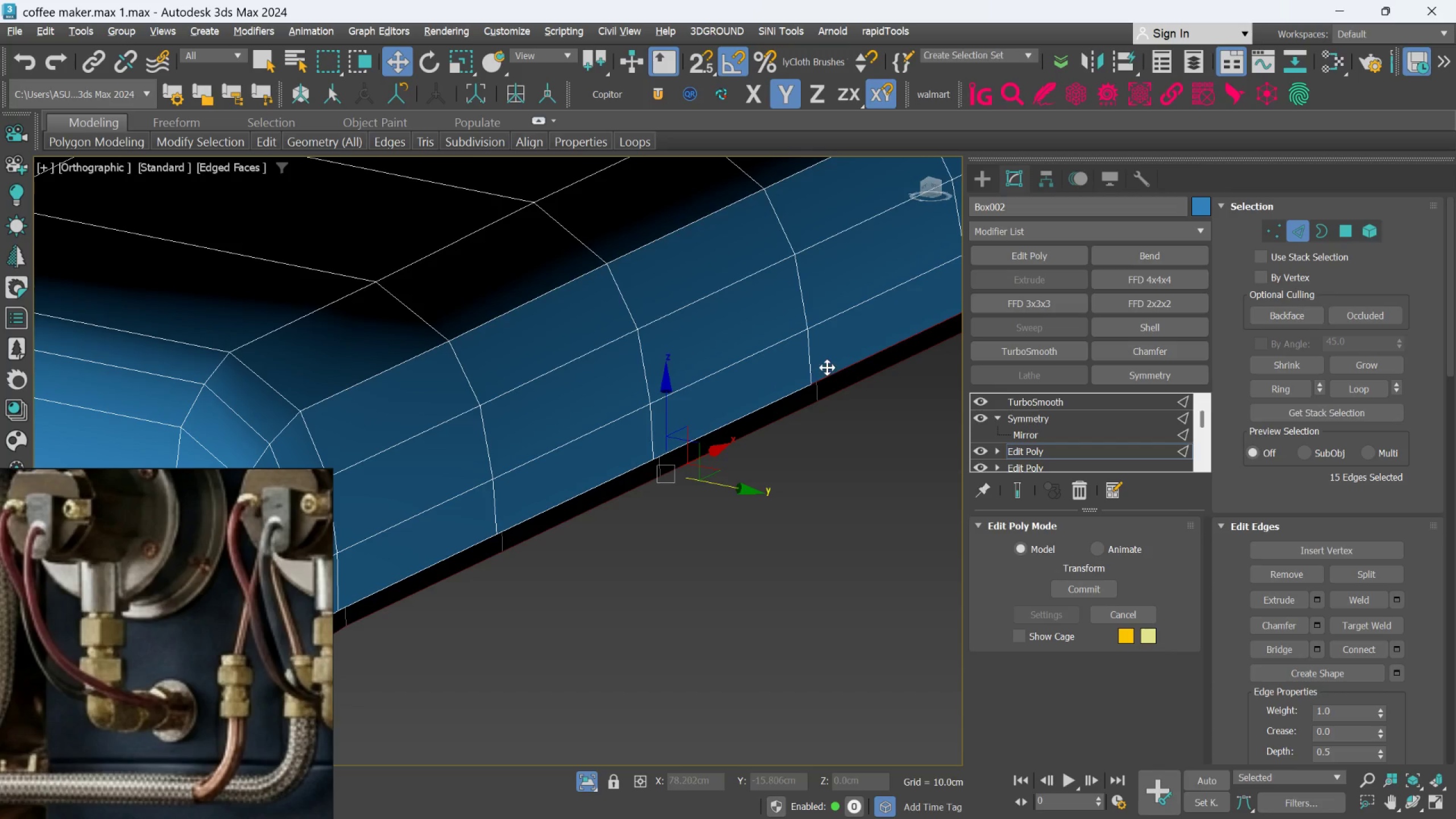 
scroll: coordinate [694, 410], scroll_direction: up, amount: 1.0
 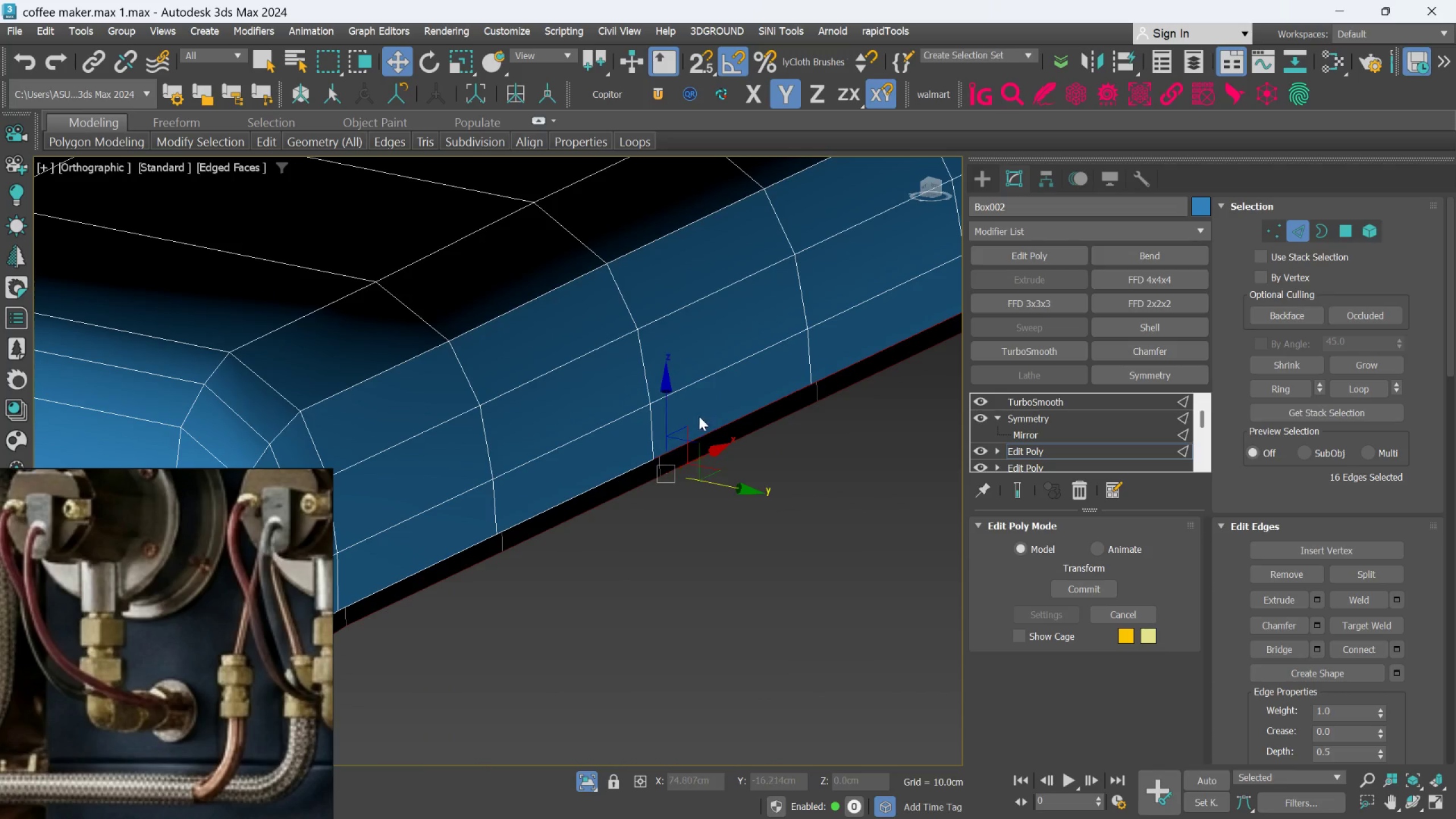 
double_click([703, 425])
 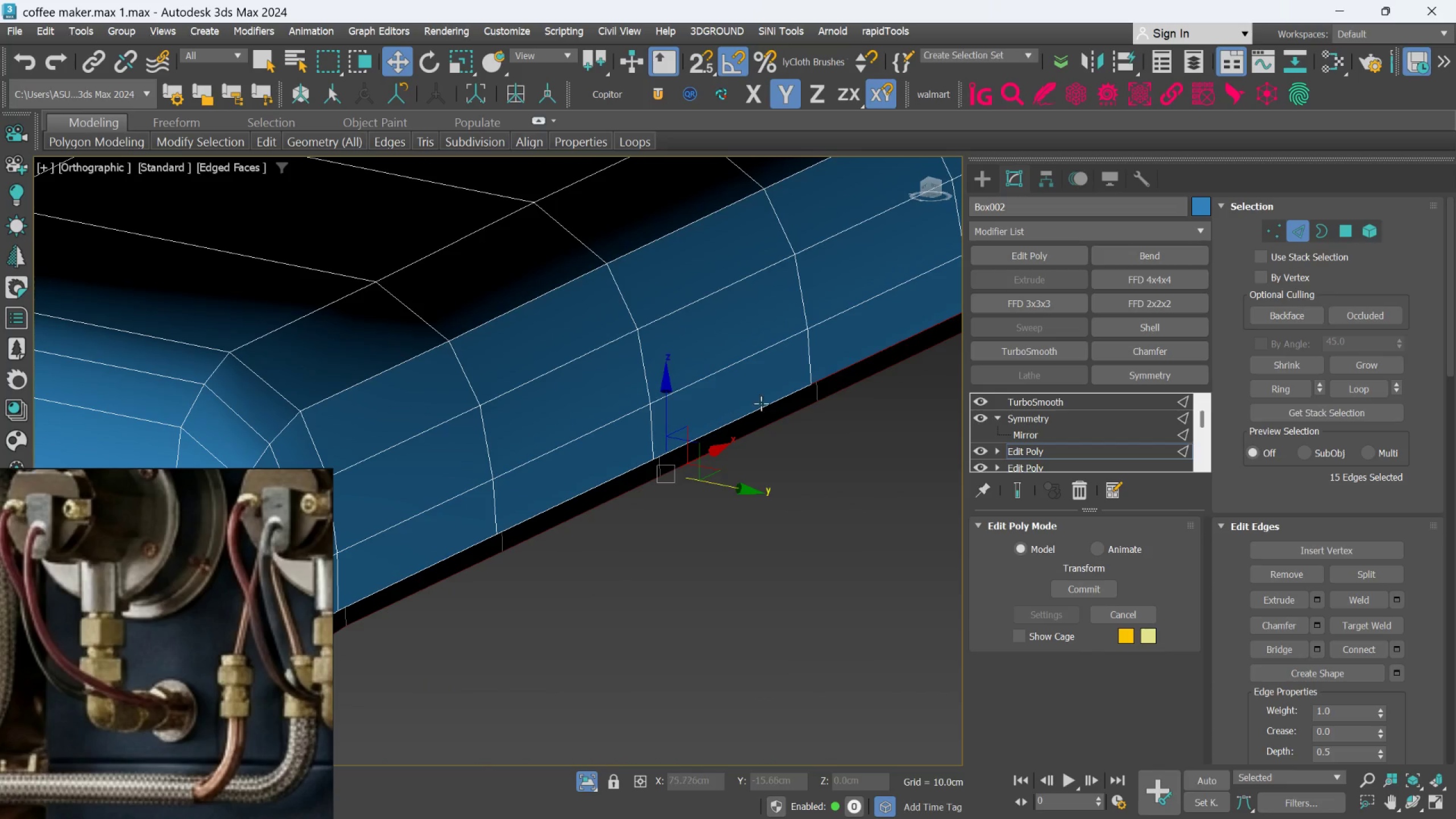 
hold_key(key=AltLeft, duration=0.89)
double_click([827, 367])
 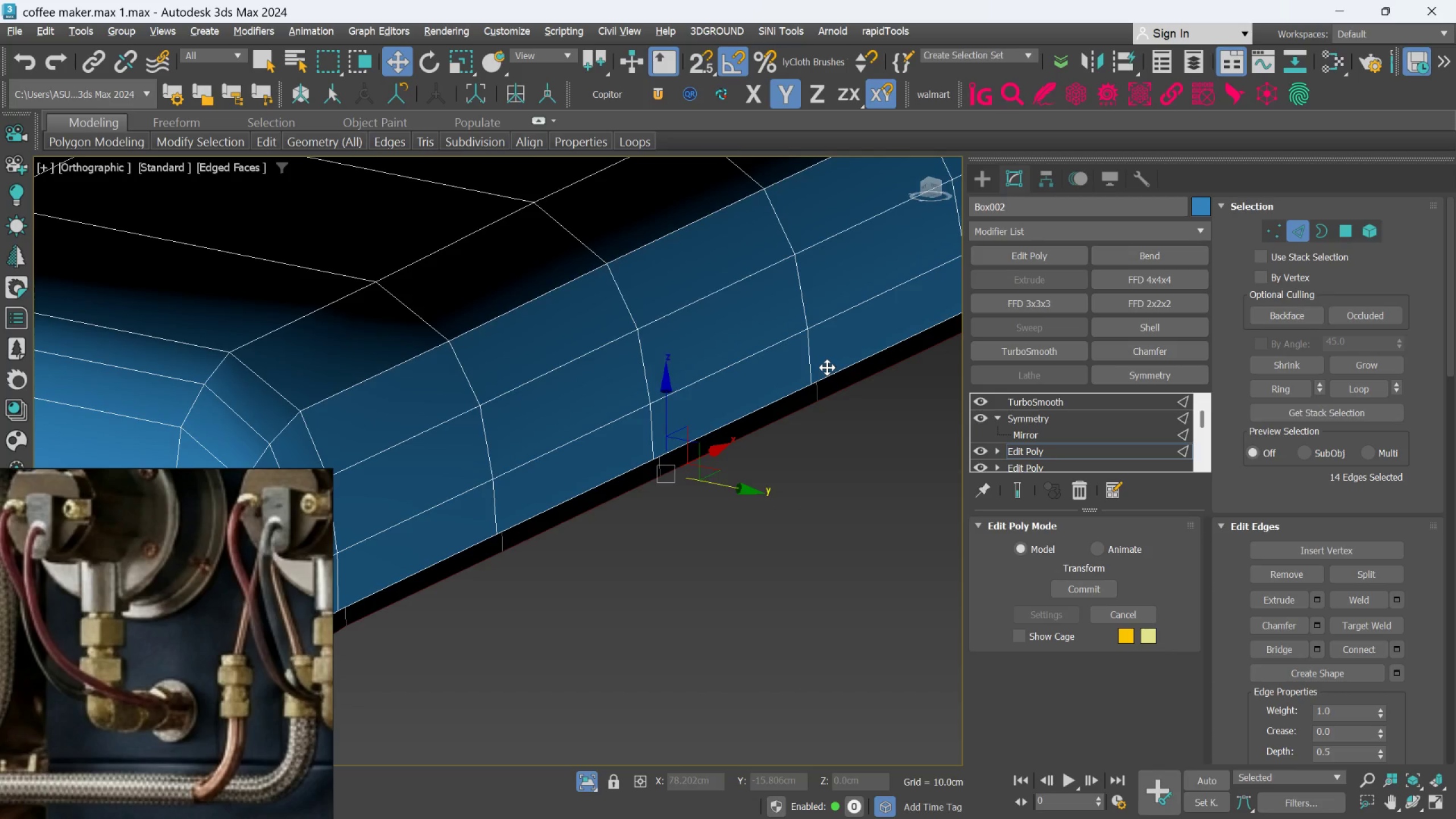 
hold_key(key=AltLeft, duration=0.47)
 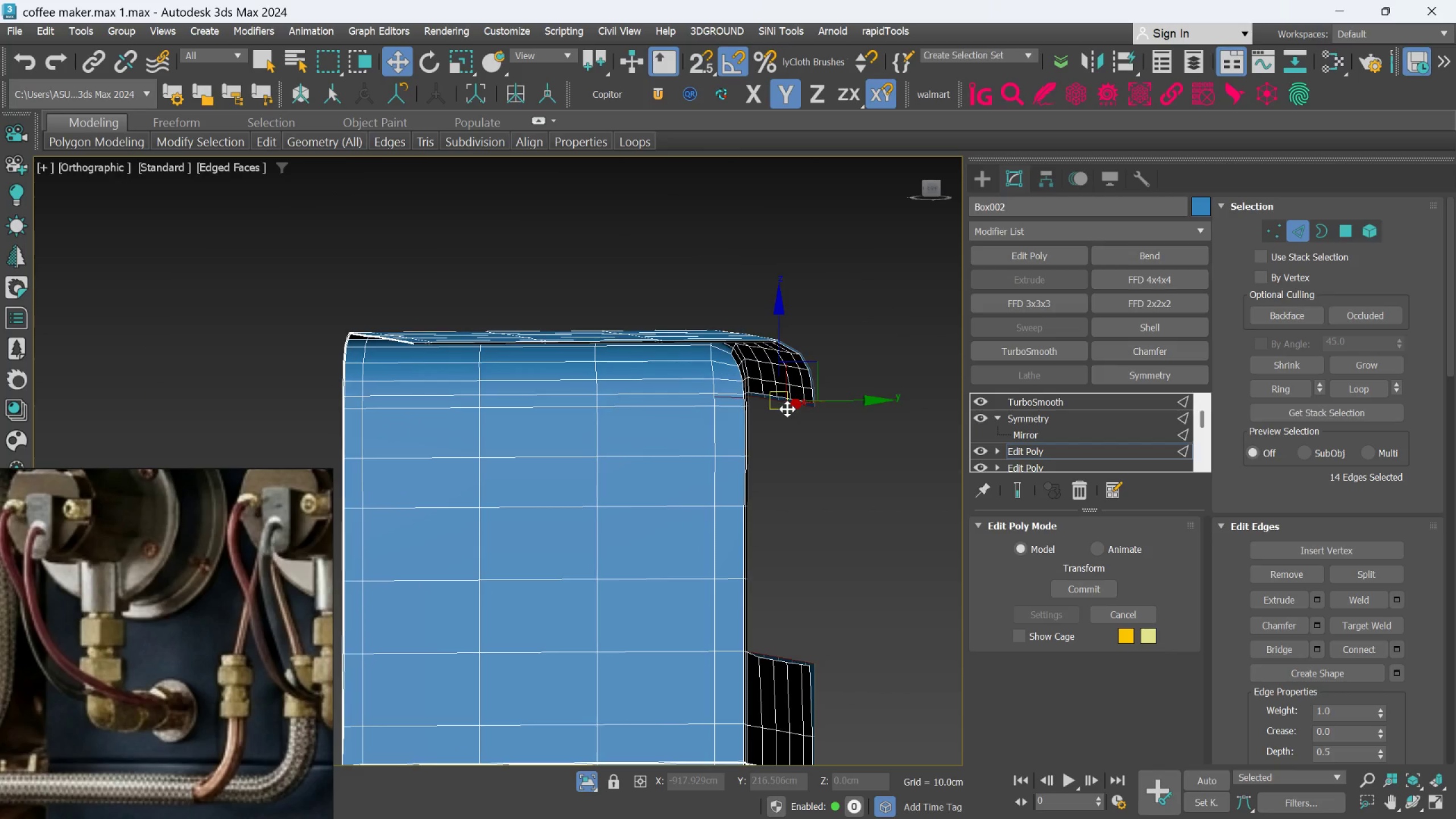 
scroll: coordinate [820, 377], scroll_direction: down, amount: 4.0
 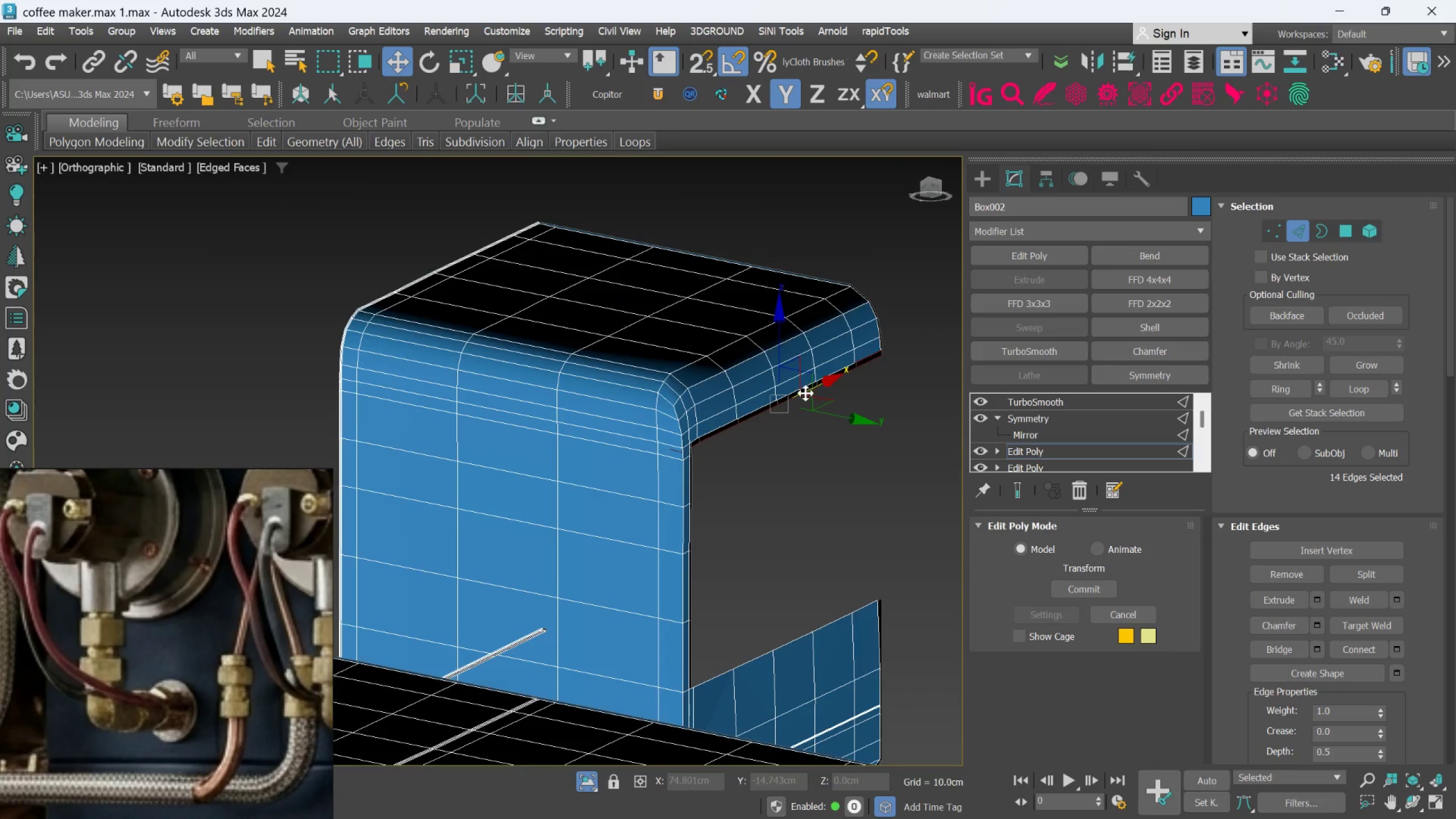 
hold_key(key=AltLeft, duration=0.58)
 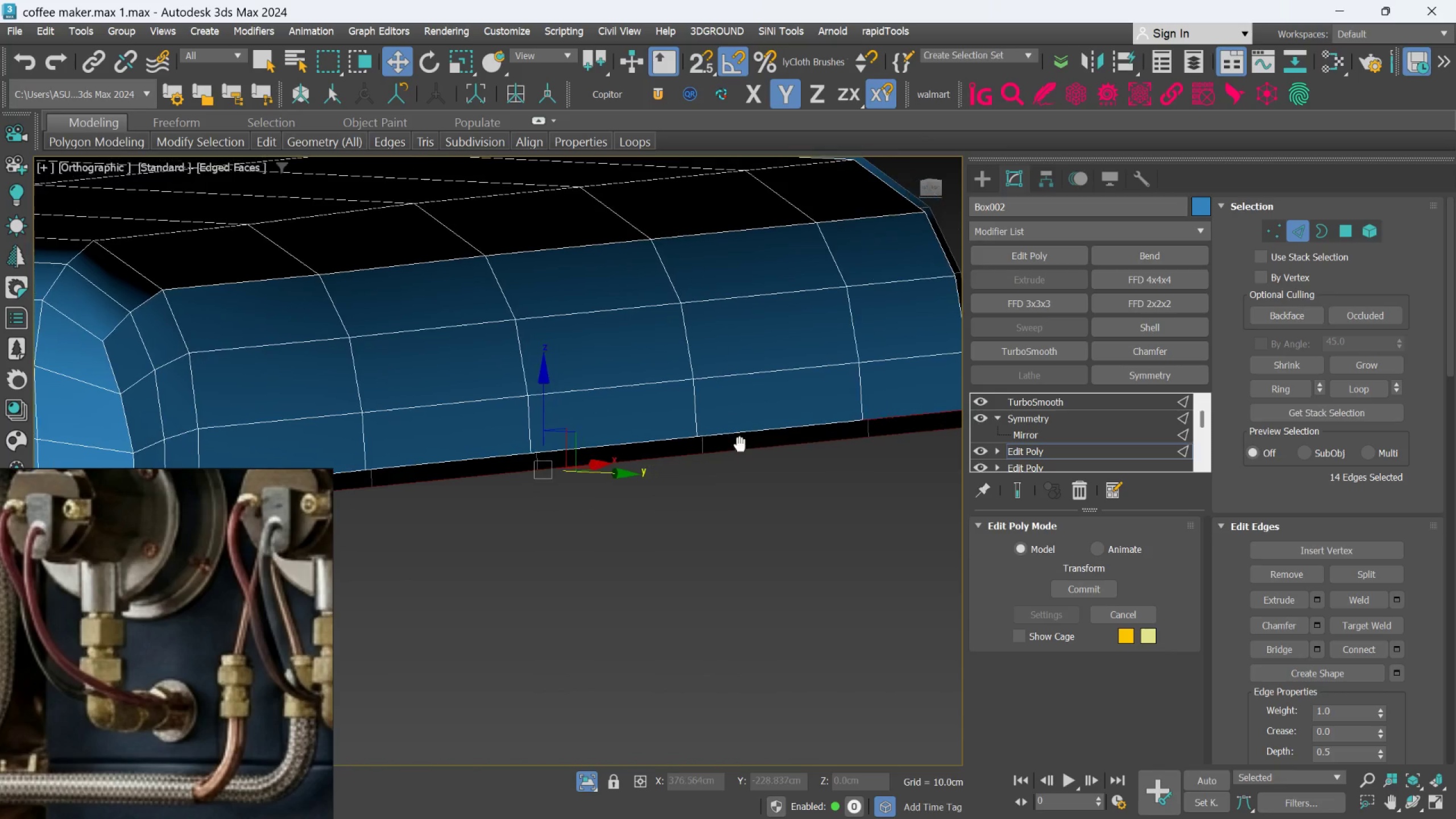 
scroll: coordinate [811, 393], scroll_direction: up, amount: 4.0
 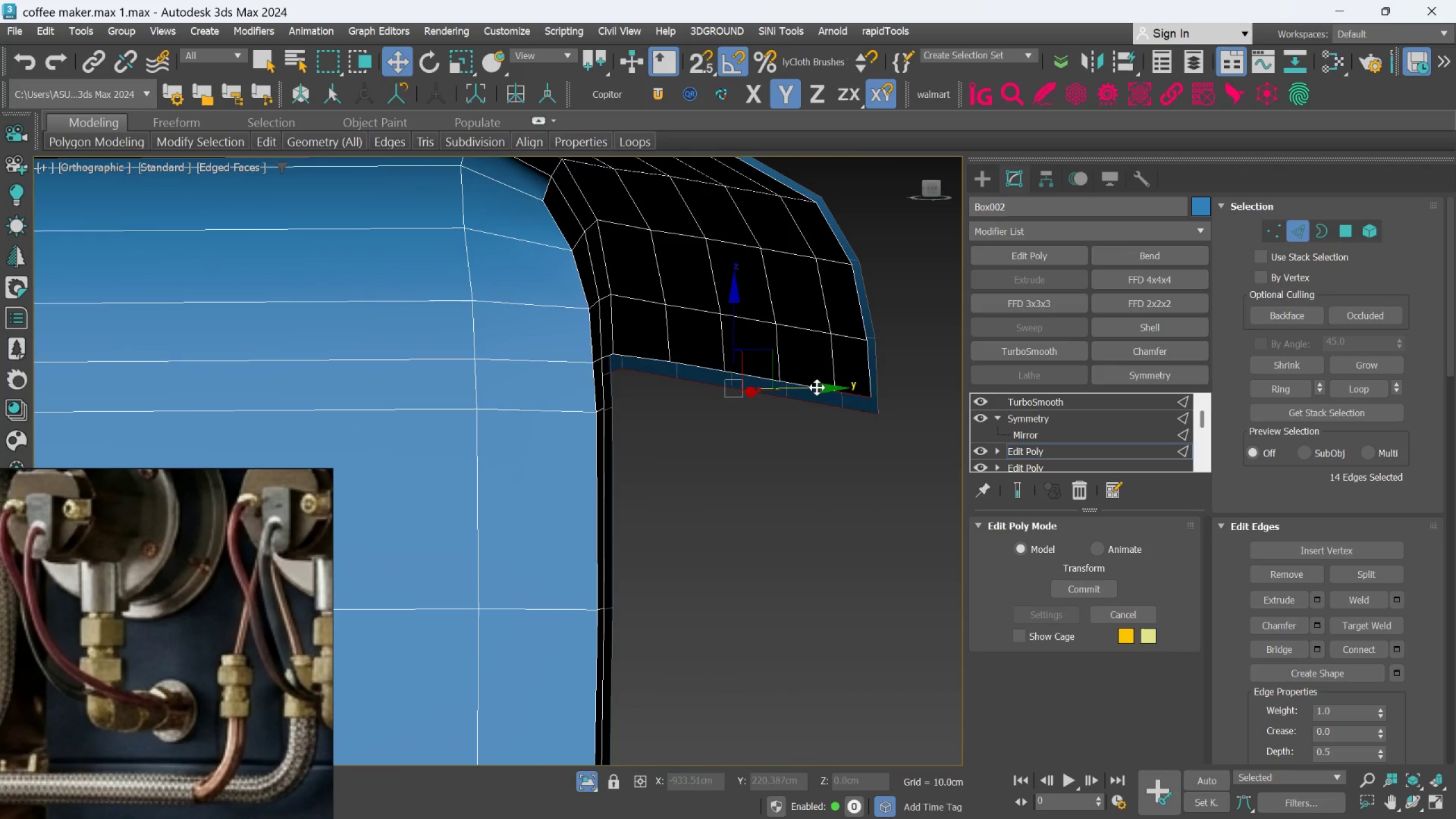 
hold_key(key=AltLeft, duration=1.33)
left_click([874, 419])
 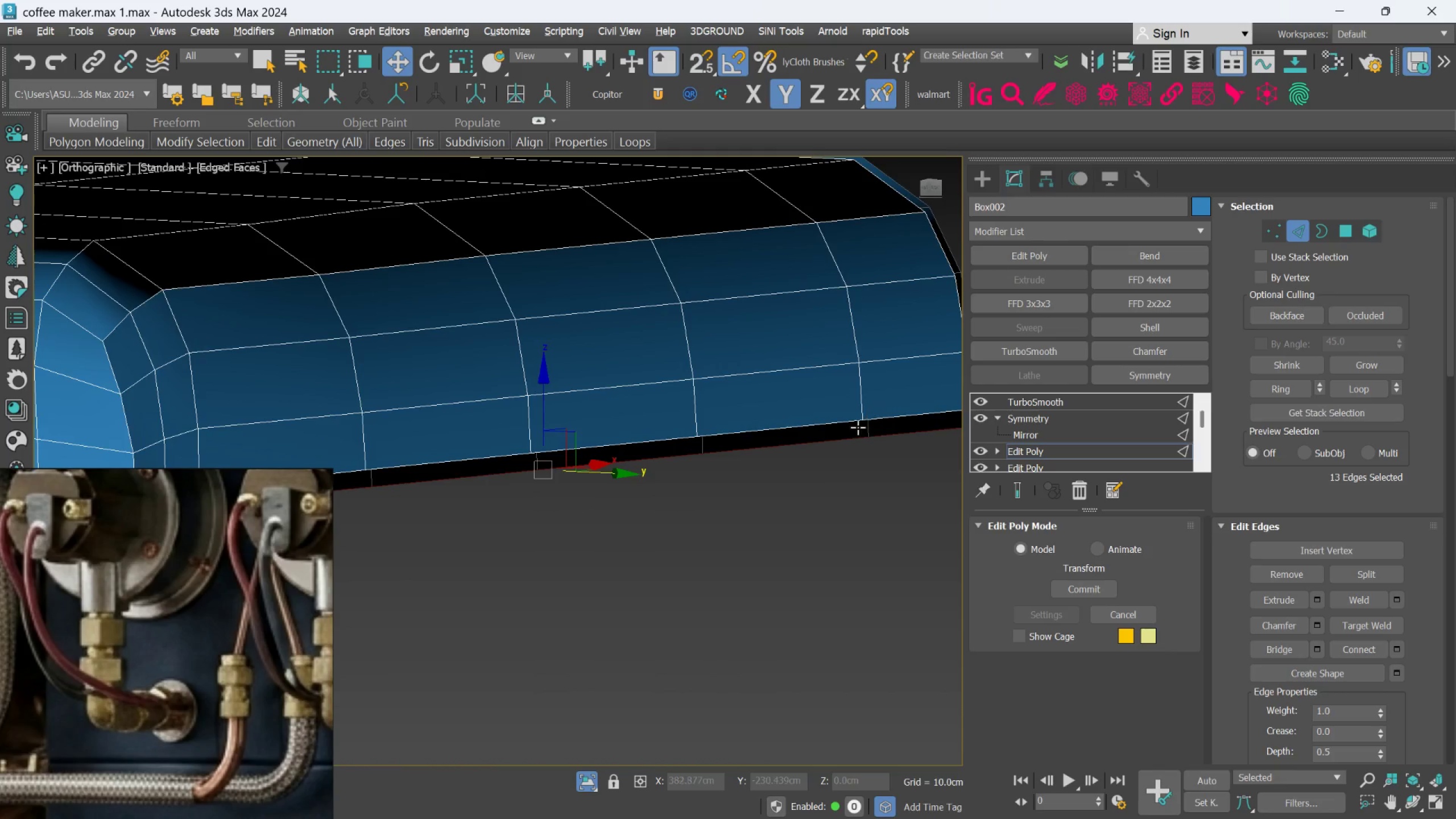 
key(Alt+AltLeft)
 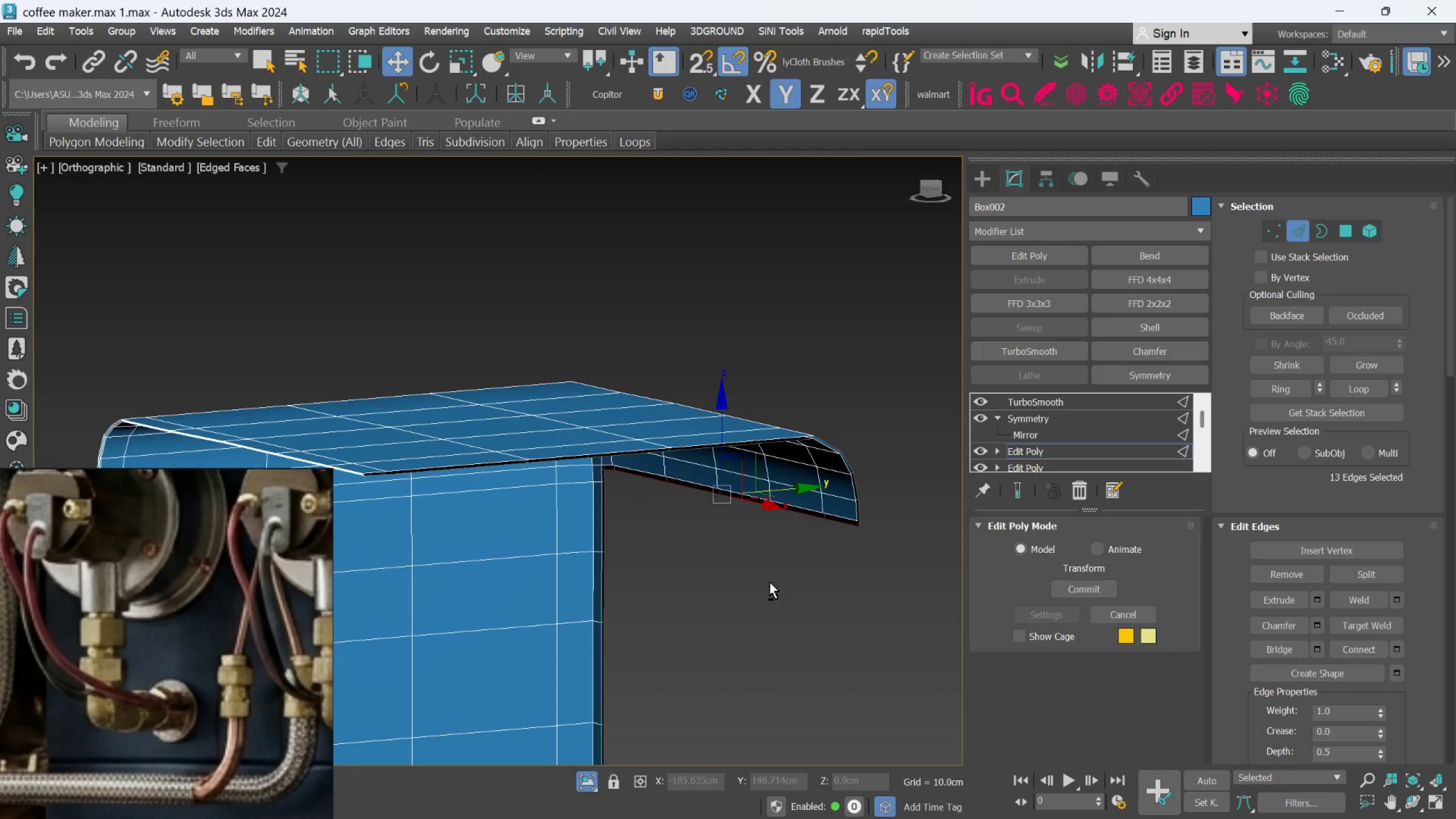 
scroll: coordinate [762, 608], scroll_direction: down, amount: 6.0
 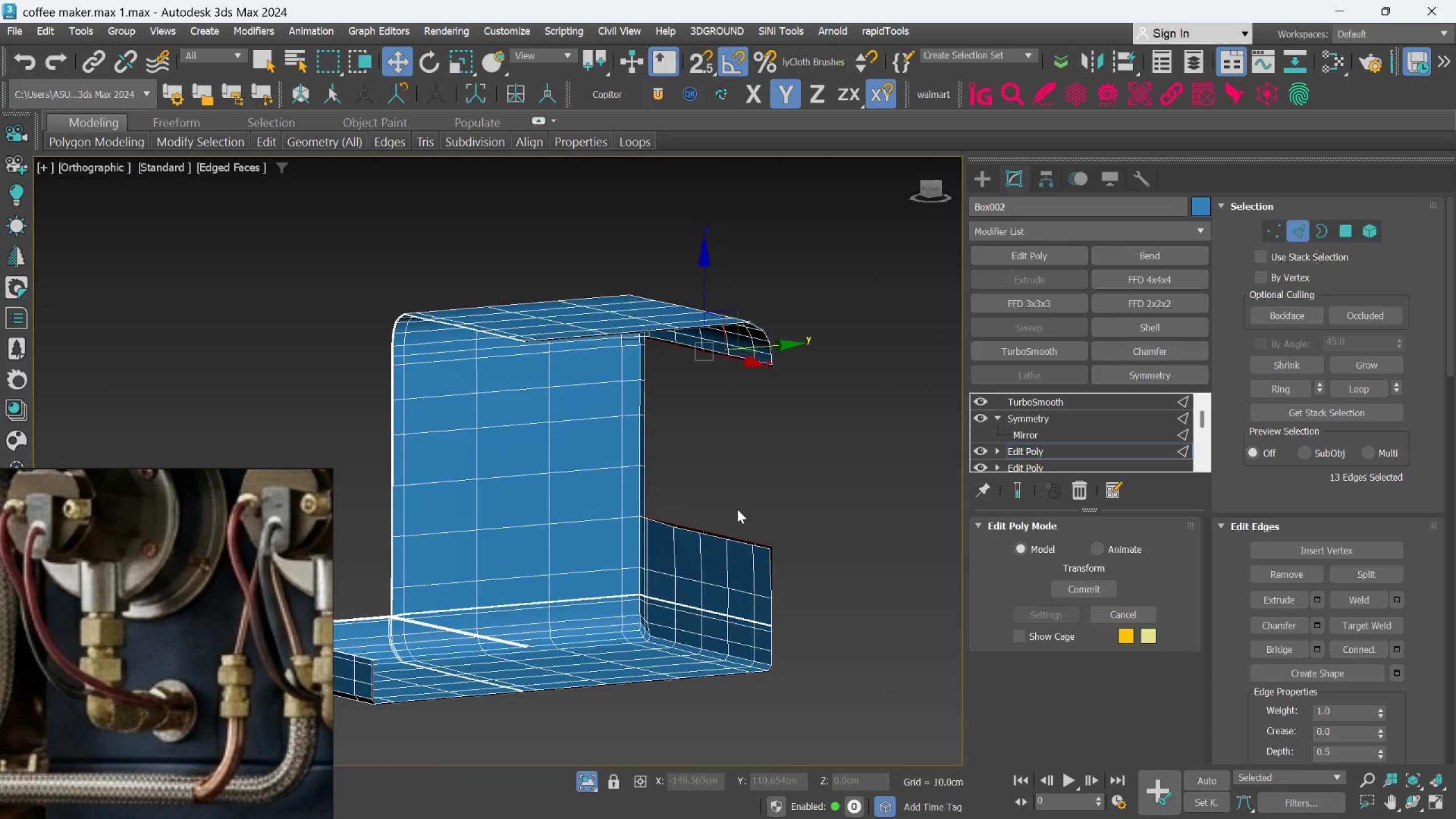 
scroll: coordinate [743, 556], scroll_direction: up, amount: 3.0
 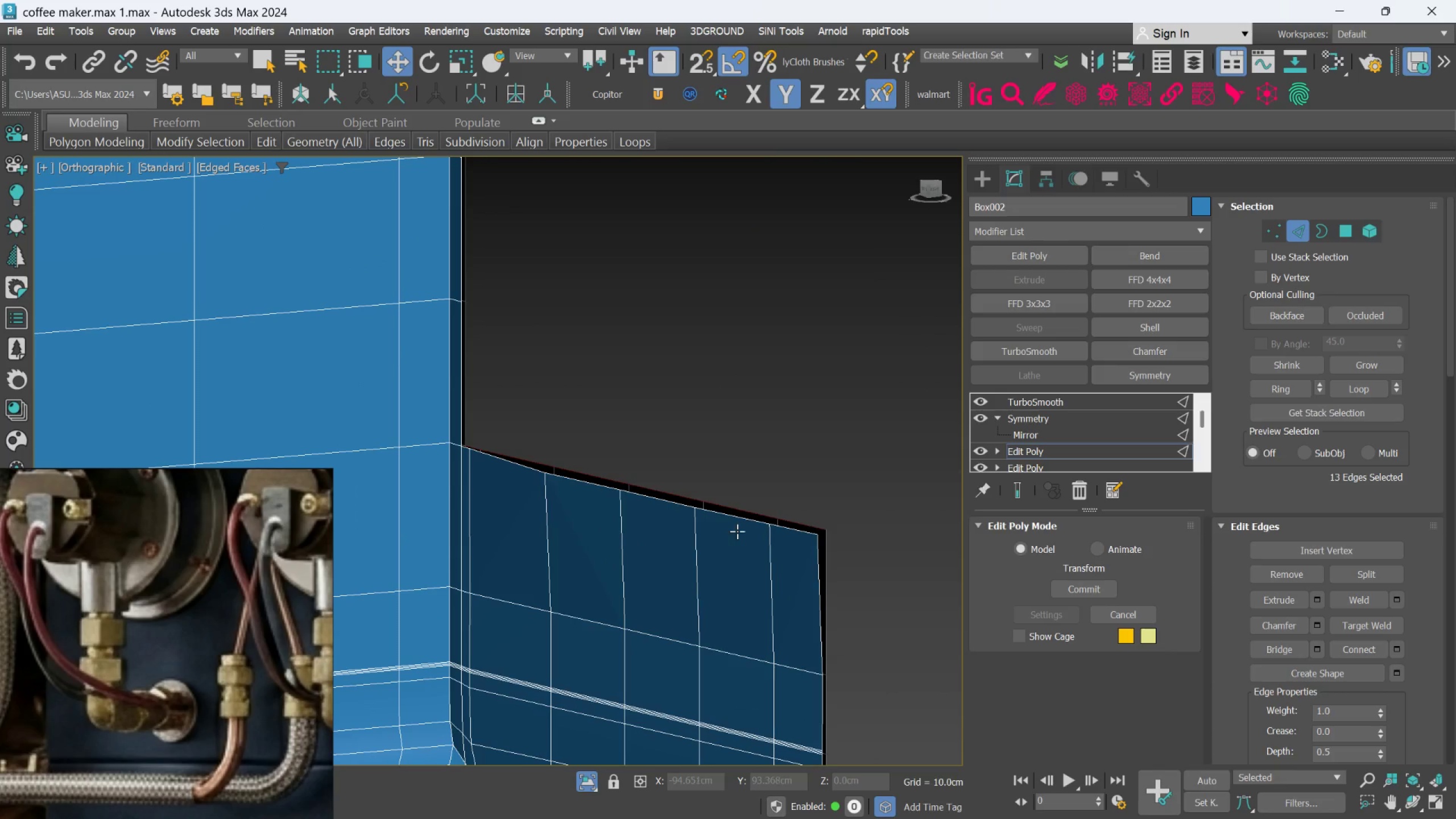 
hold_key(key=AltLeft, duration=1.84)
 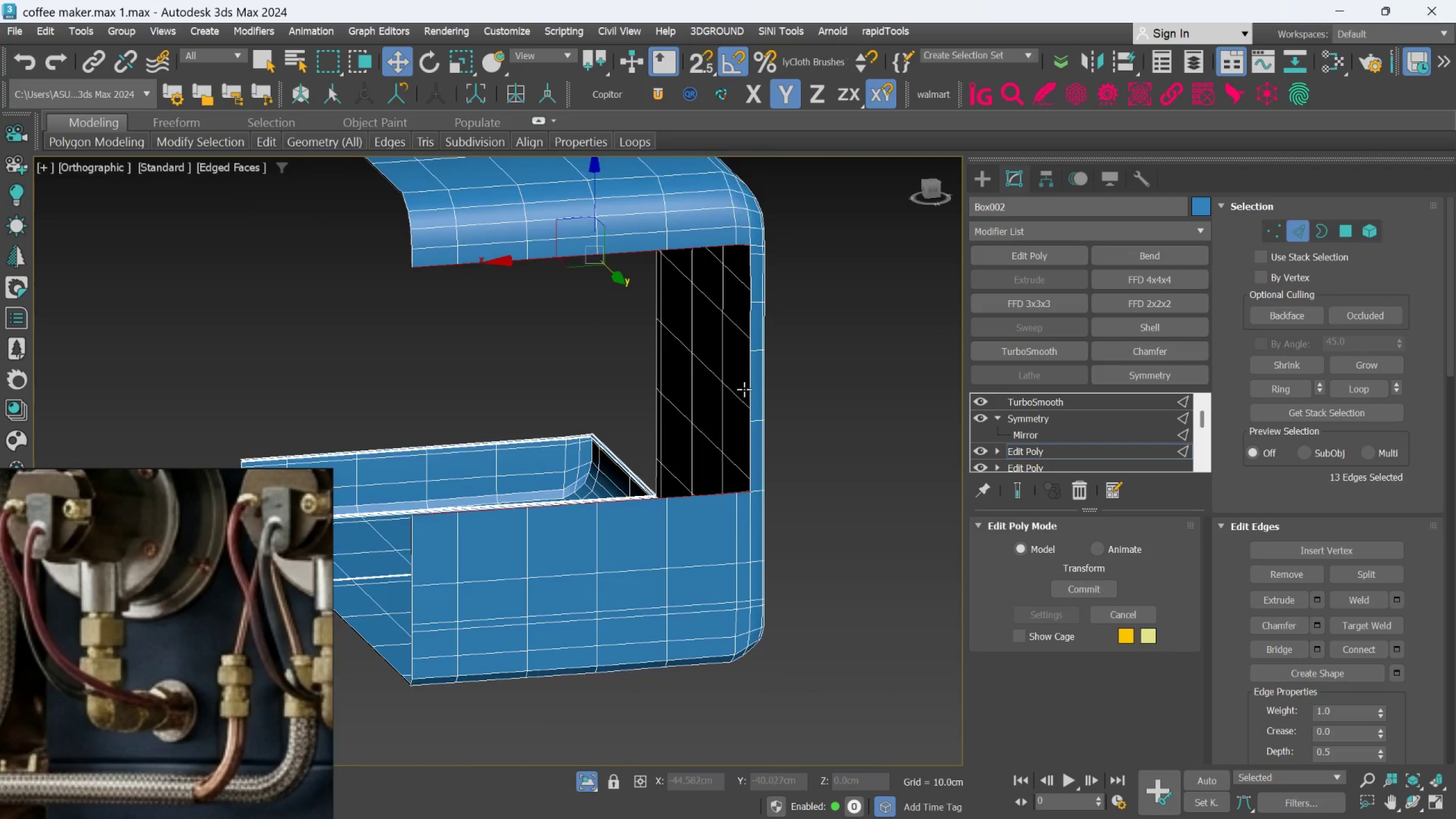 
scroll: coordinate [737, 531], scroll_direction: down, amount: 2.0
 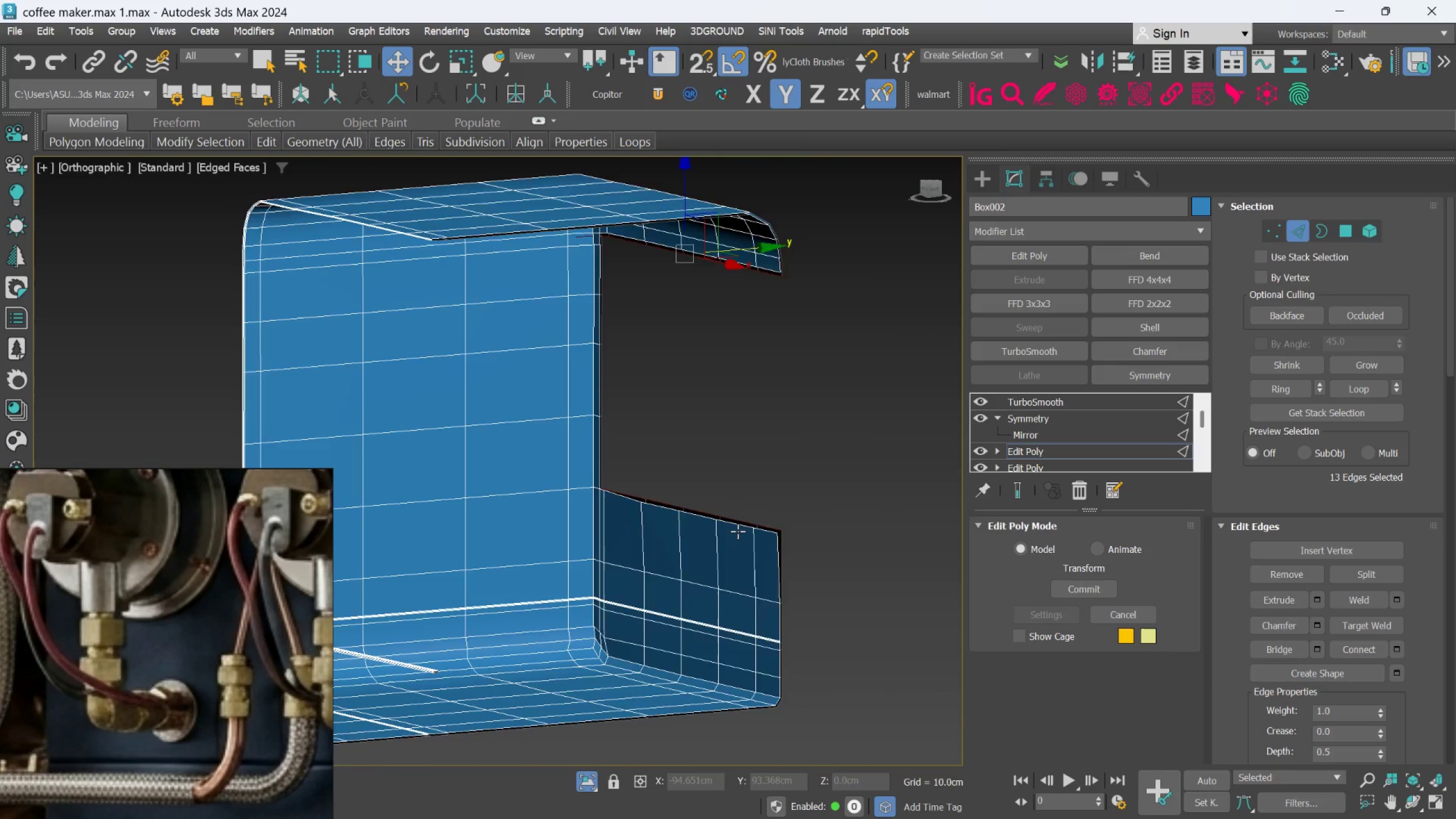 
hold_key(key=AltLeft, duration=0.5)
 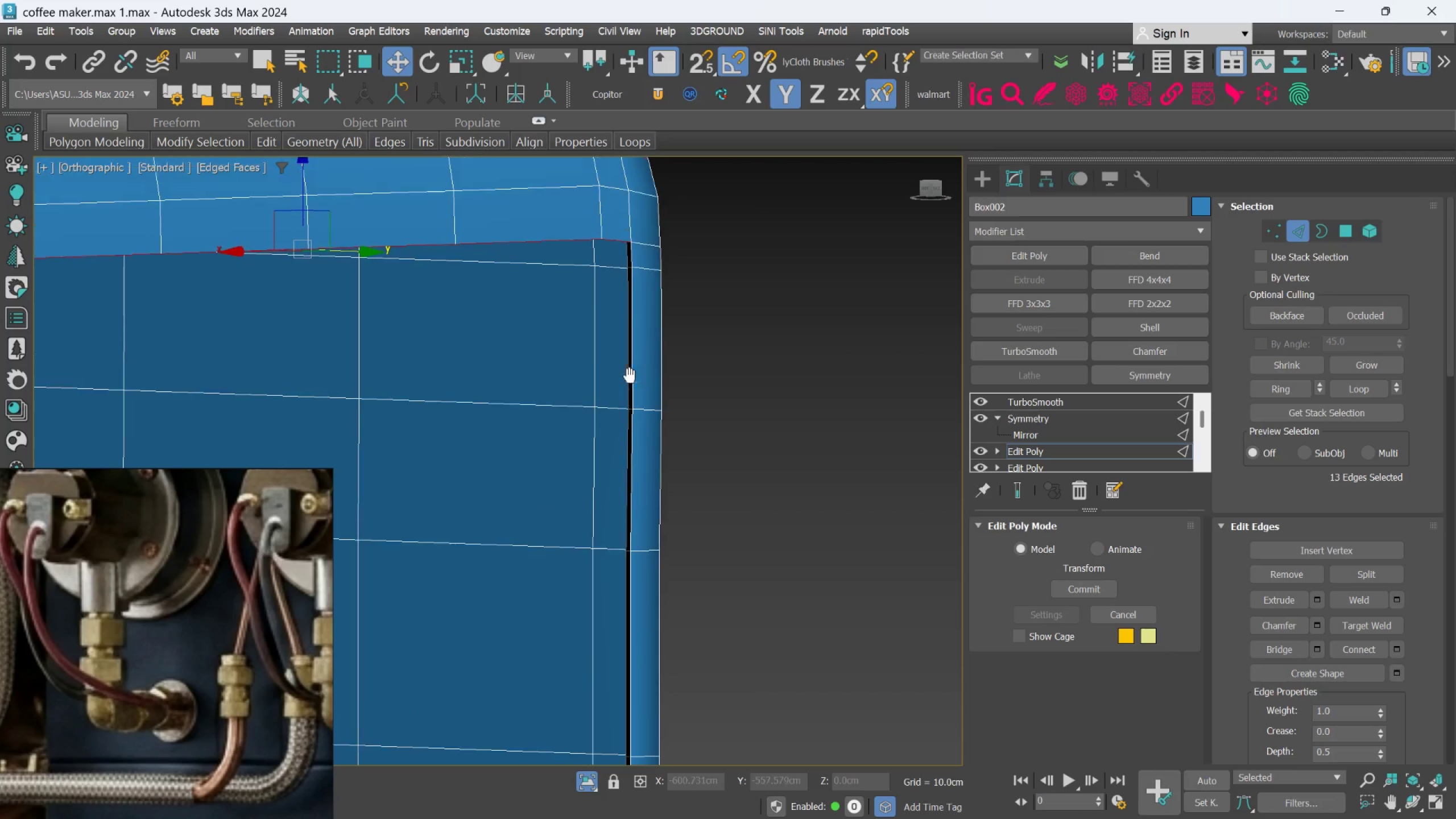 
scroll: coordinate [744, 372], scroll_direction: up, amount: 3.0
 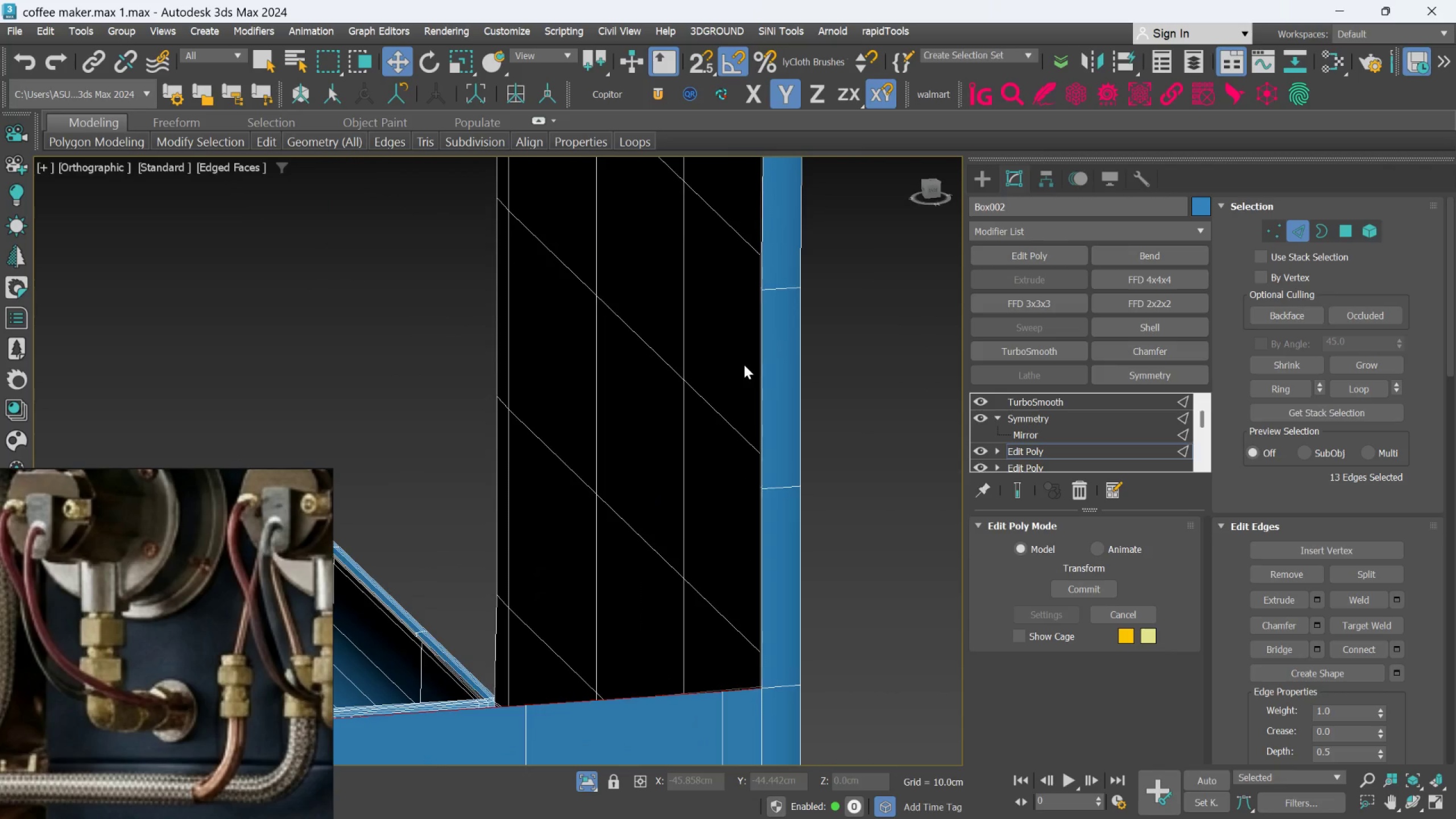 
hold_key(key=AltLeft, duration=0.73)
 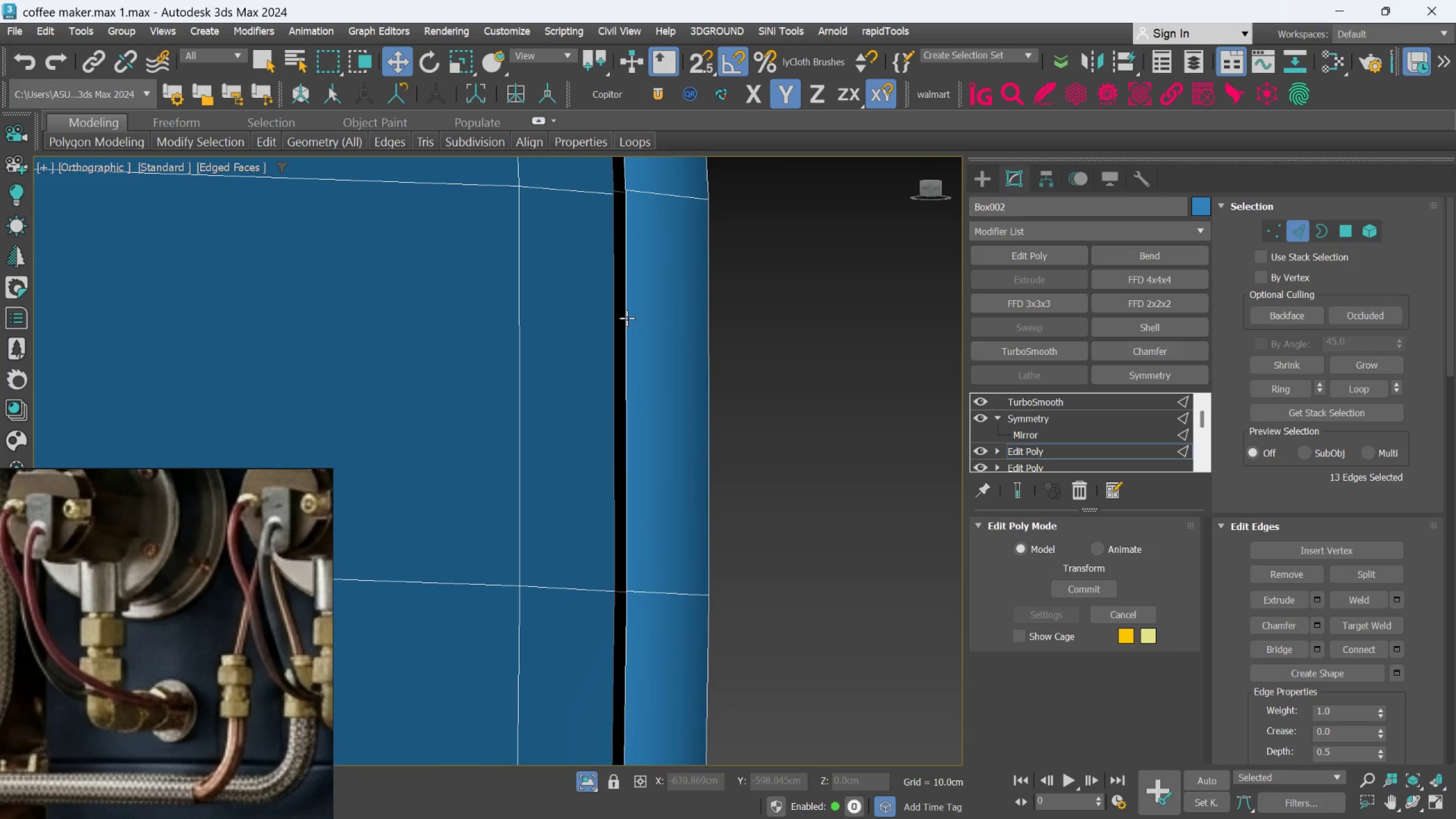 
scroll: coordinate [637, 304], scroll_direction: up, amount: 3.0
 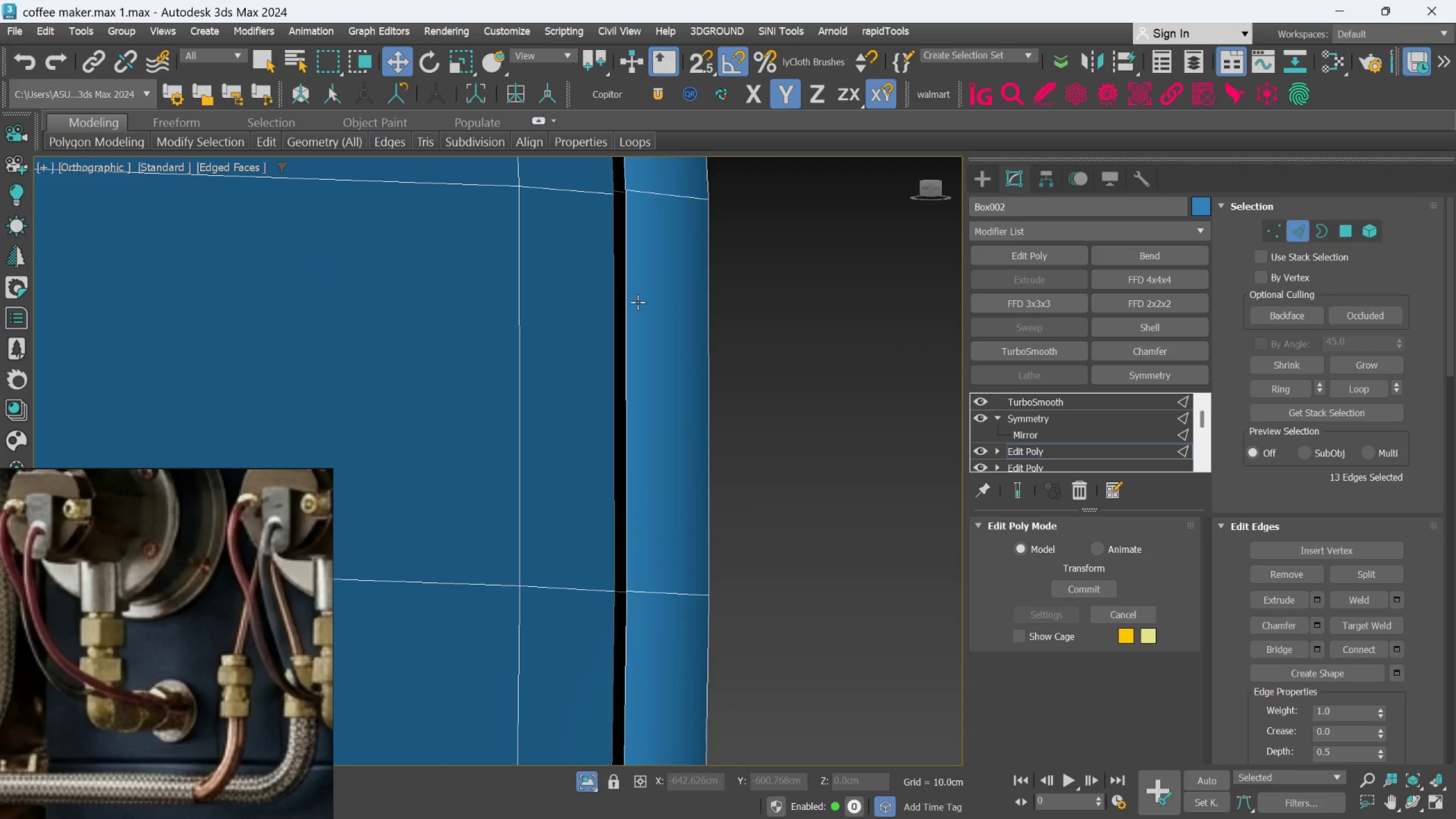 
left_click([627, 315])
 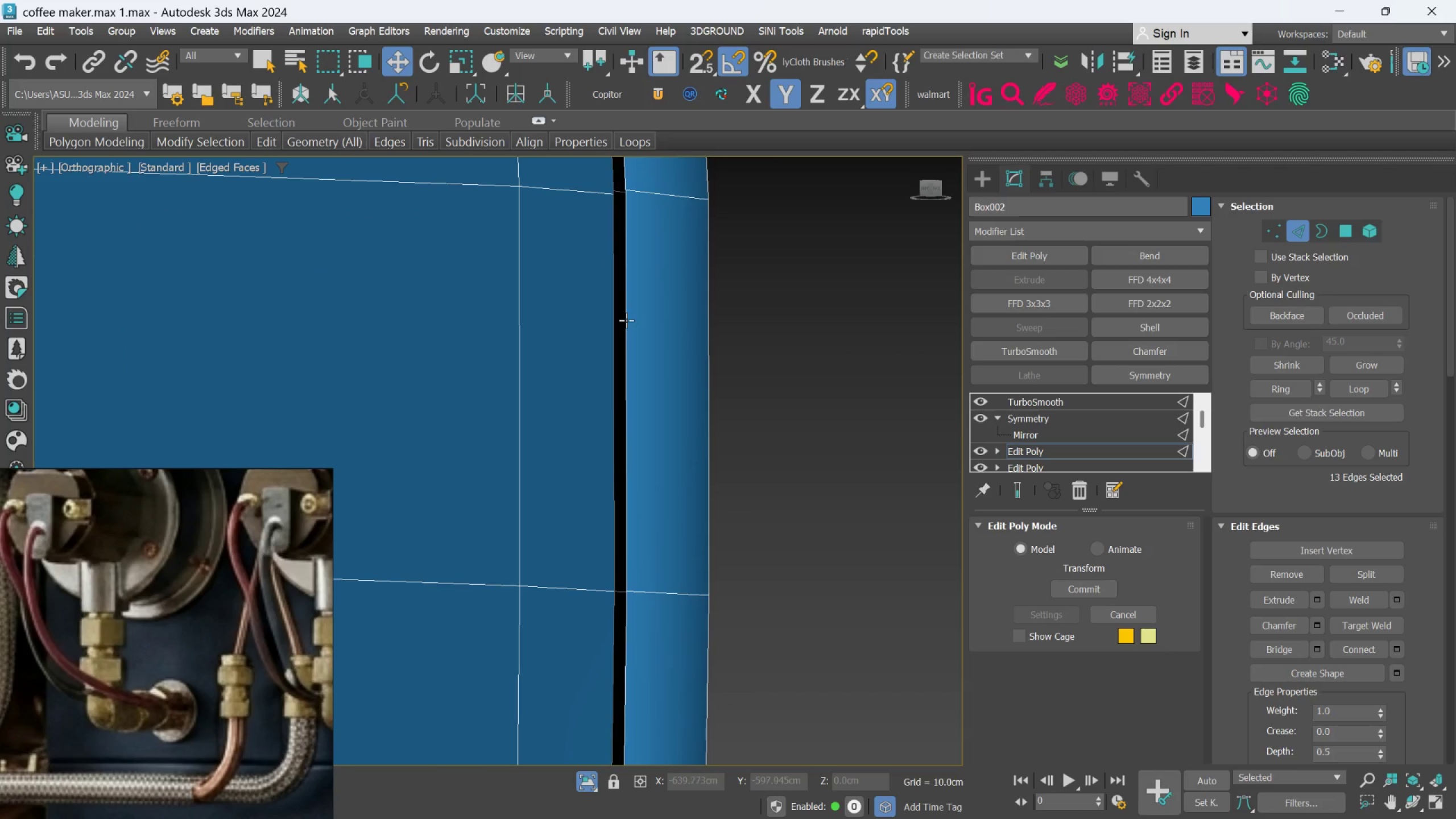 
scroll: coordinate [627, 324], scroll_direction: down, amount: 3.0
 